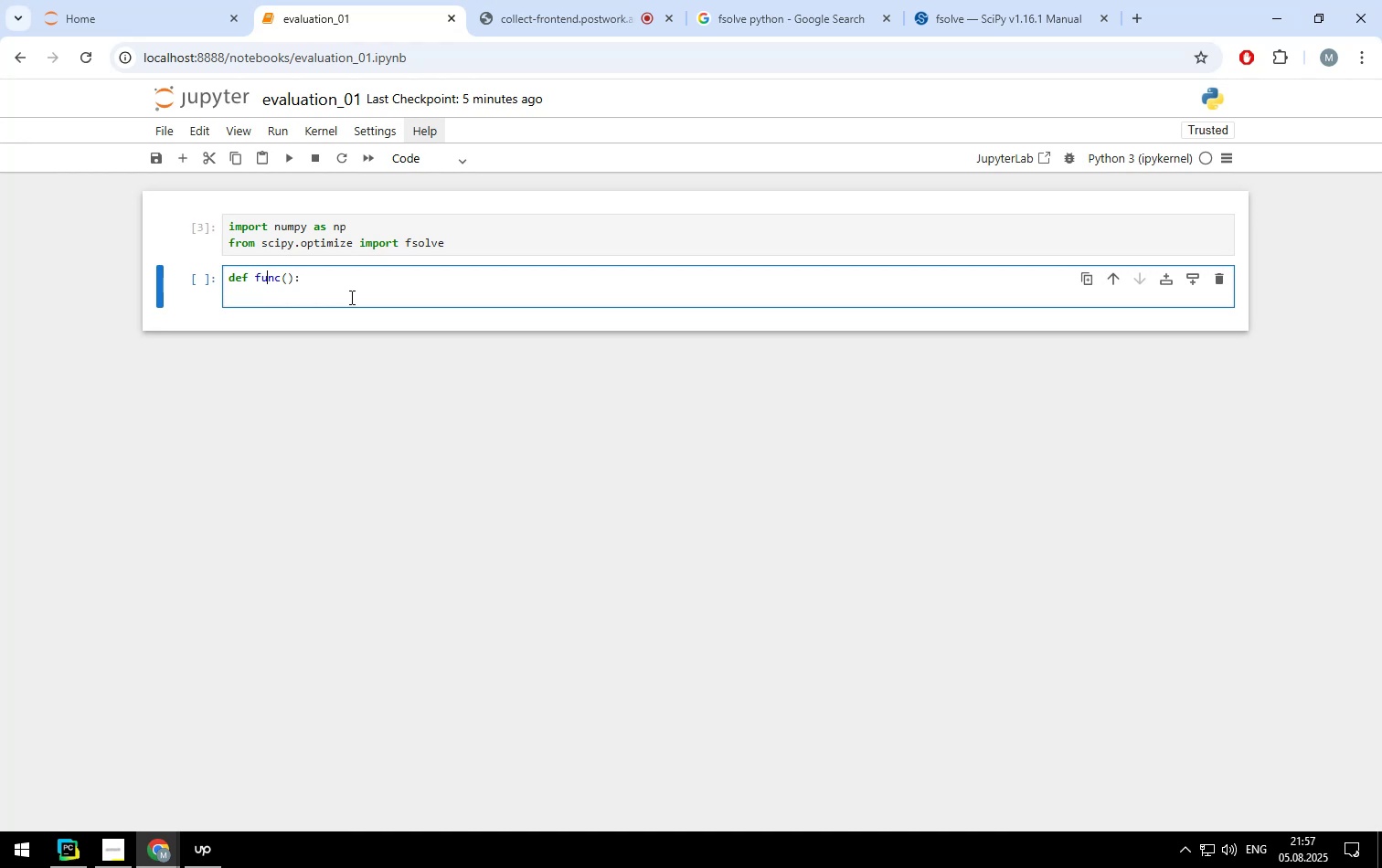 
key(ArrowRight)
 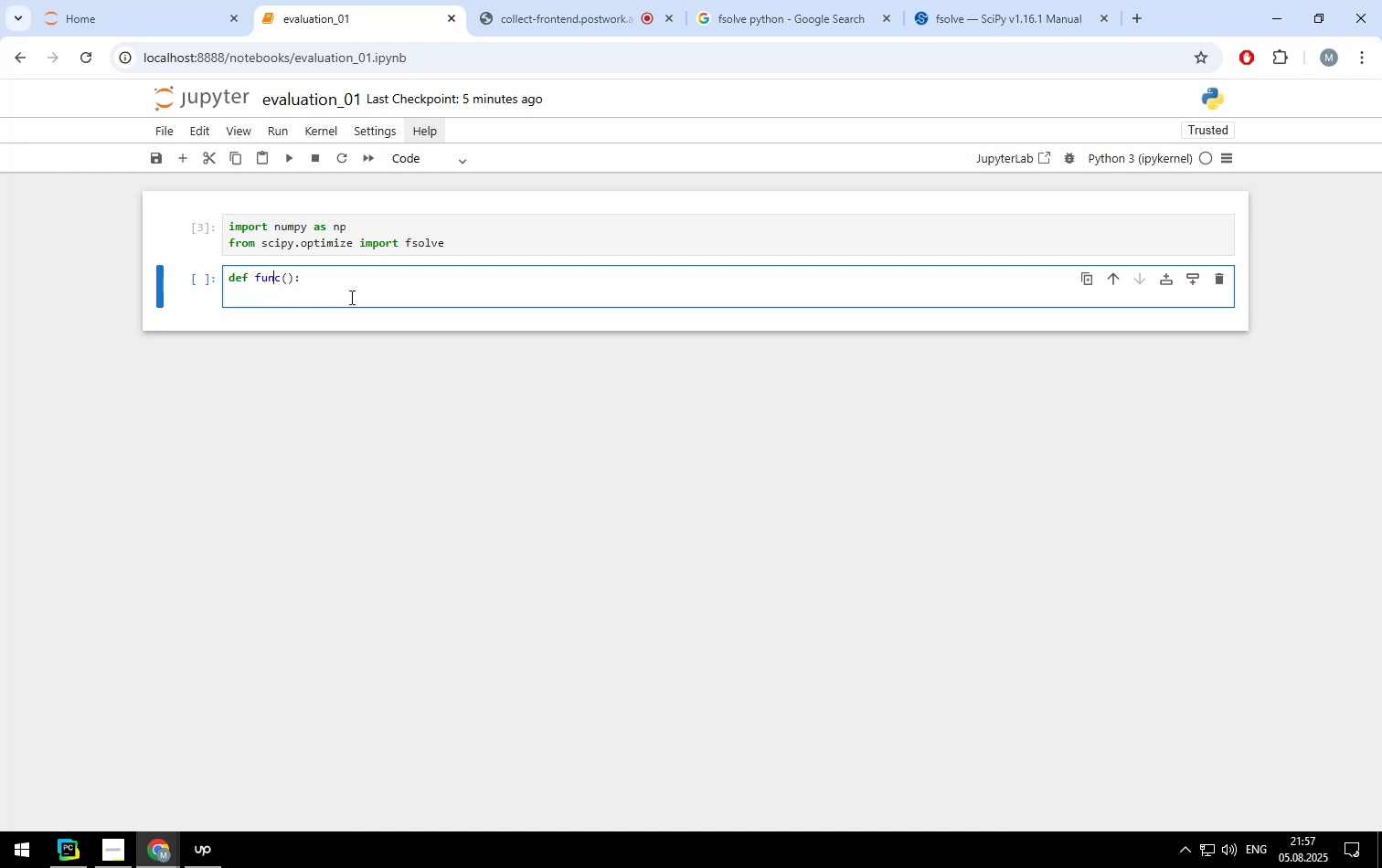 
key(ArrowRight)
 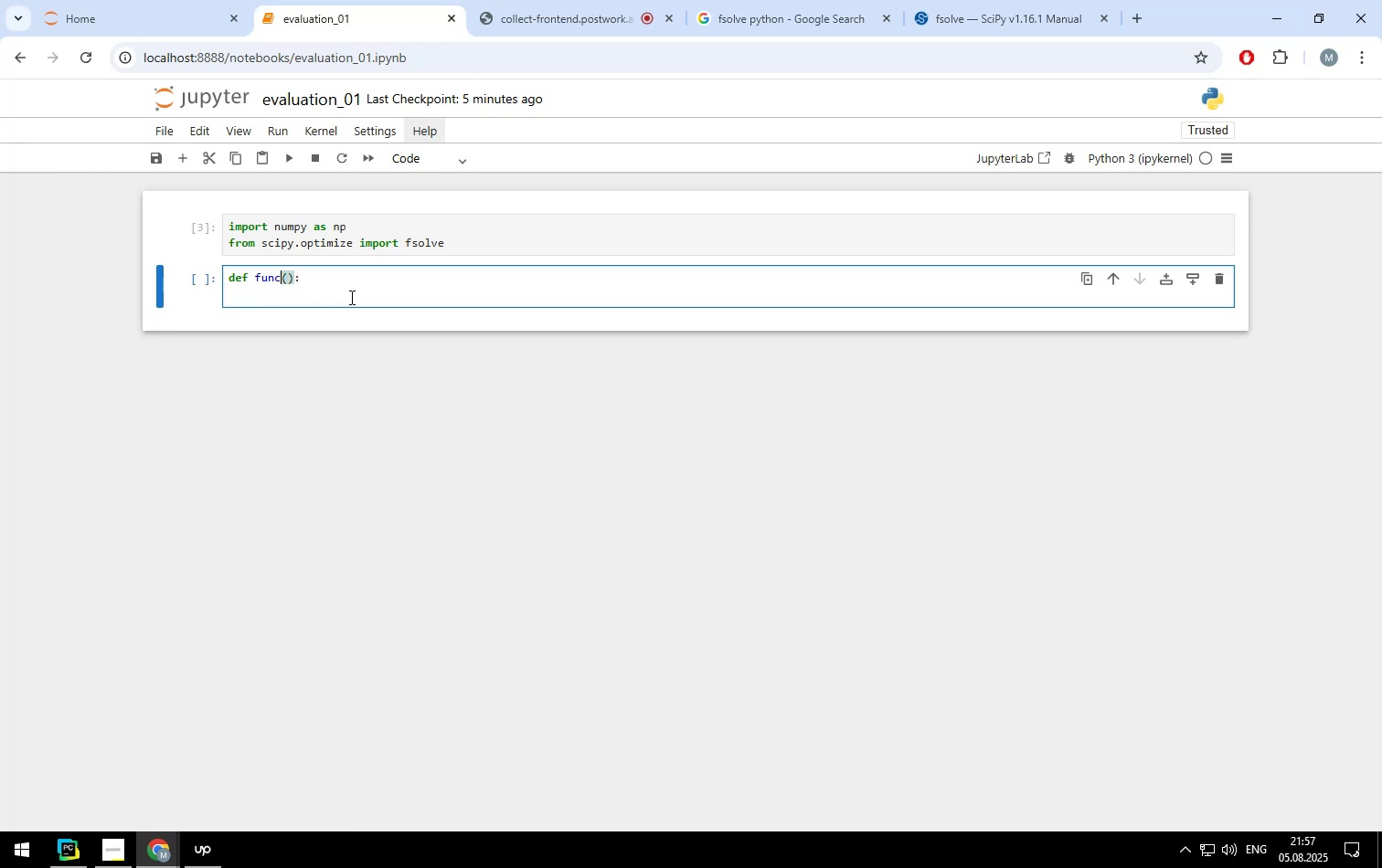 
key(ArrowRight)
 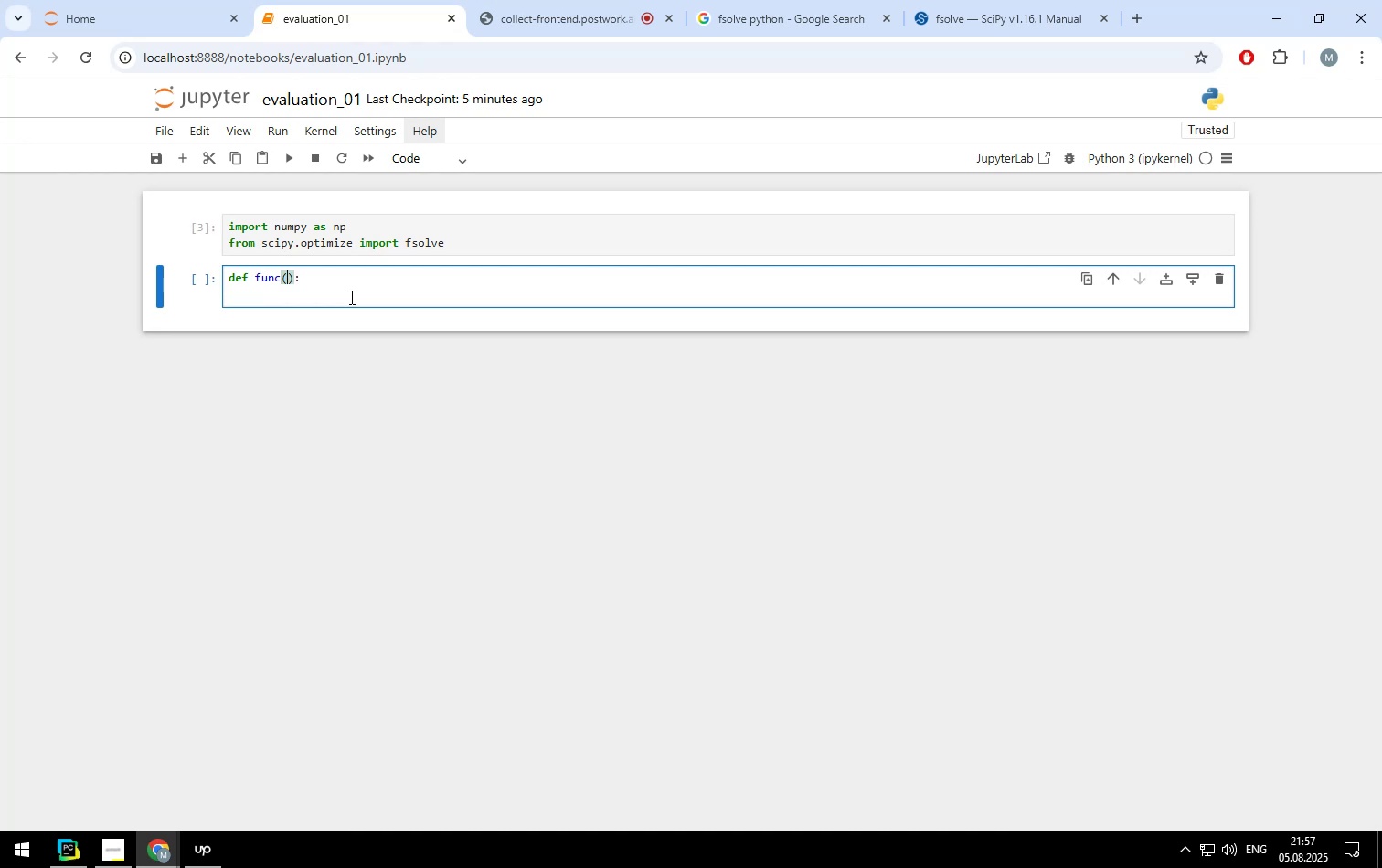 
key(ArrowRight)
 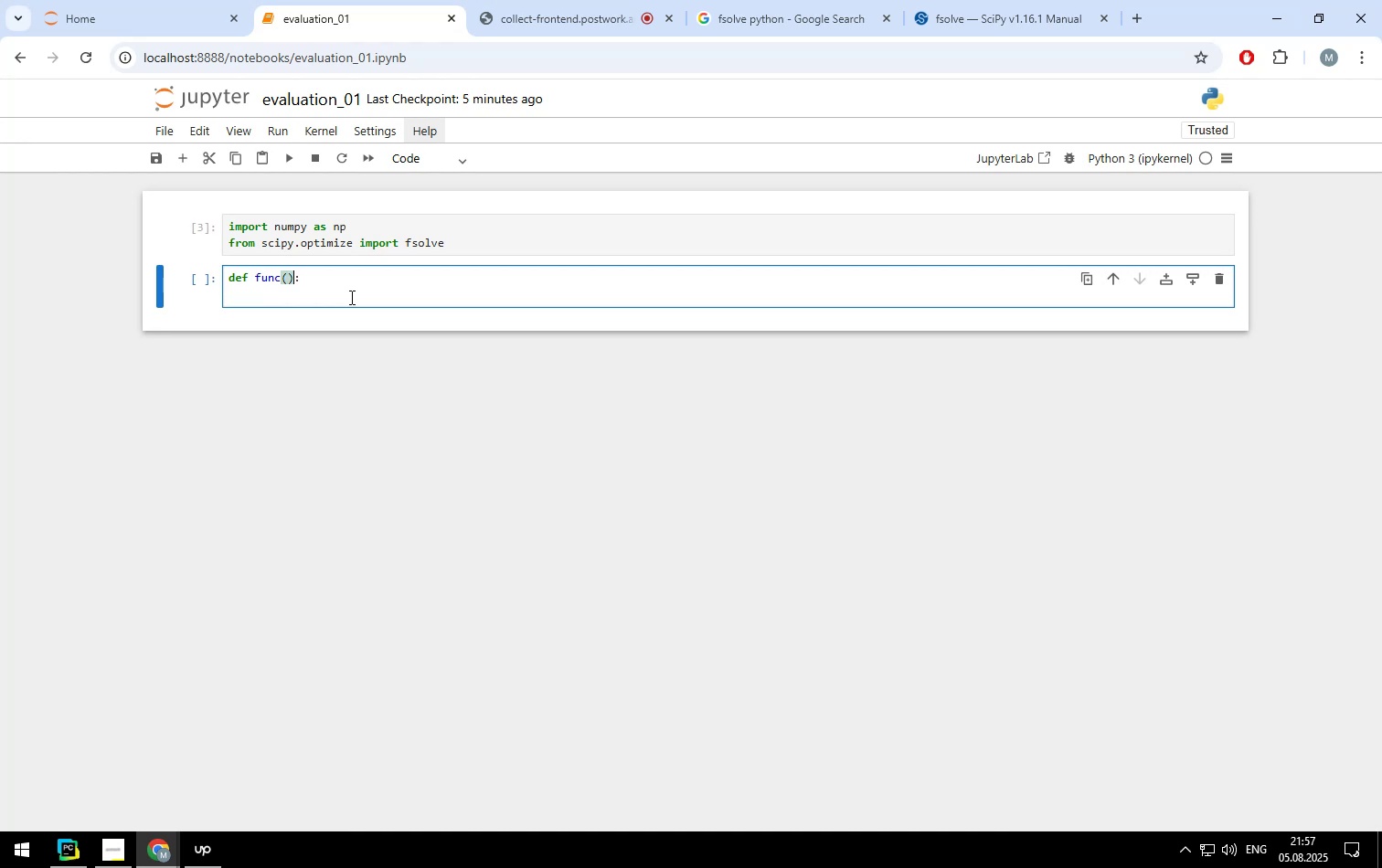 
key(ArrowLeft)
 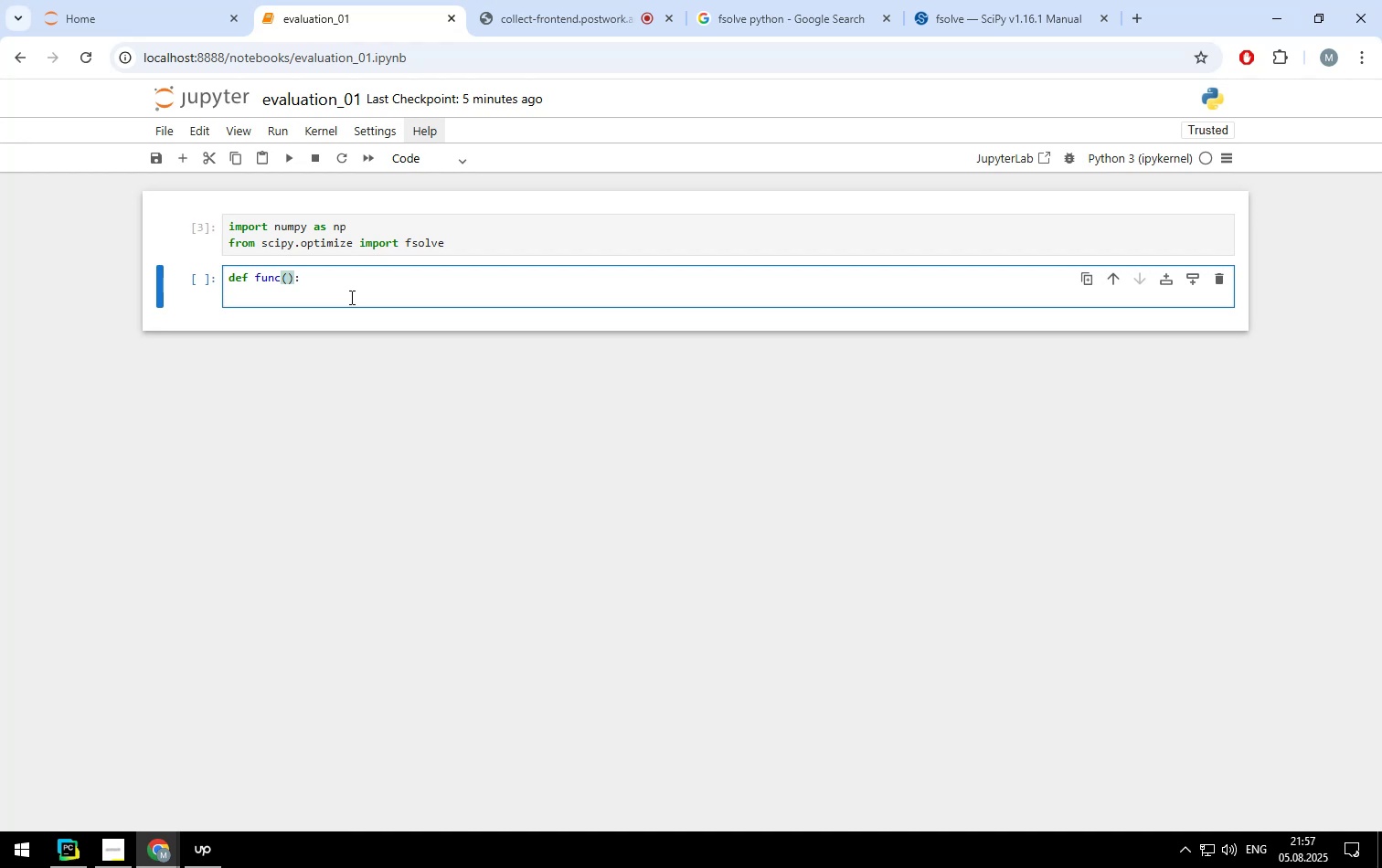 
key(H)
 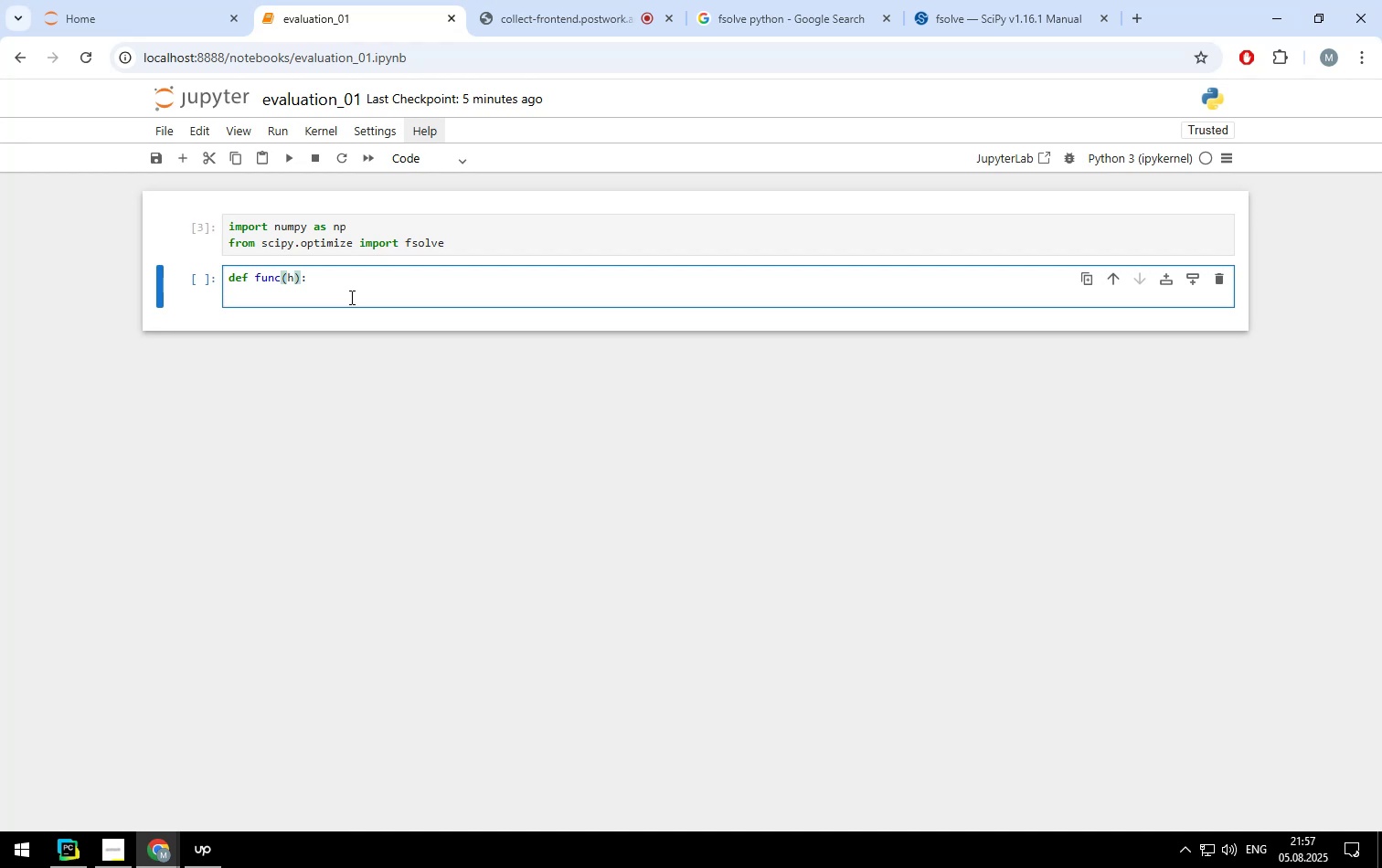 
key(Backspace)
 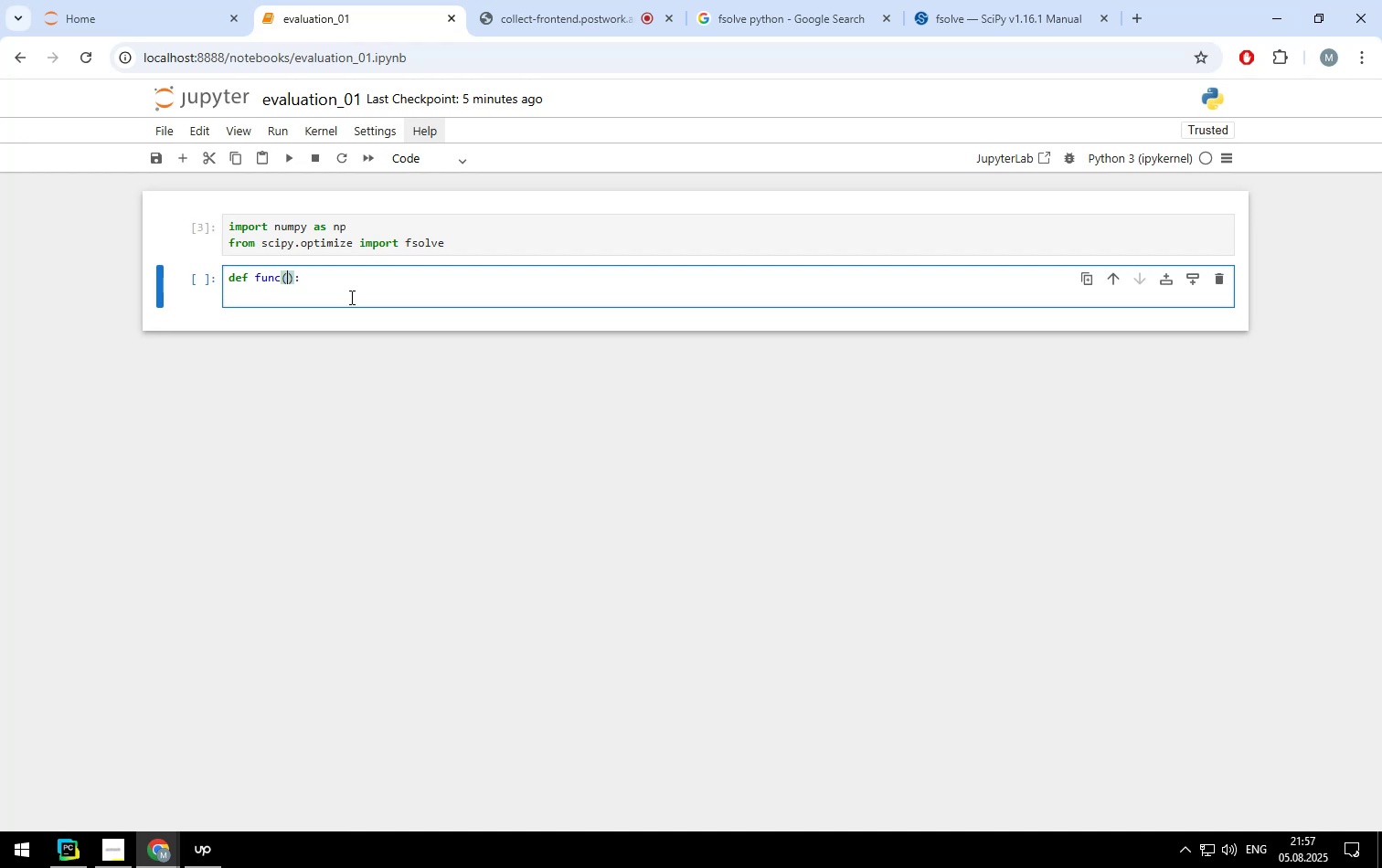 
key(X)
 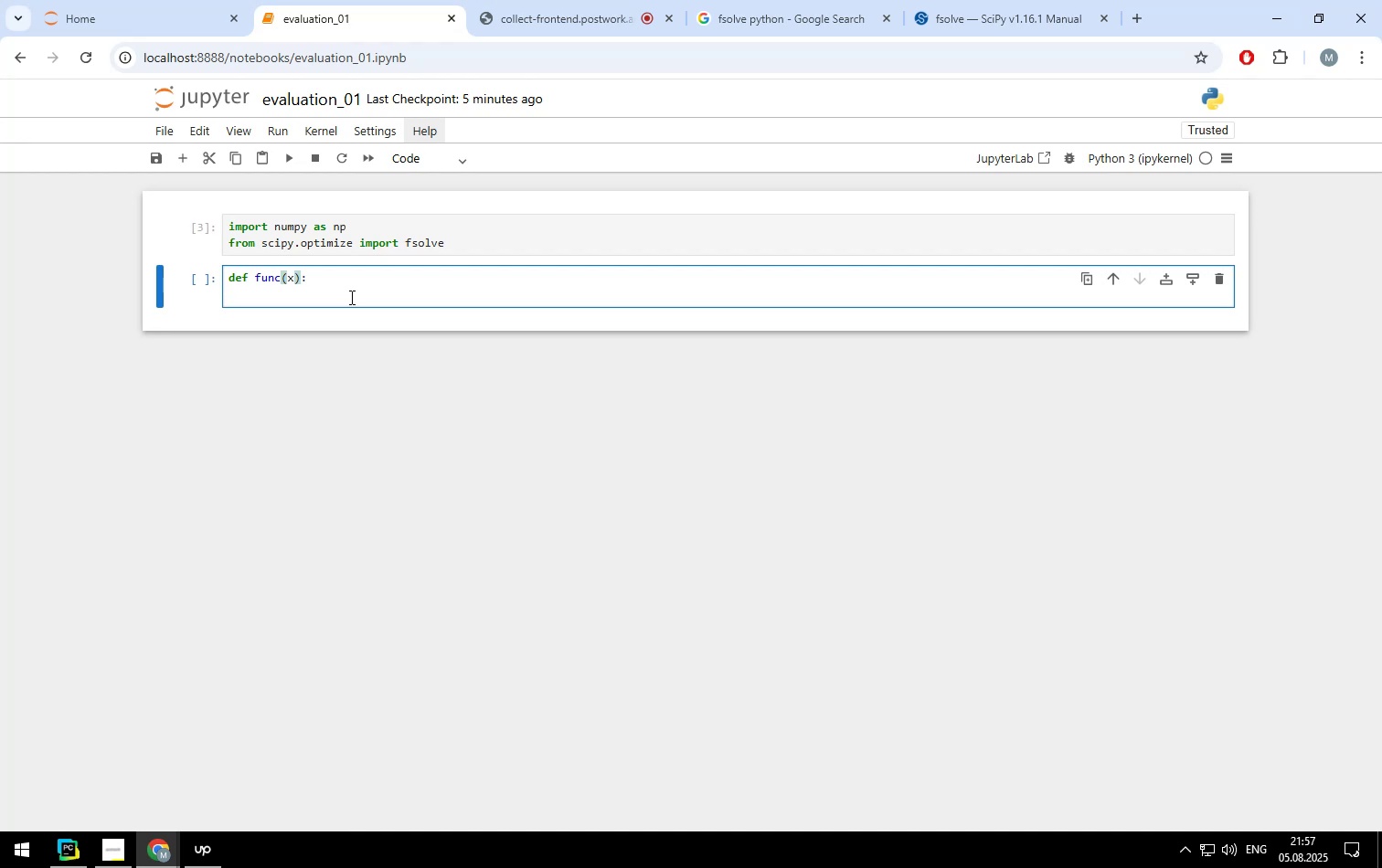 
key(ArrowDown)
 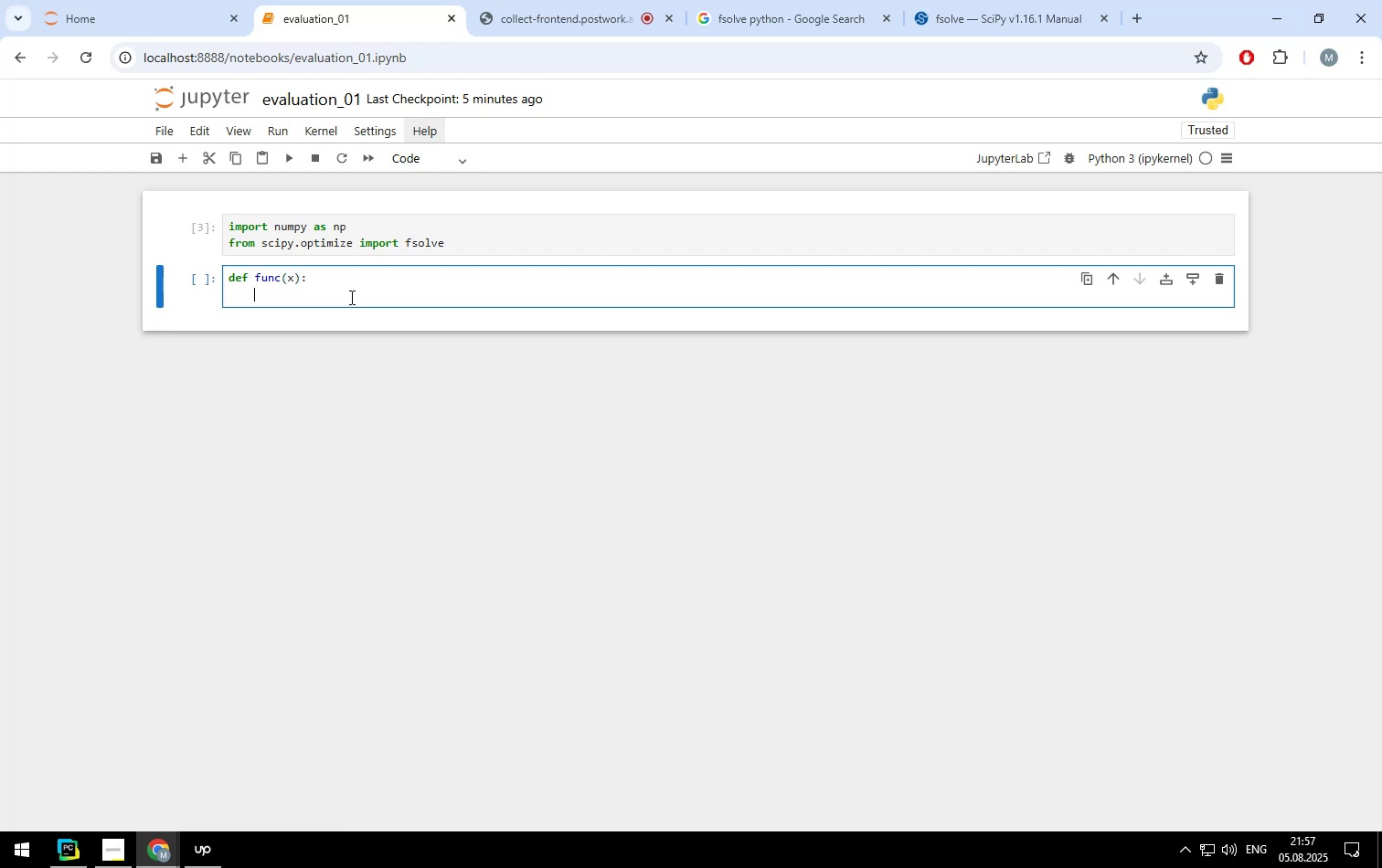 
left_click([943, 26])
 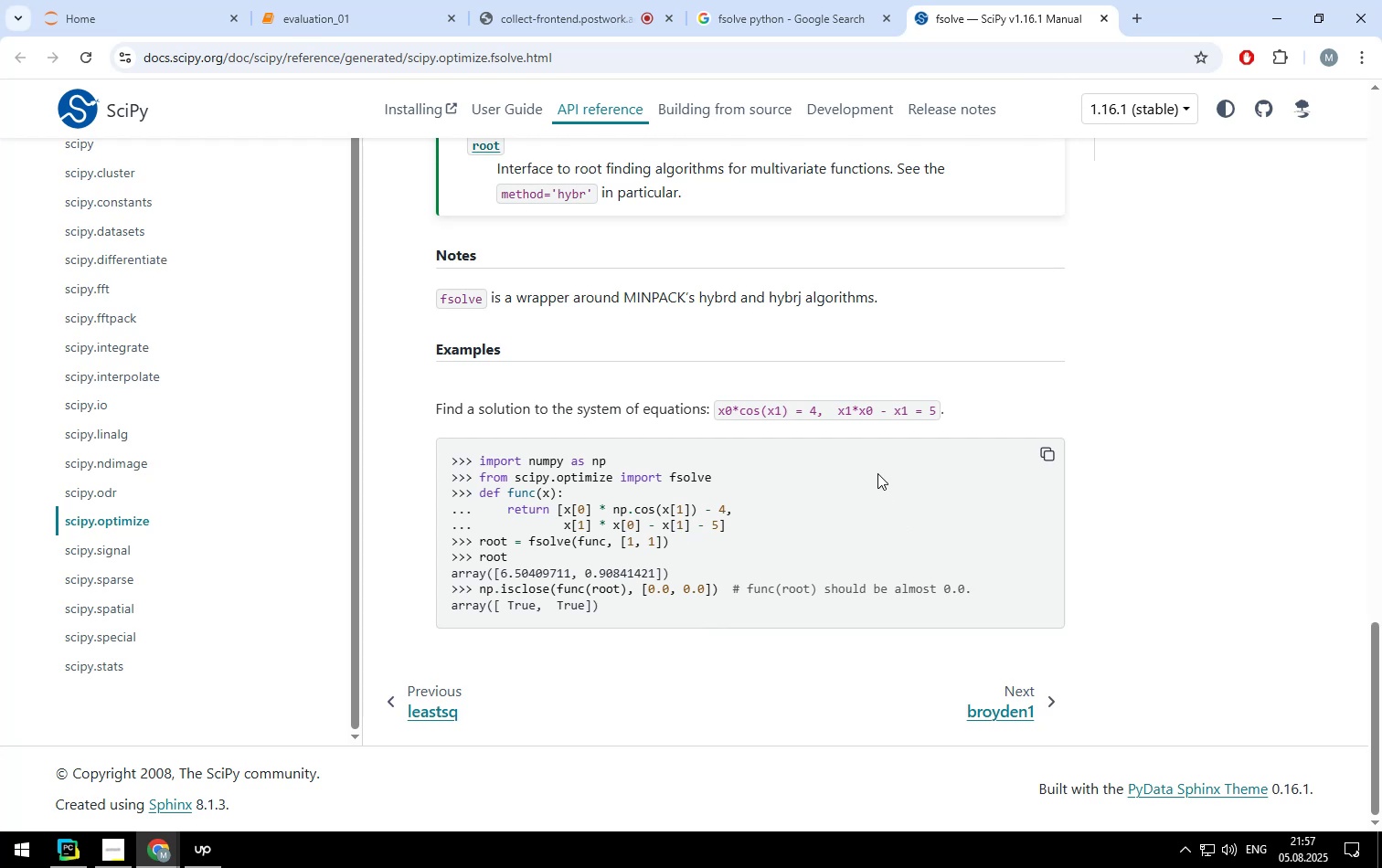 
wait(14.14)
 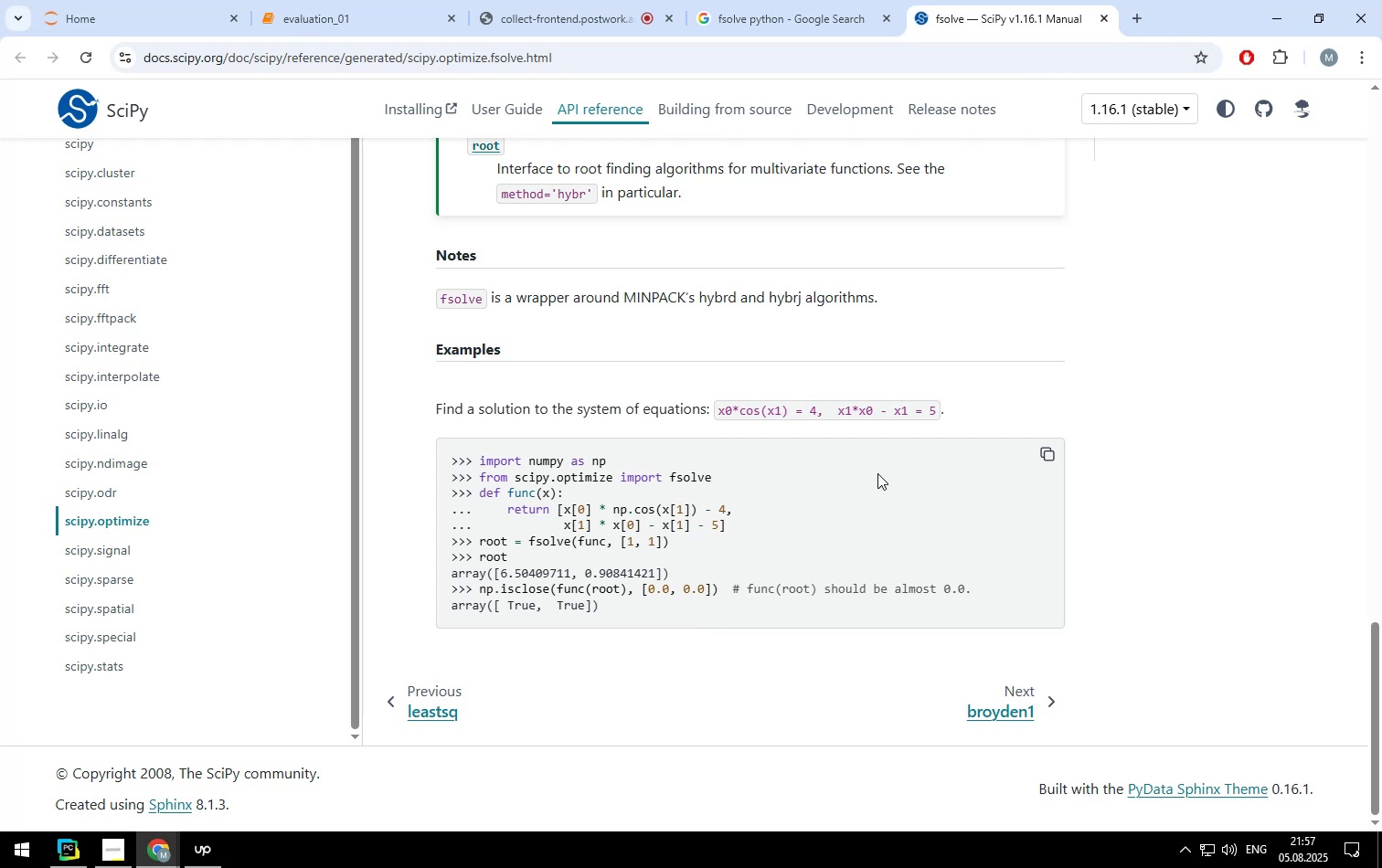 
left_click([324, 23])
 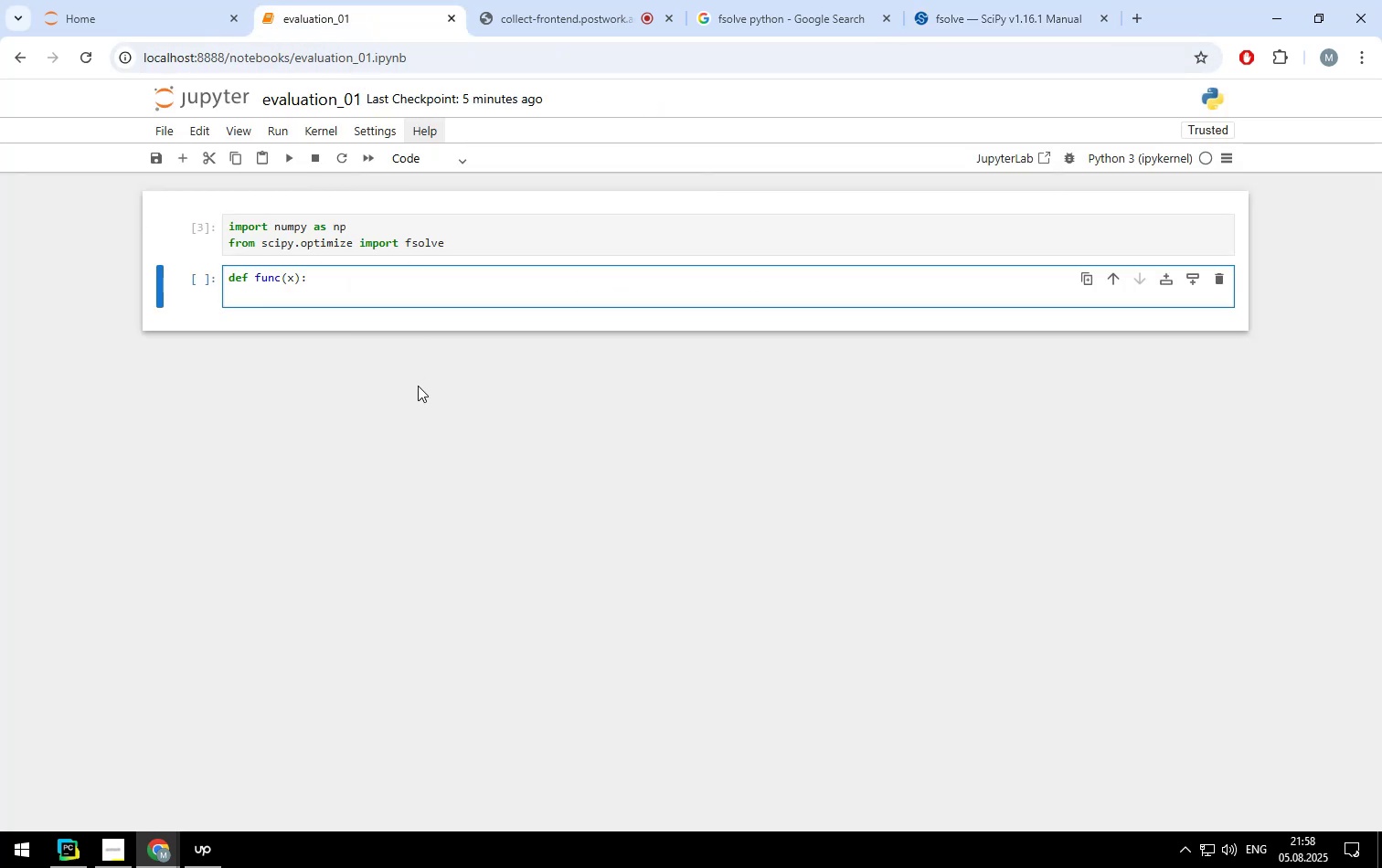 
type(return )
 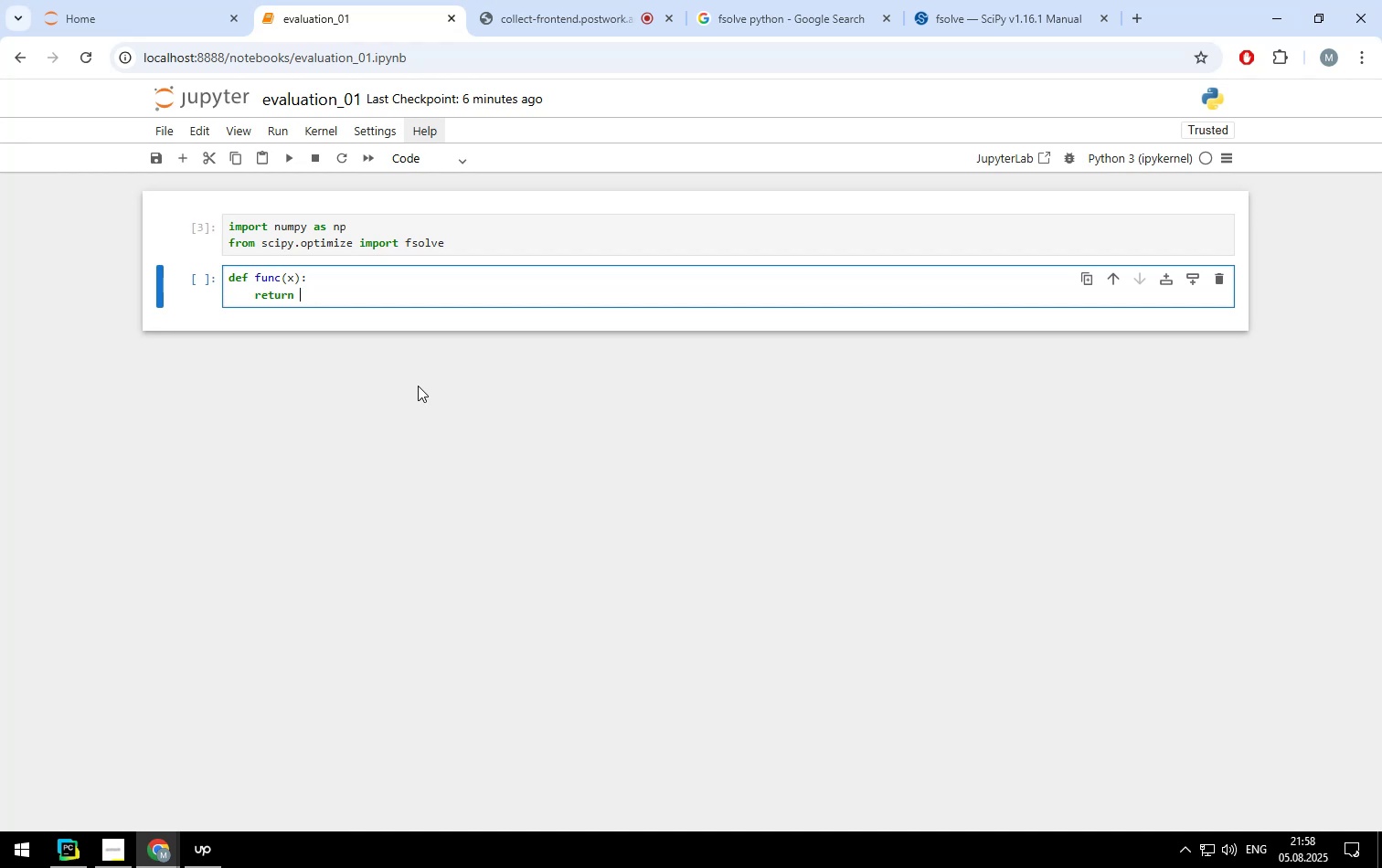 
wait(11.46)
 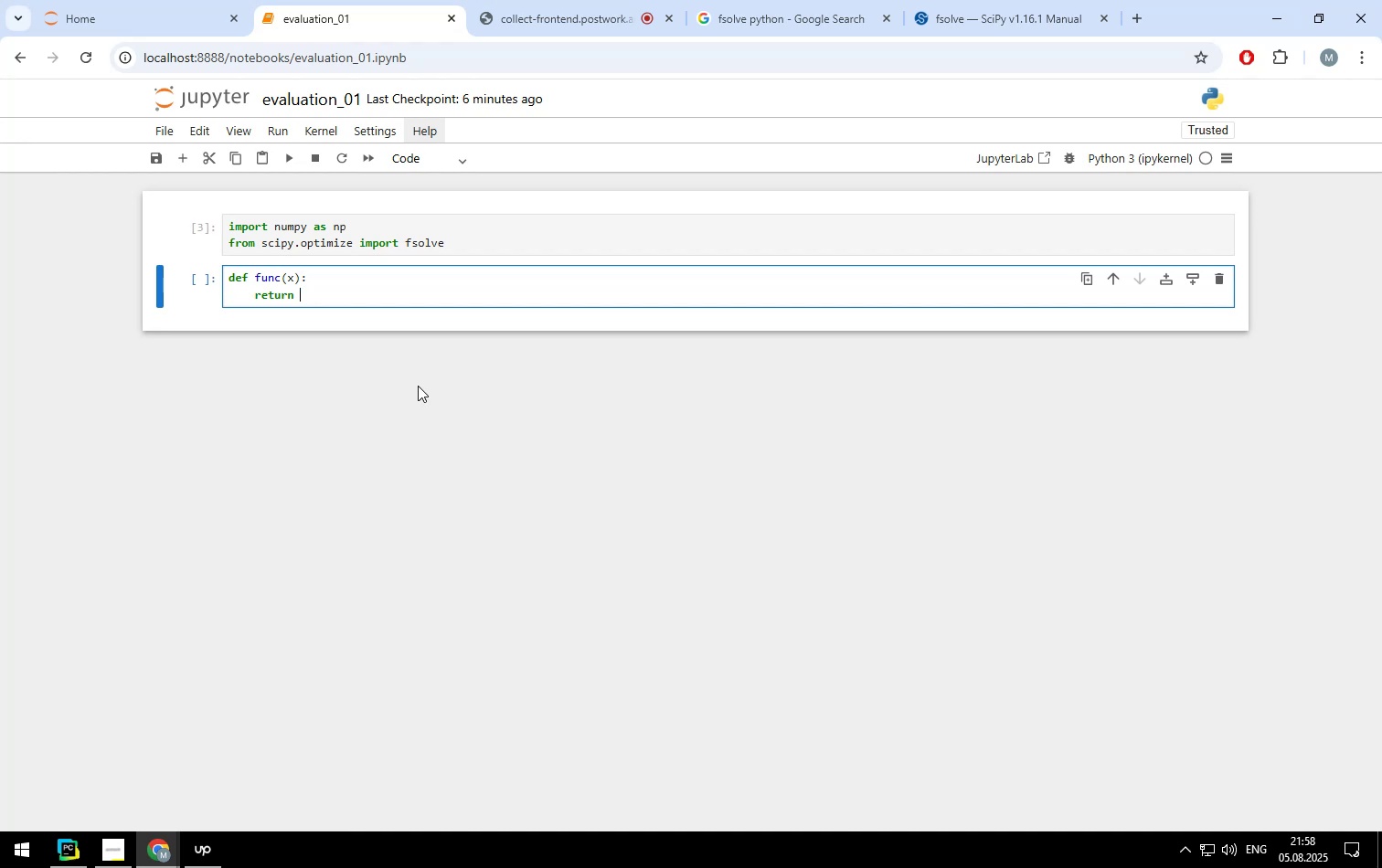 
left_click([490, 241])
 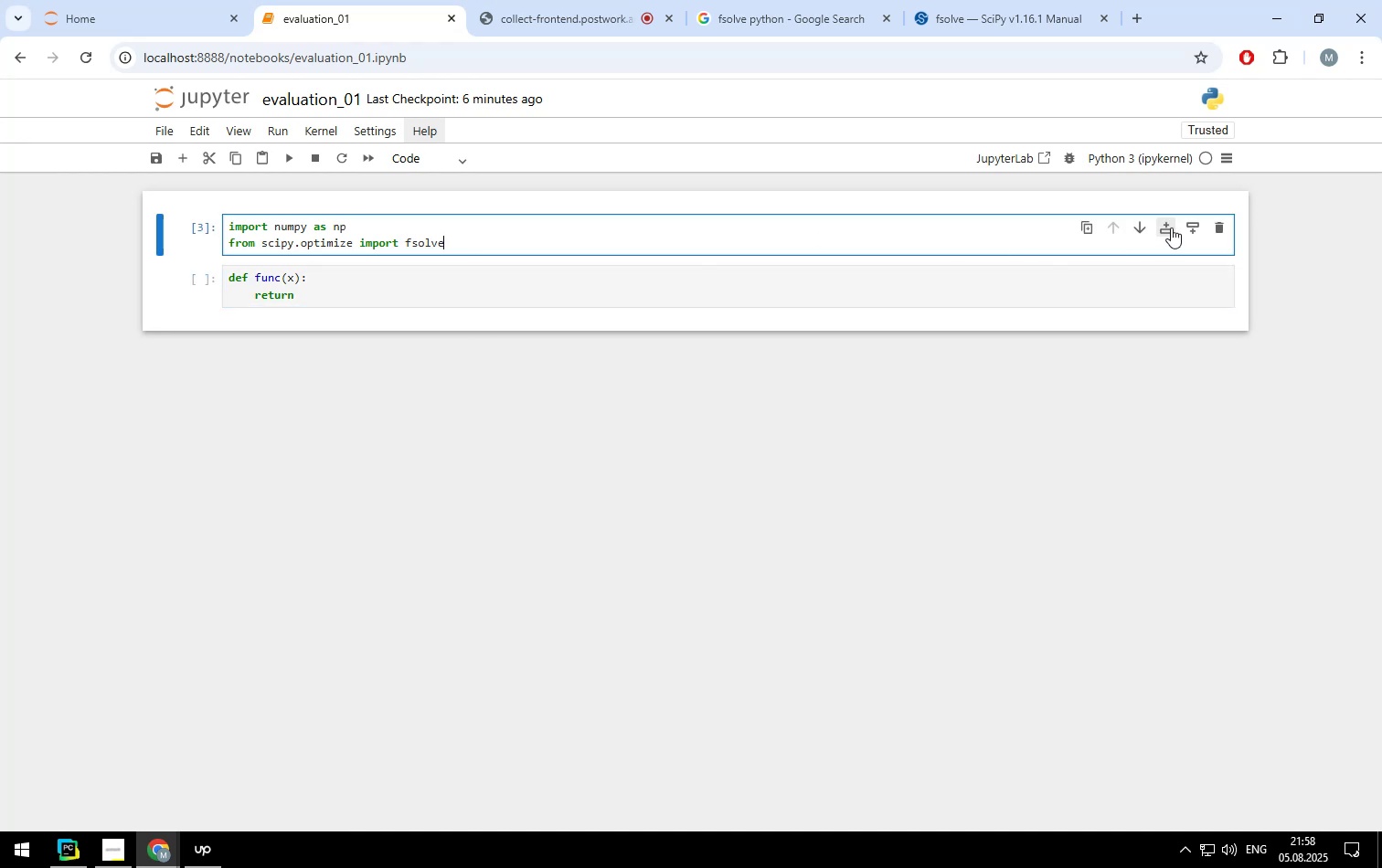 
left_click([1186, 226])
 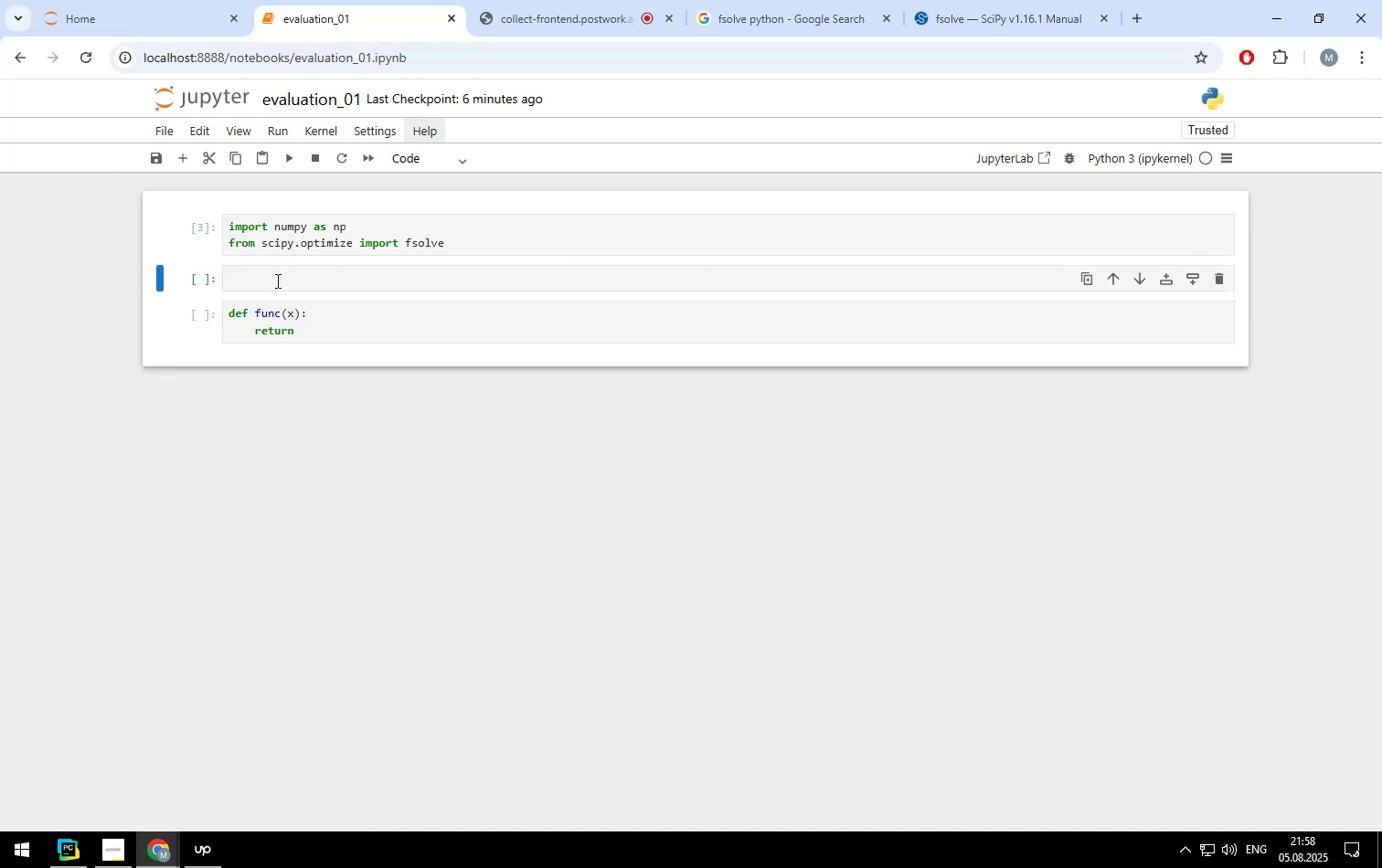 
left_click([276, 281])
 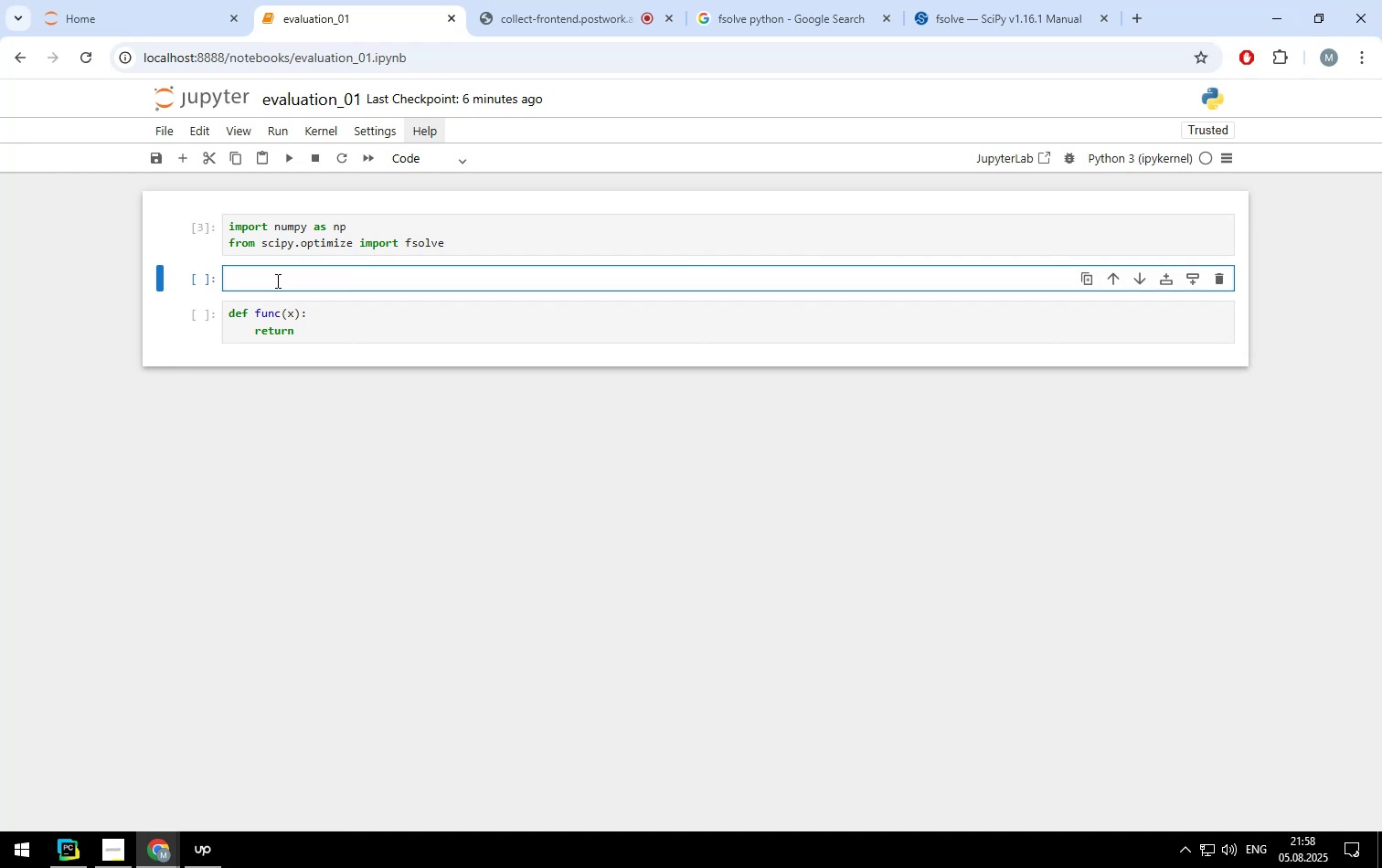 
type(Ht = 0.1)
 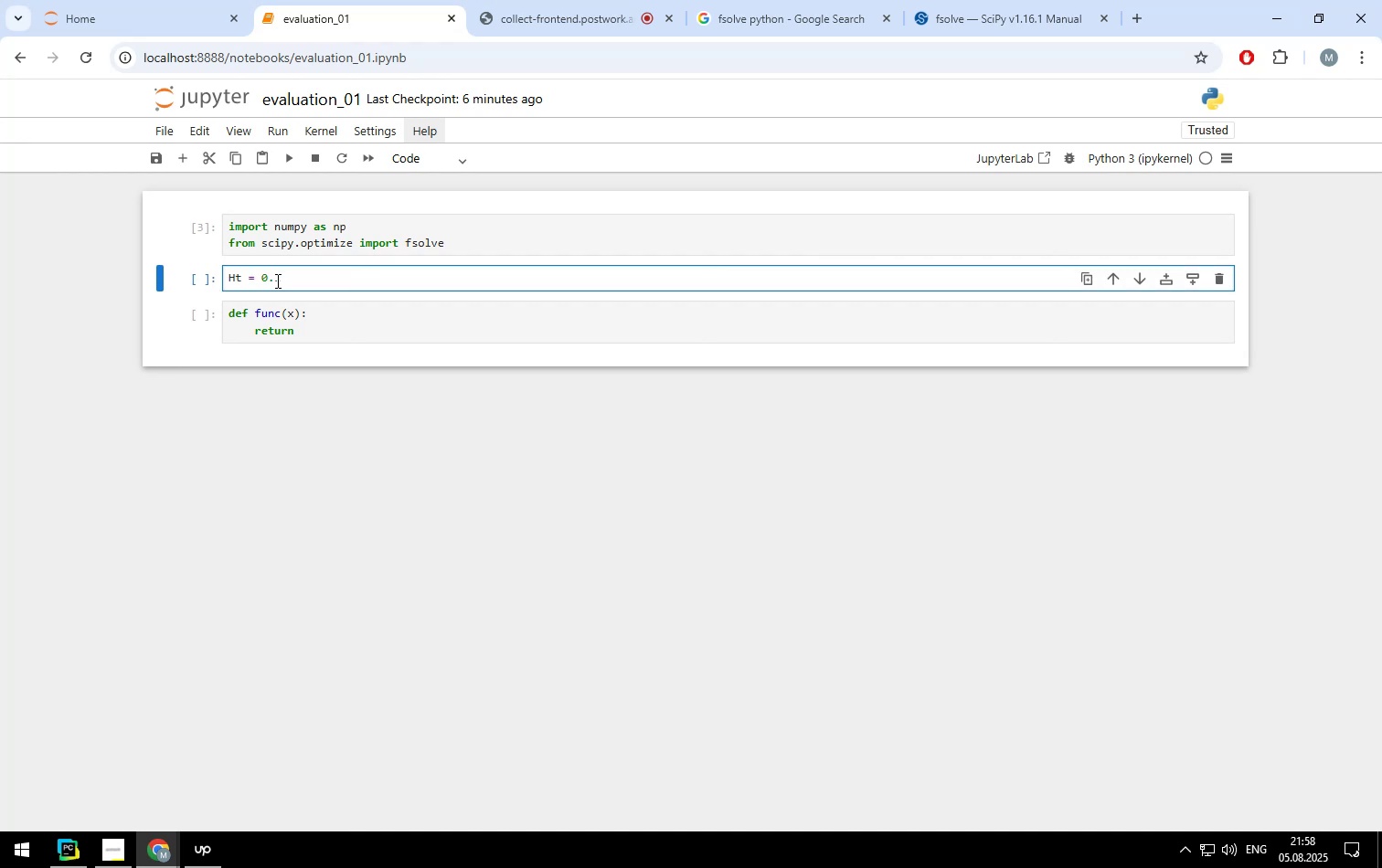 
key(Shift+Enter)
 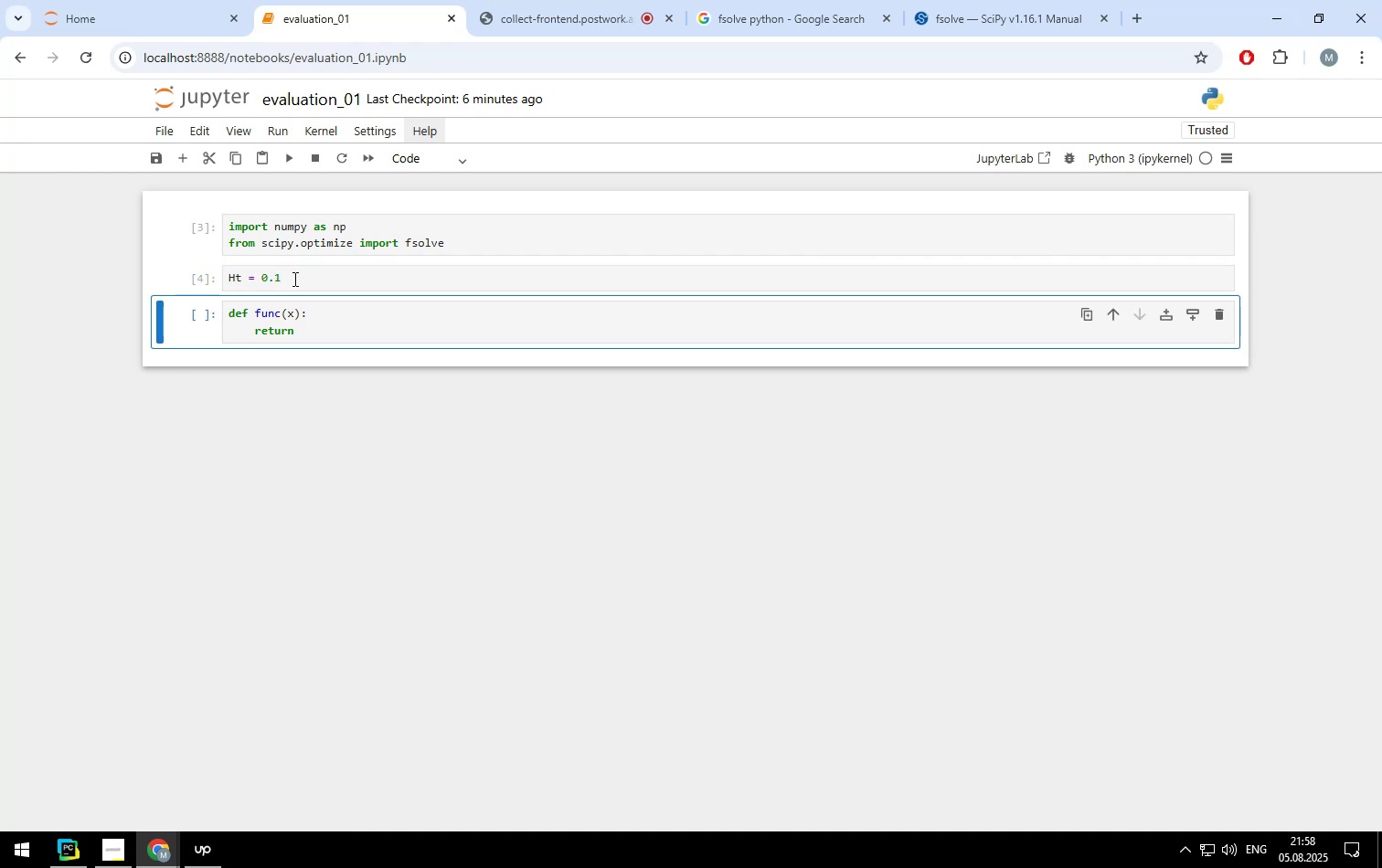 
left_click([294, 280])
 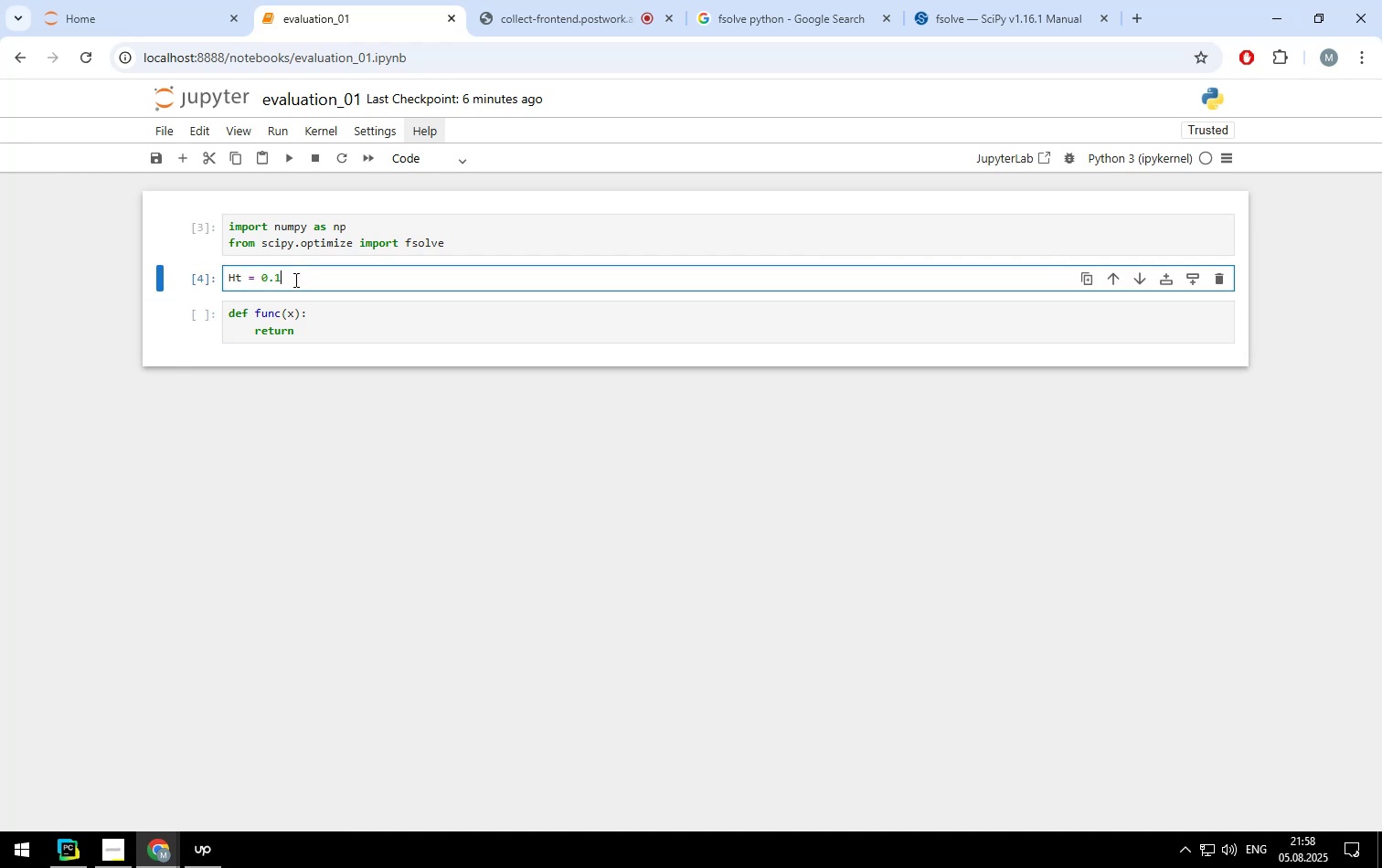 
key(Enter)
 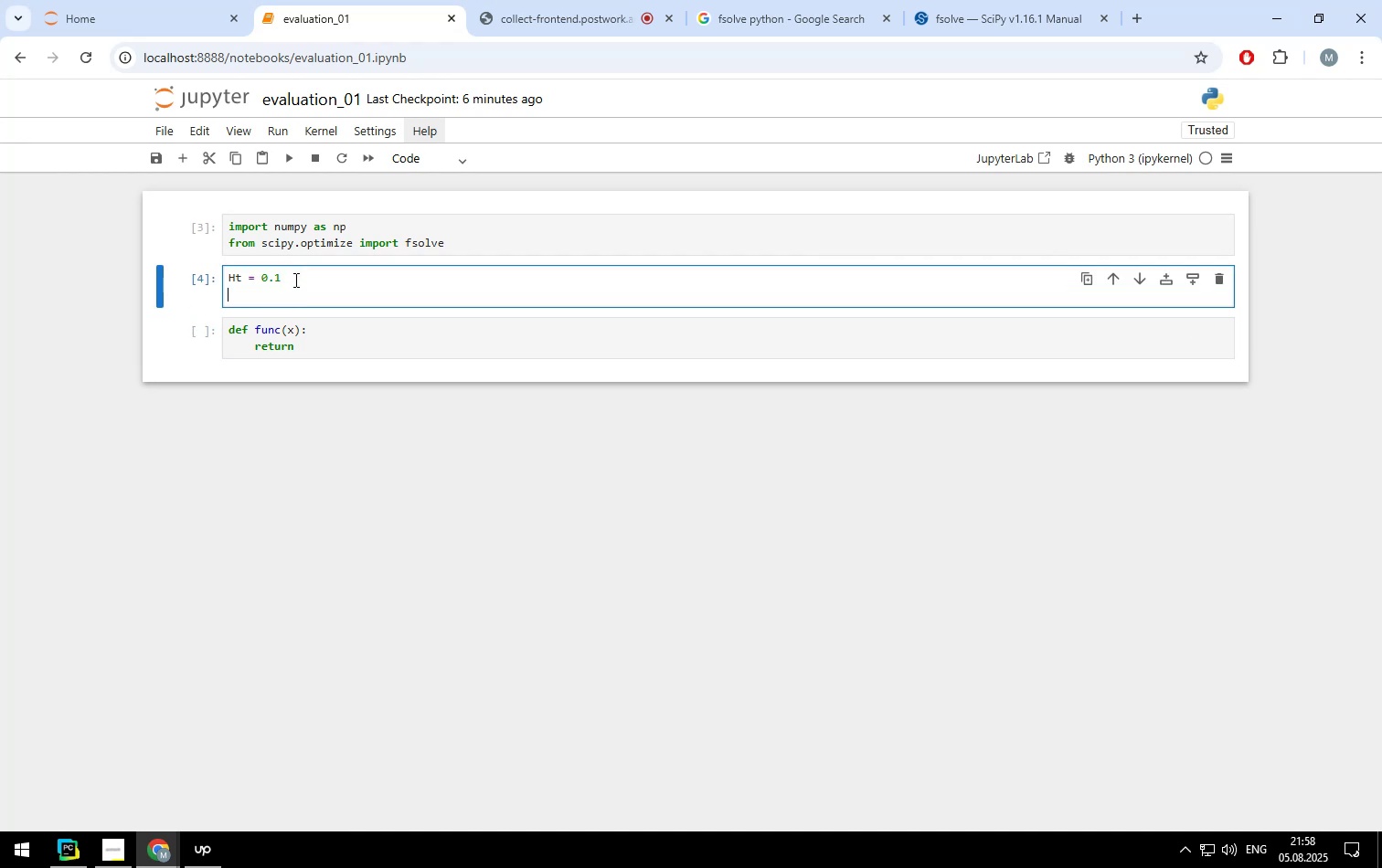 
type(K1 = )
 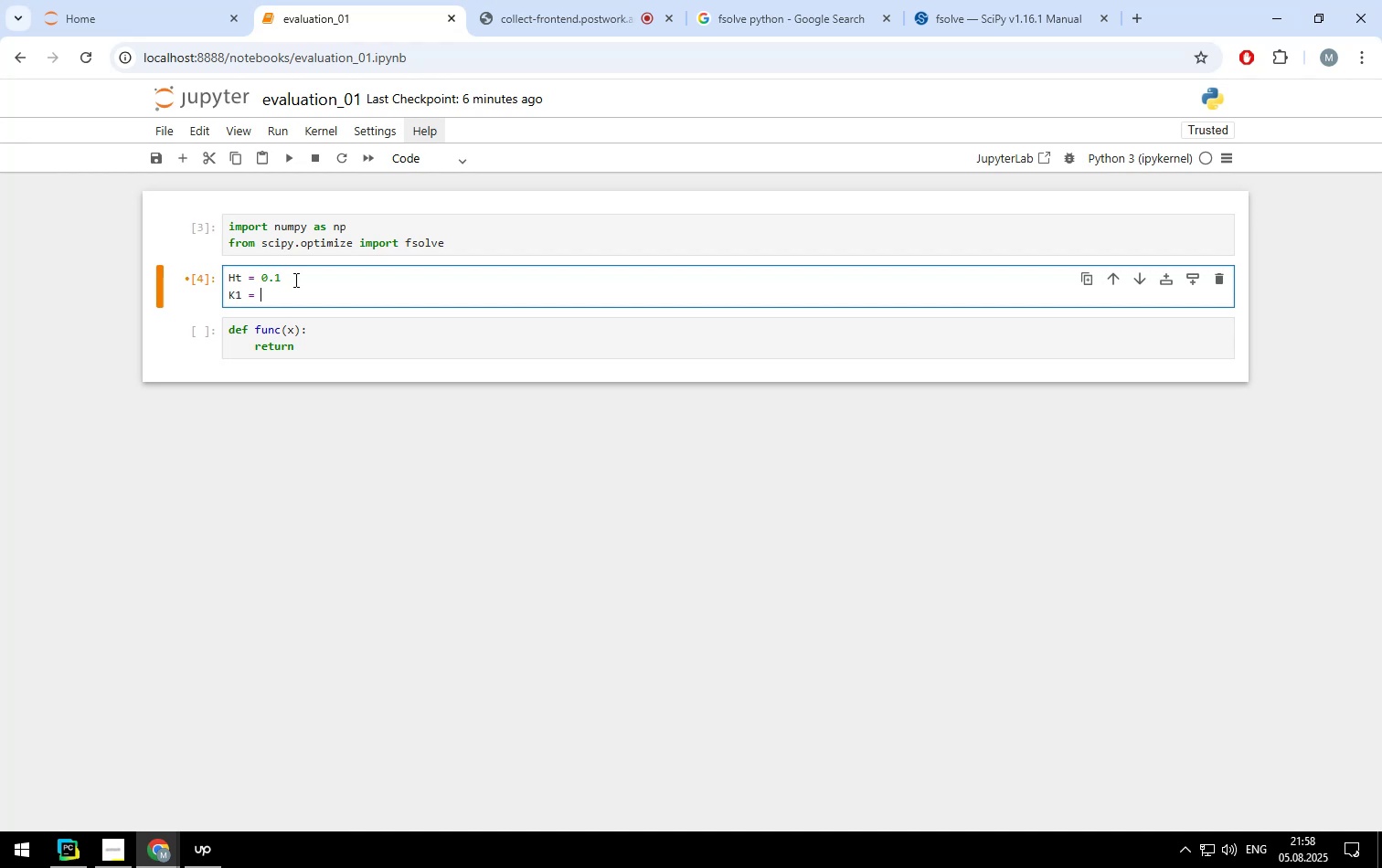 
type(10^5)
 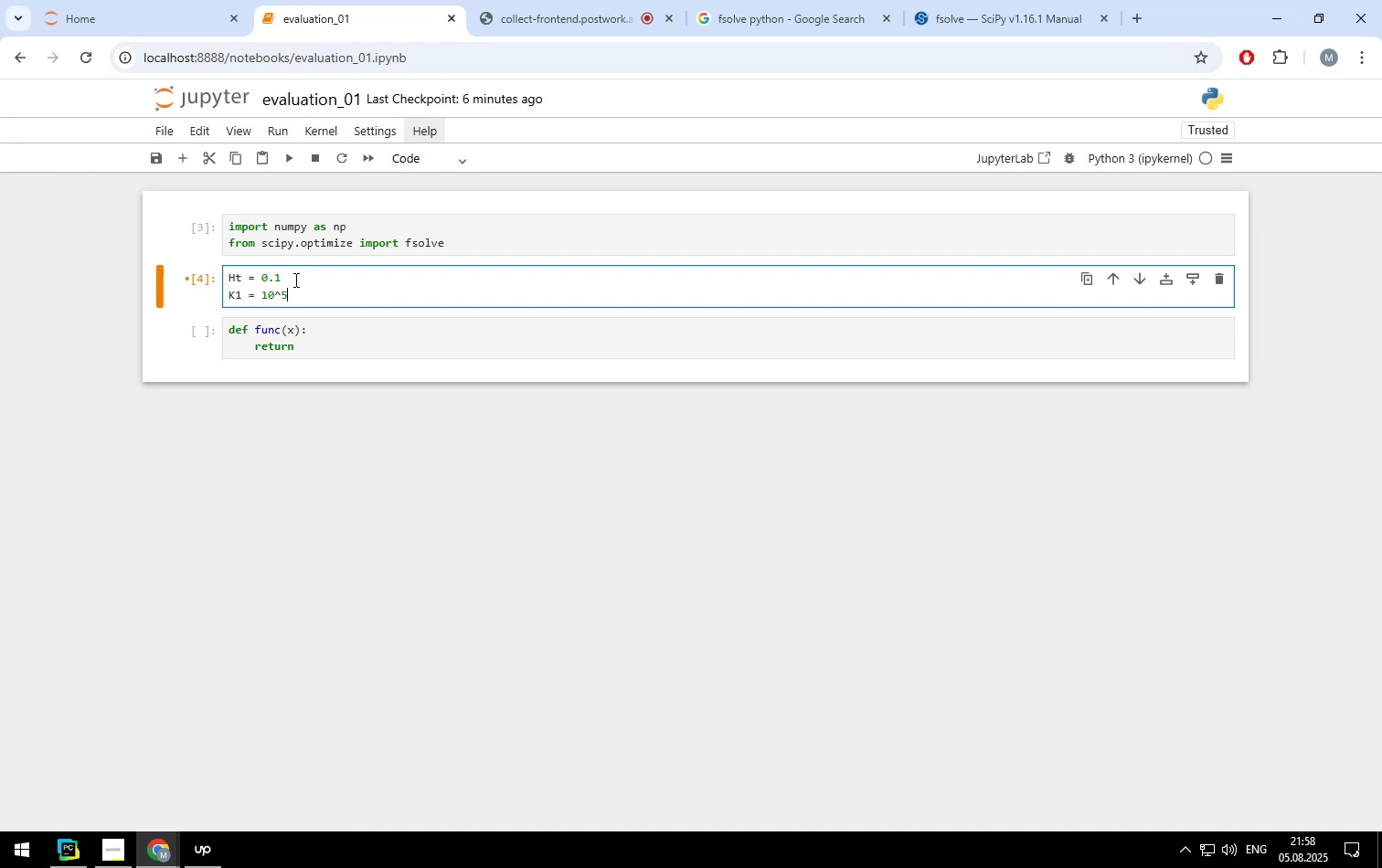 
key(Shift+Enter)
 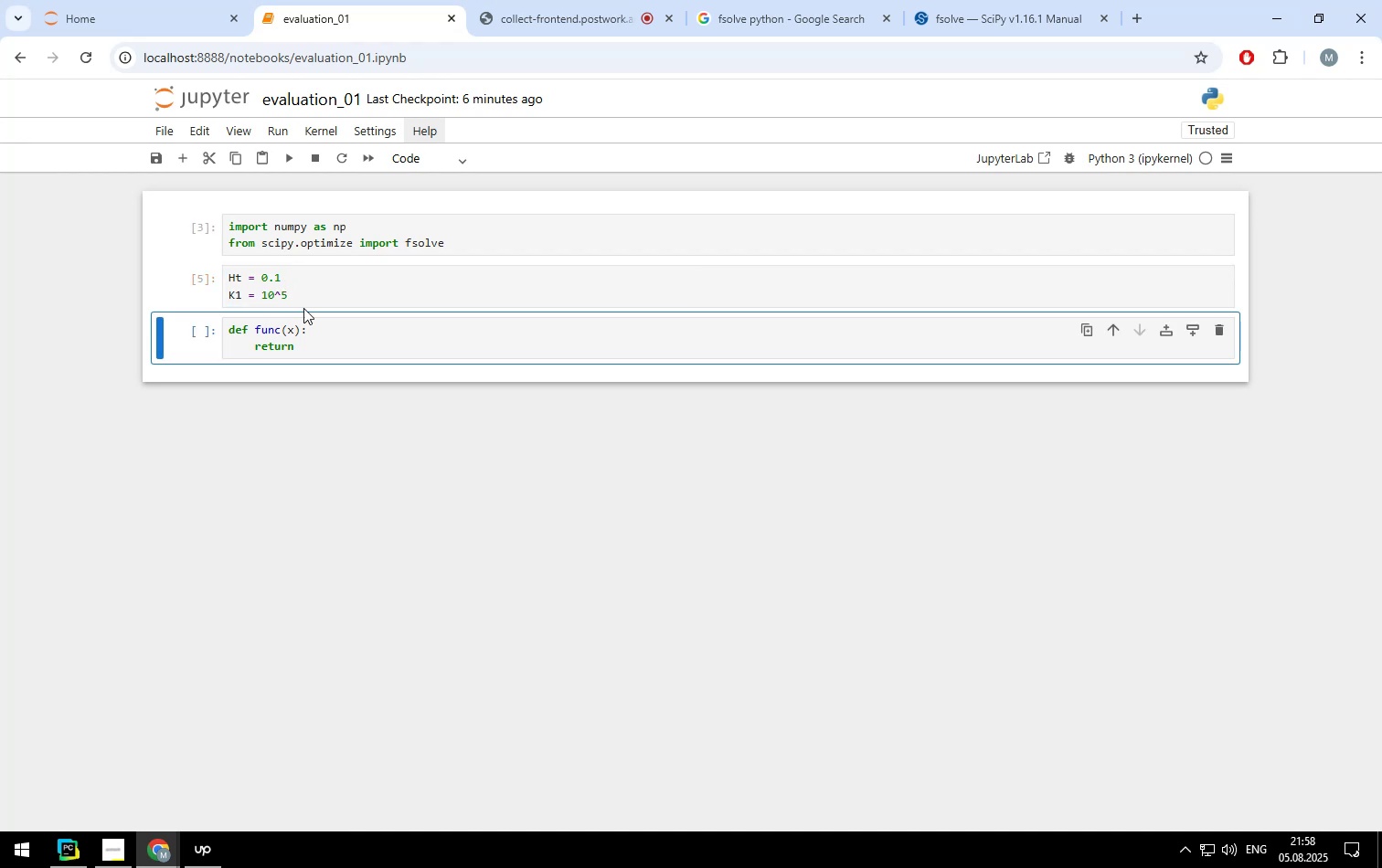 
left_click([302, 296])
 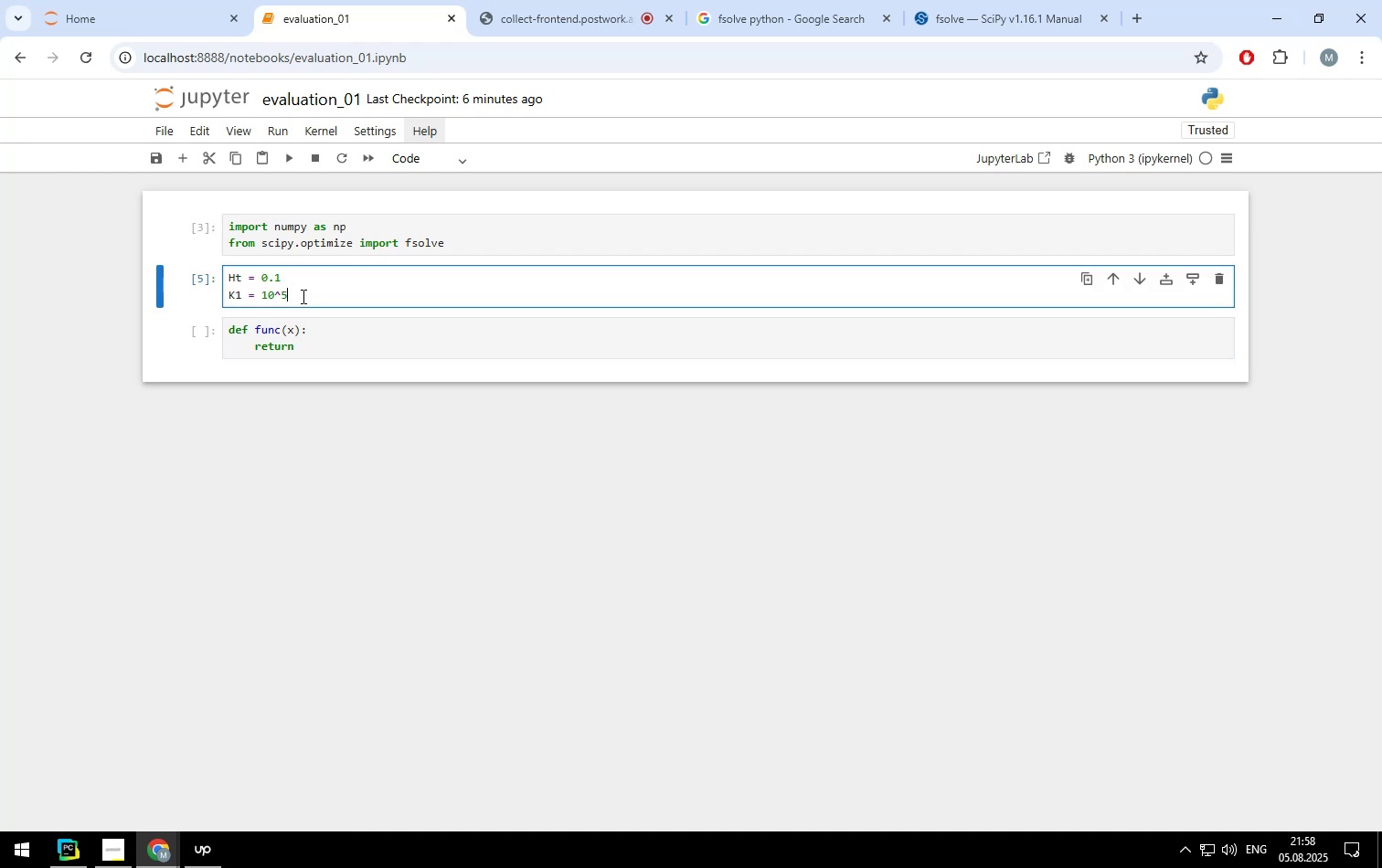 
key(Enter)
 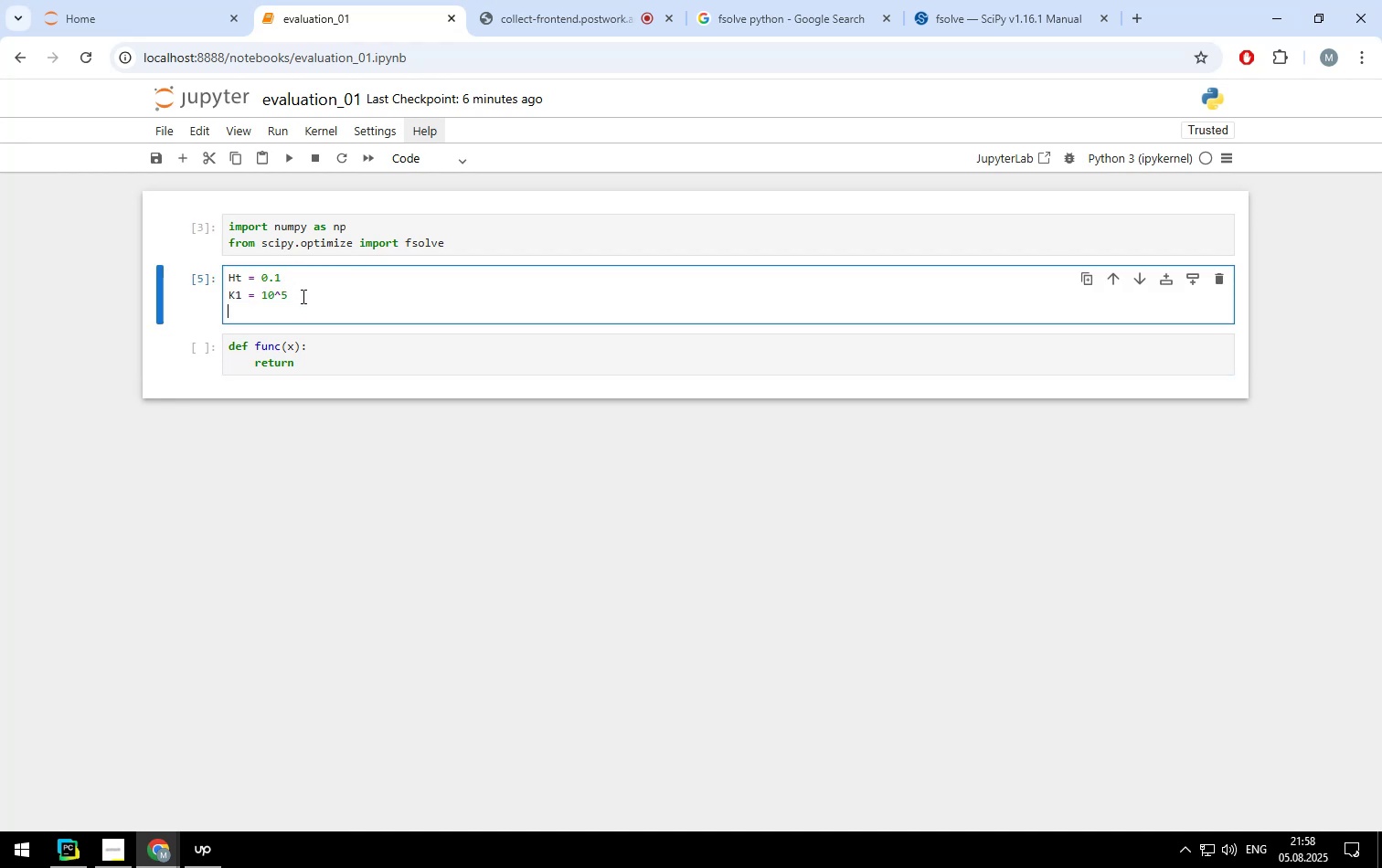 
type(K2 = 10^7)
 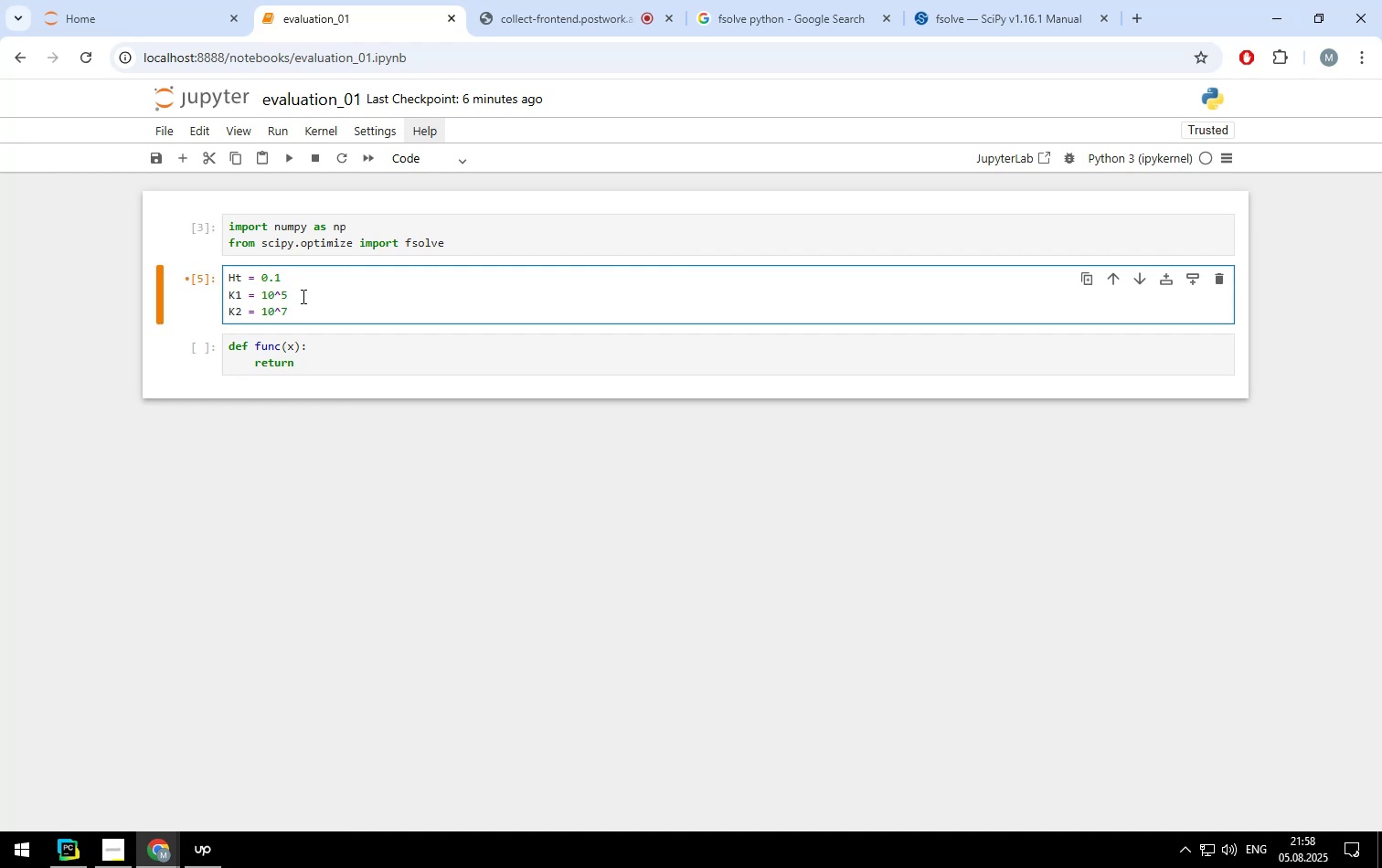 
key(Shift+Enter)
 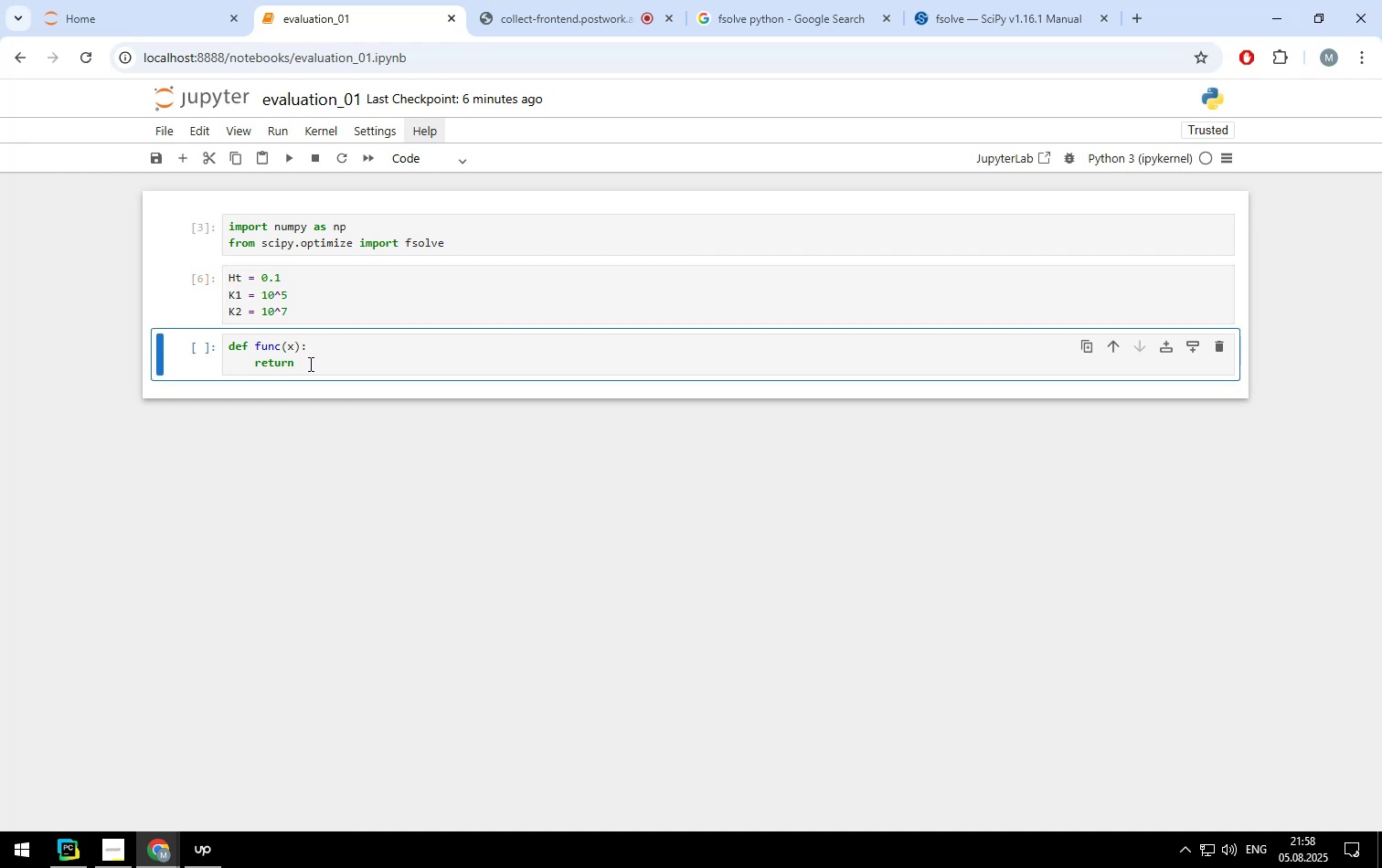 
left_click([309, 364])
 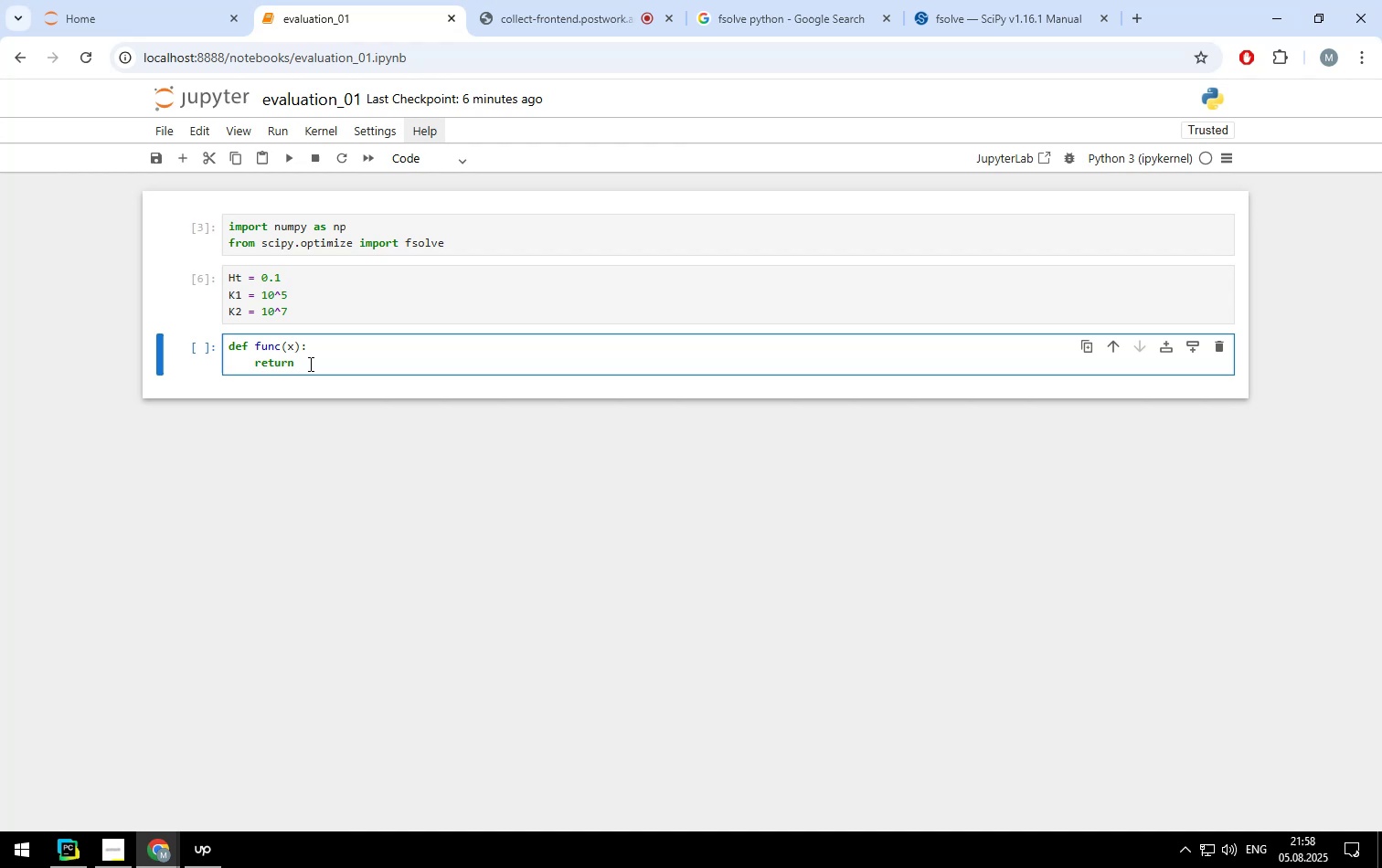 
wait(16.78)
 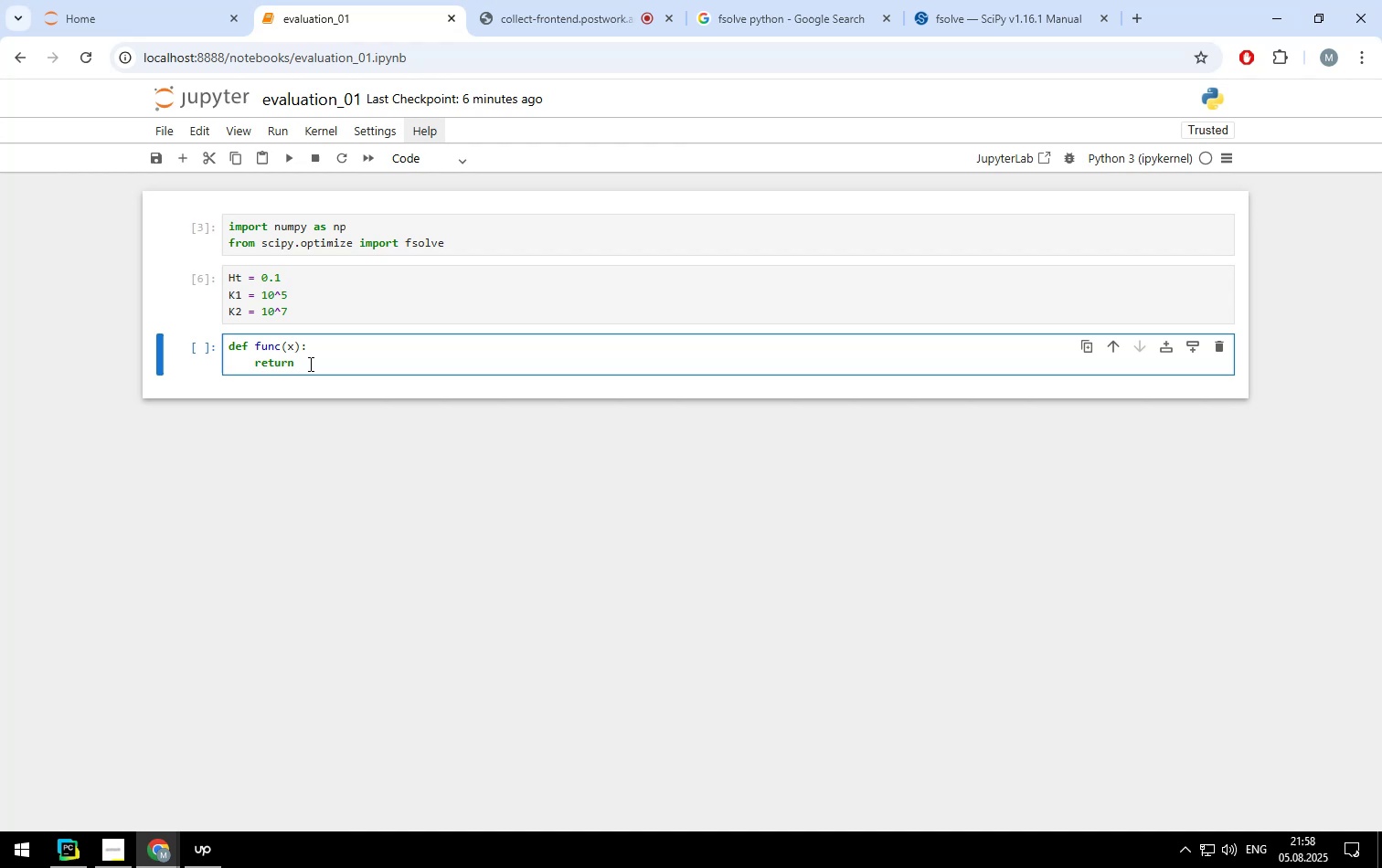 
left_click([1110, 299])
 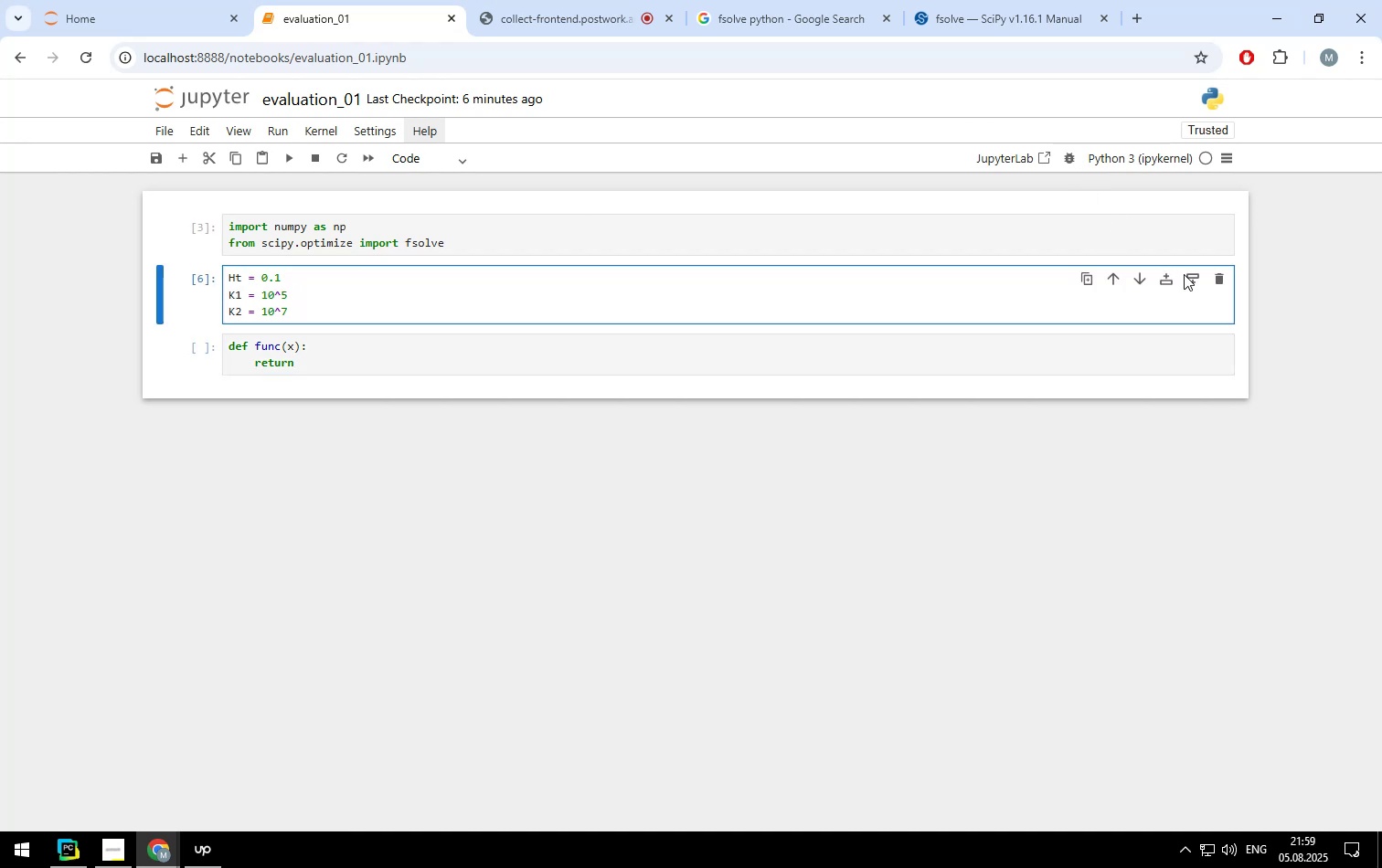 
left_click([1185, 274])
 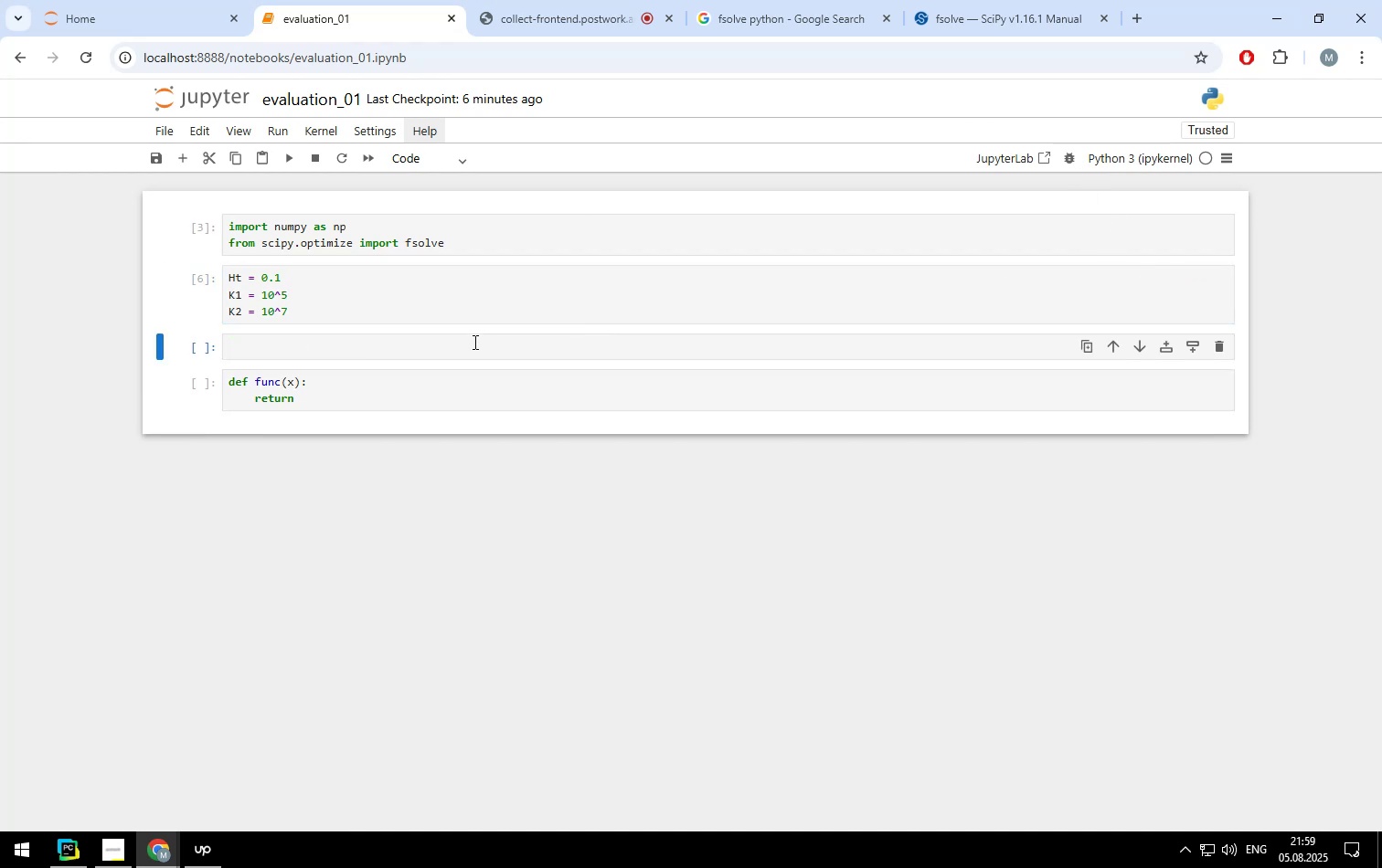 
left_click([473, 344])
 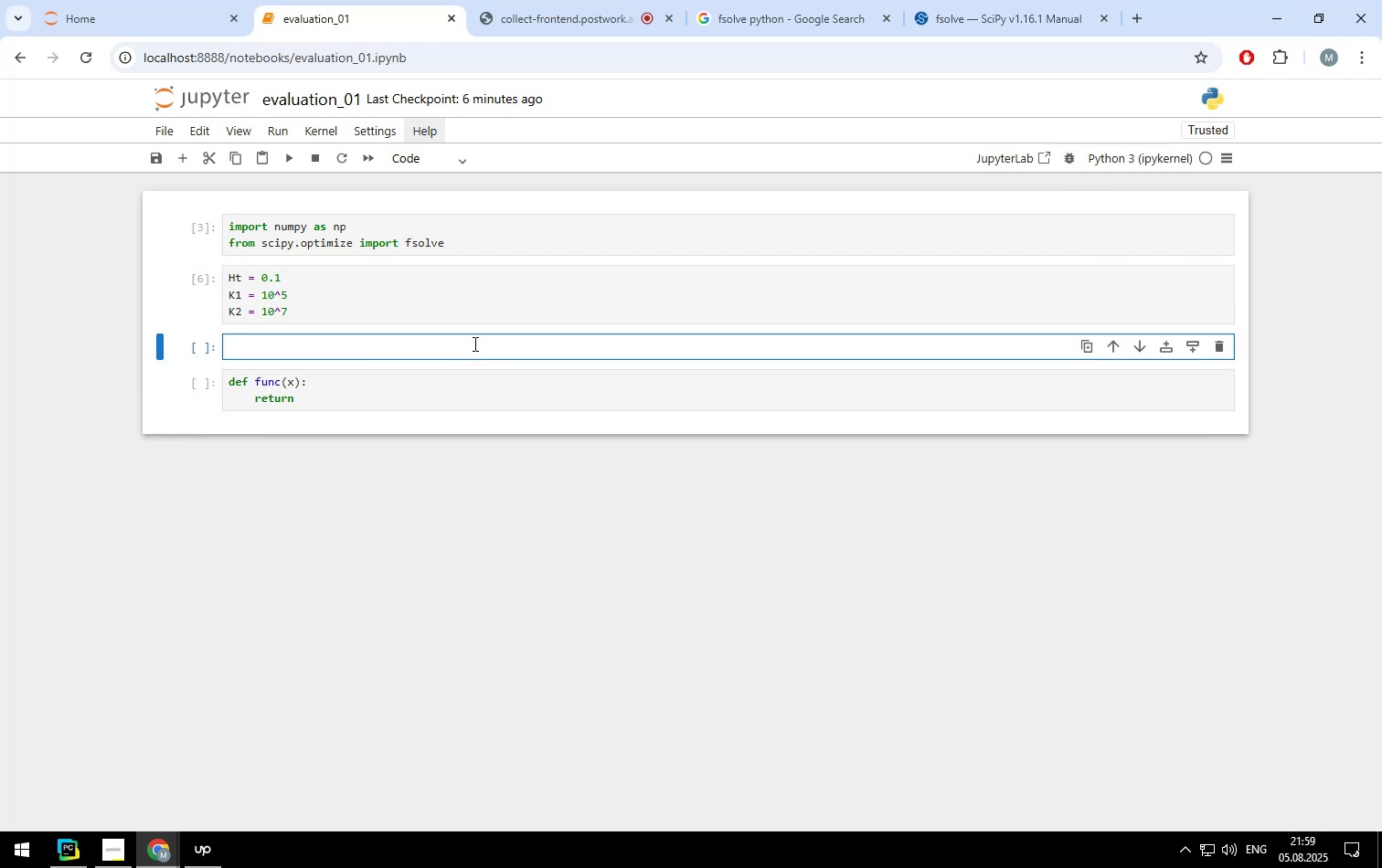 
type(Ht = )
 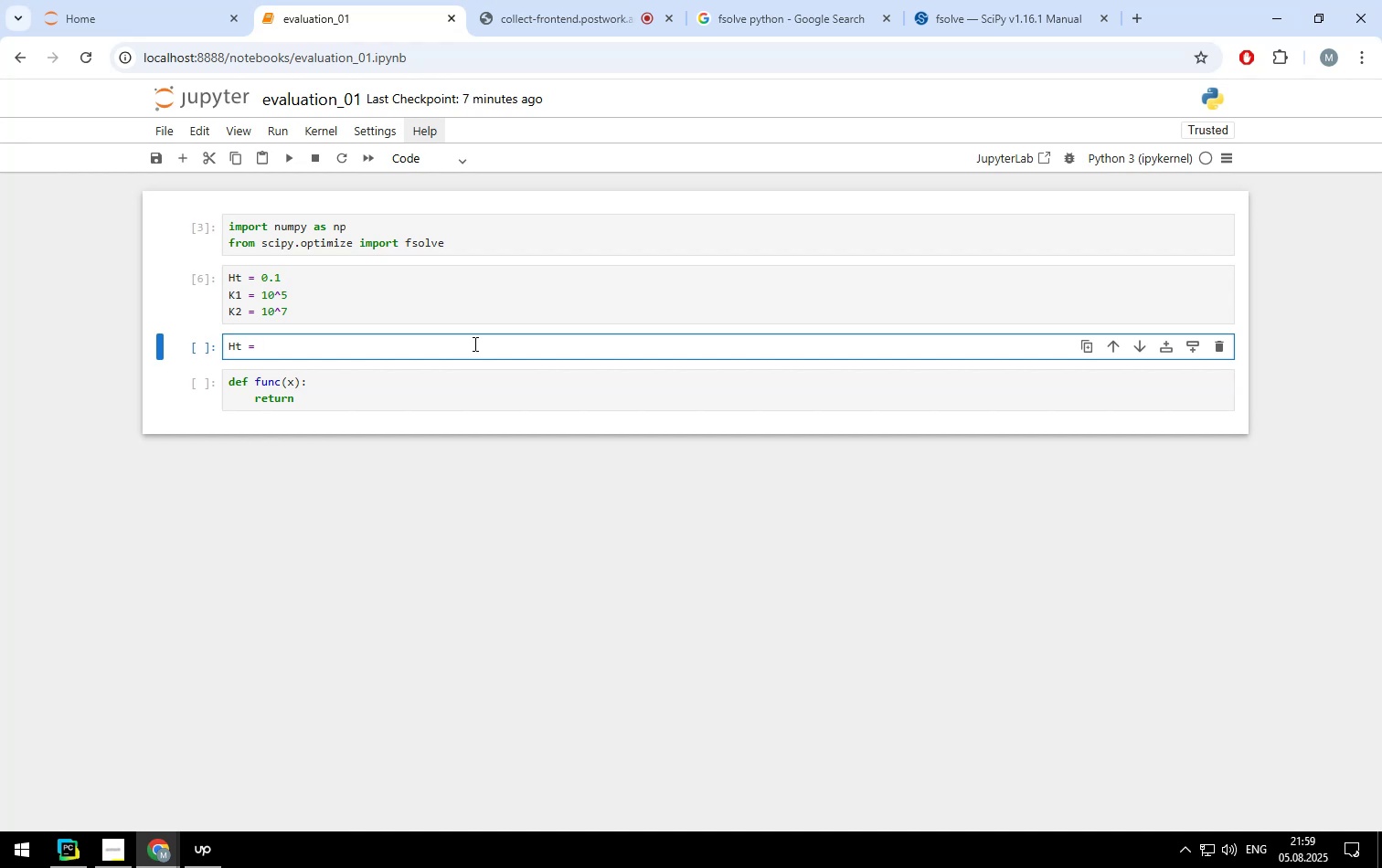 
wait(7.84)
 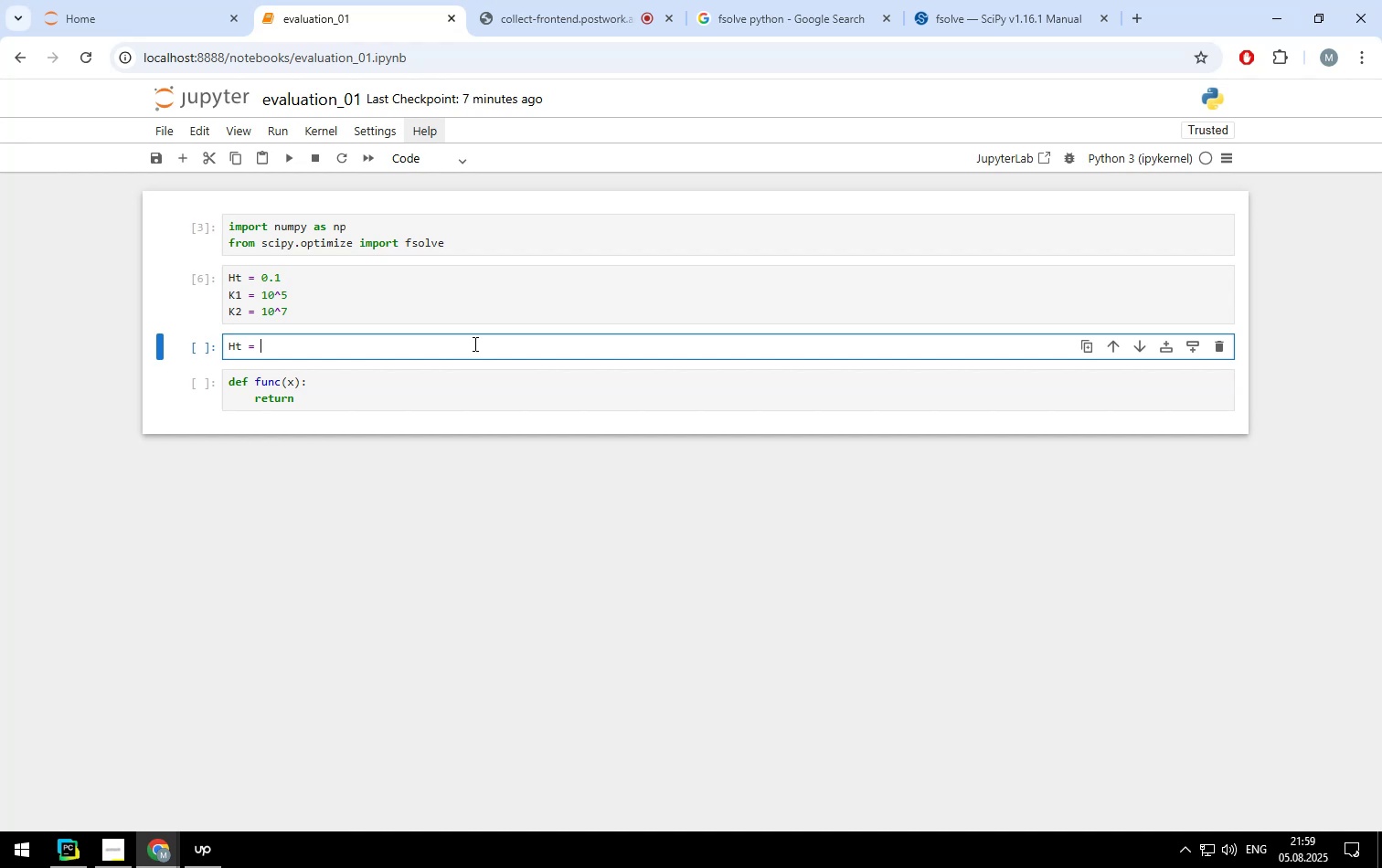 
type(H + HL + H2L)
 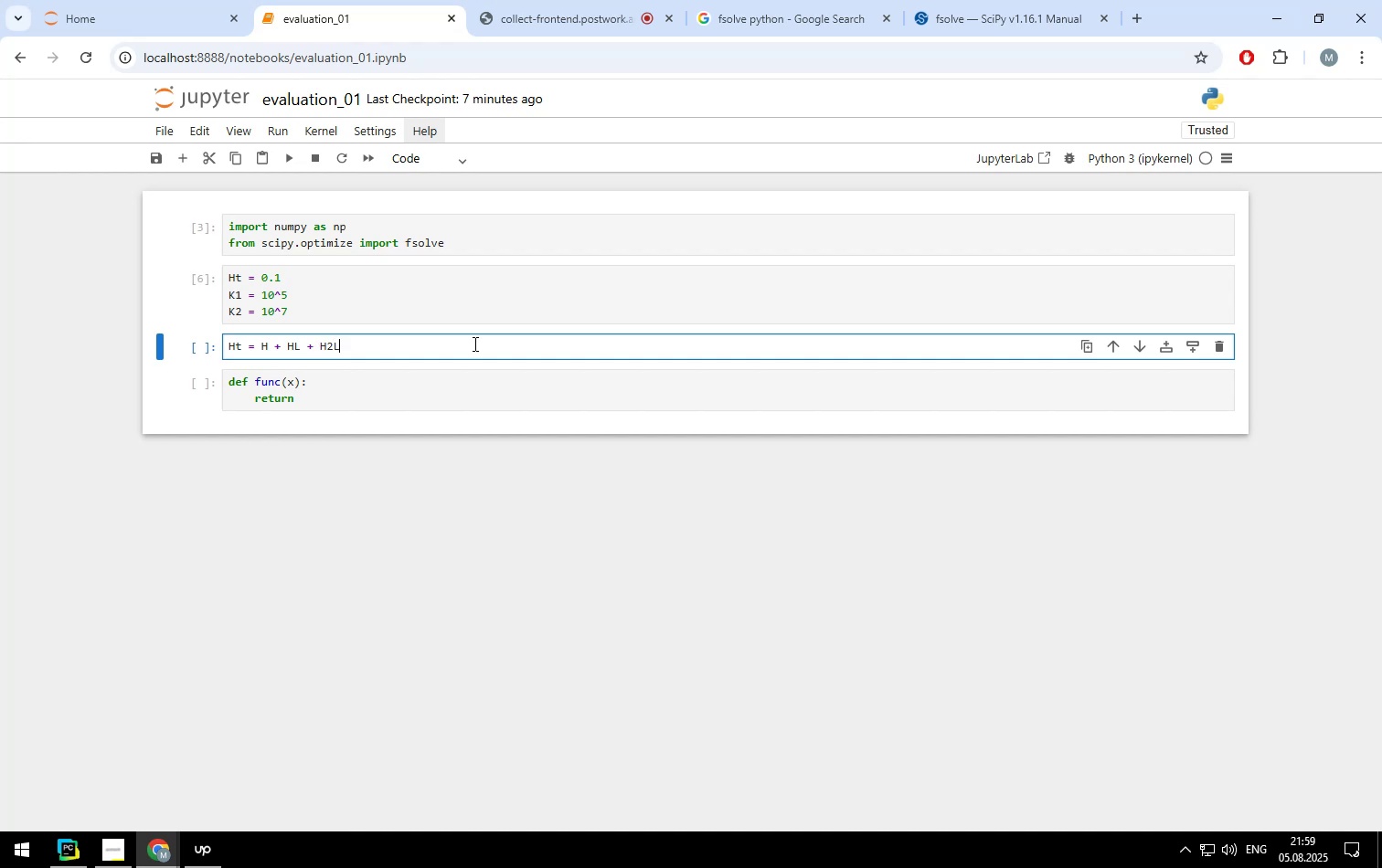 
key(Enter)
 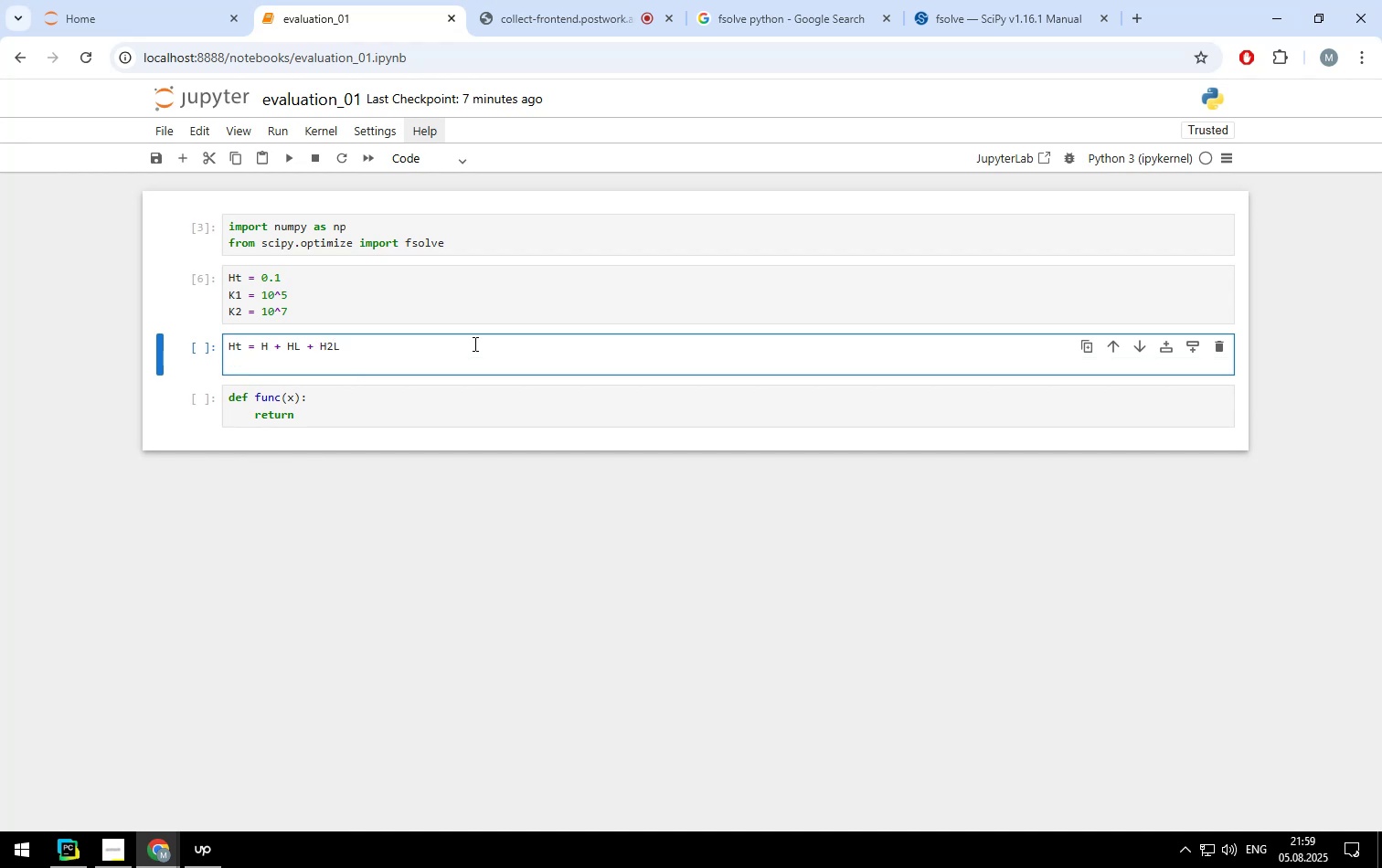 
type(Lt = L + HL)
 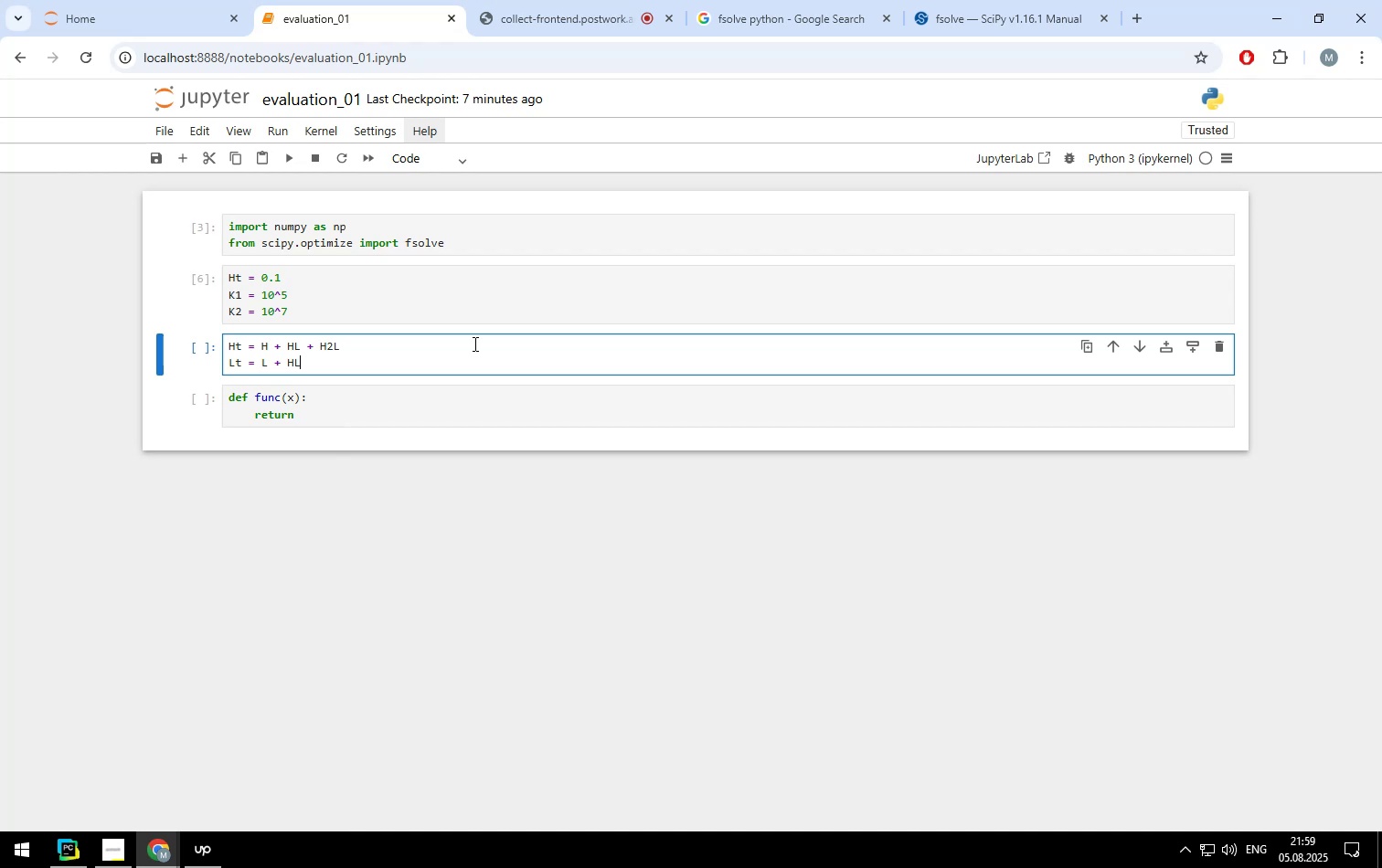 
key(ArrowUp)
 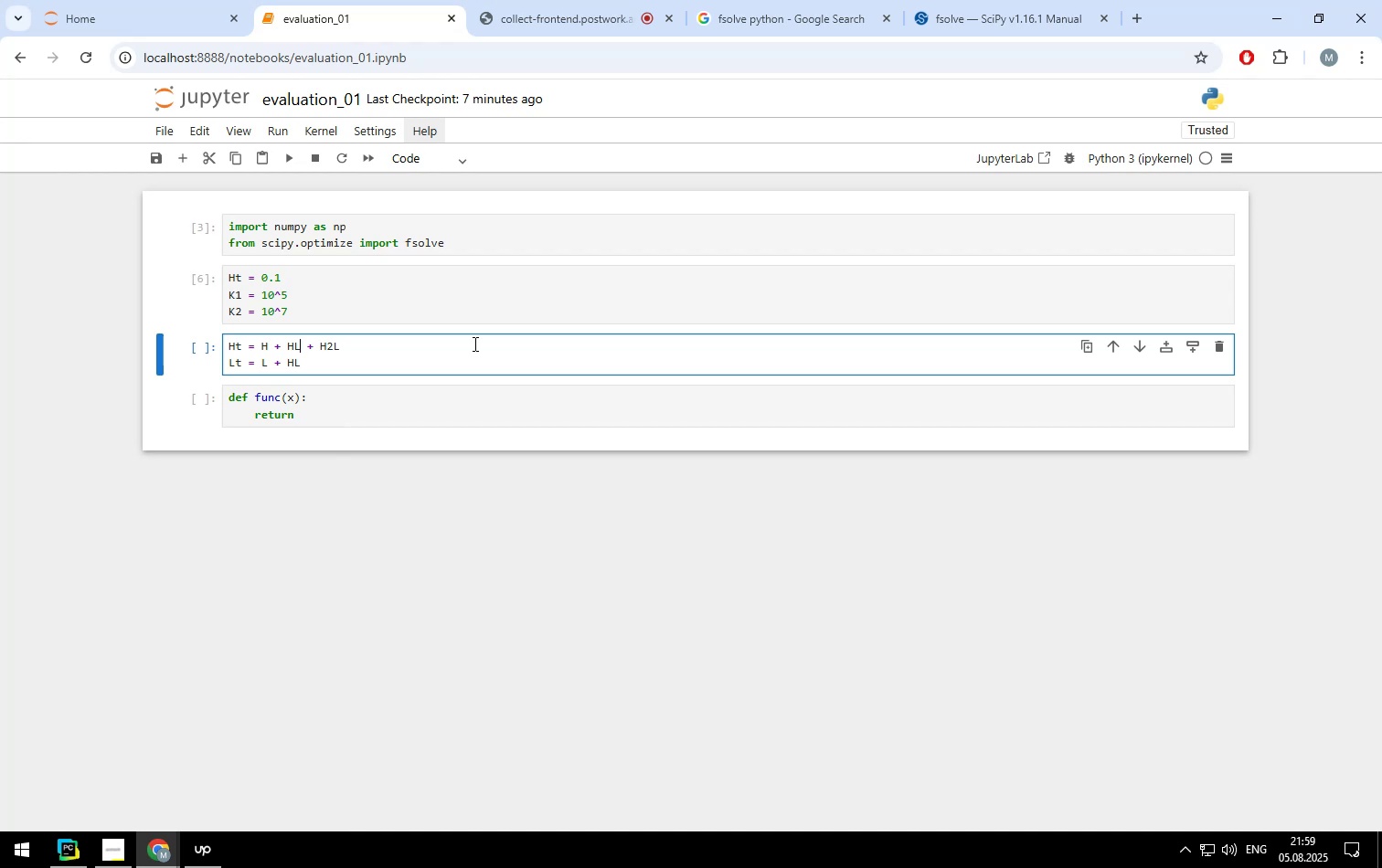 
key(ArrowRight)
 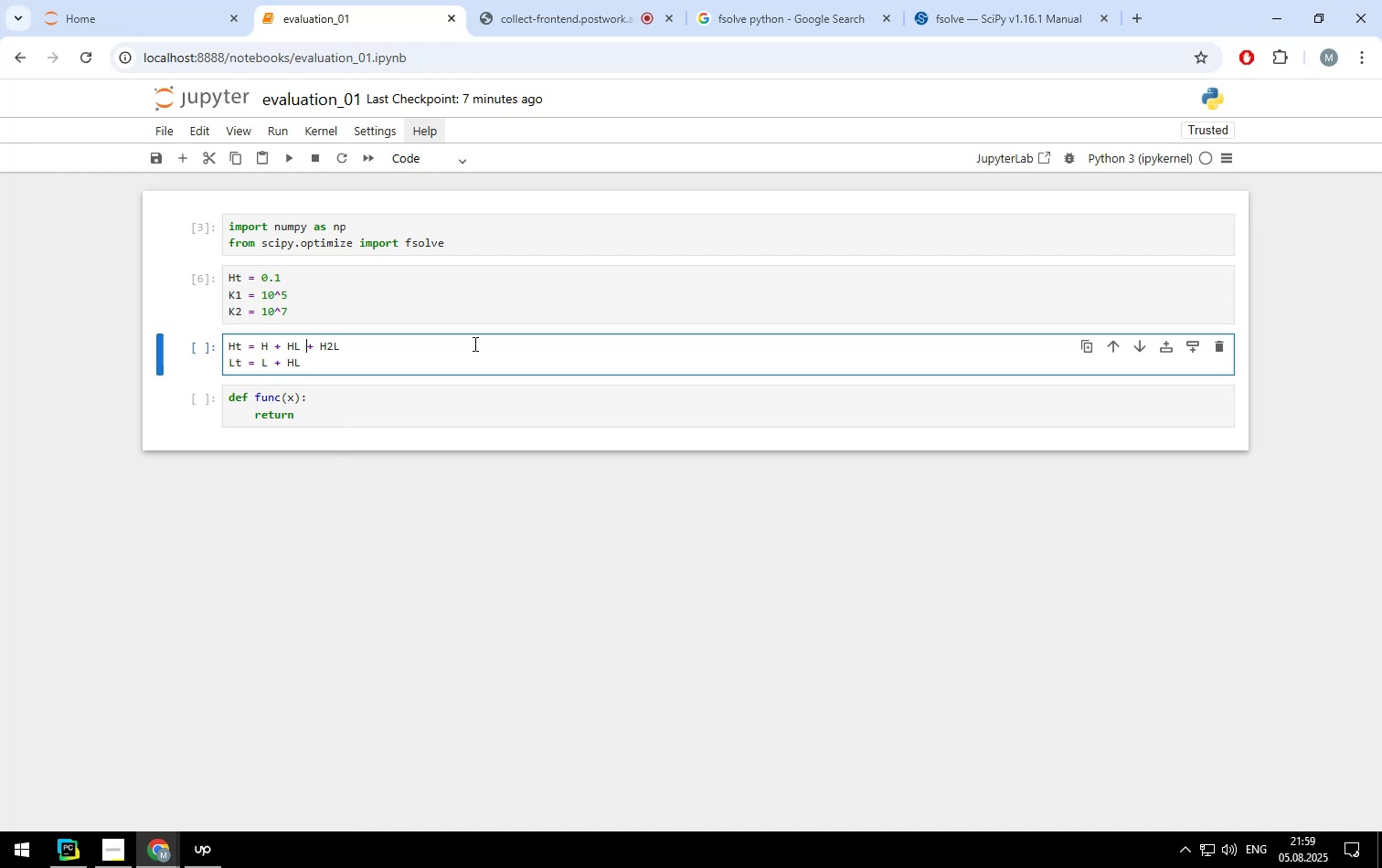 
key(ArrowRight)
 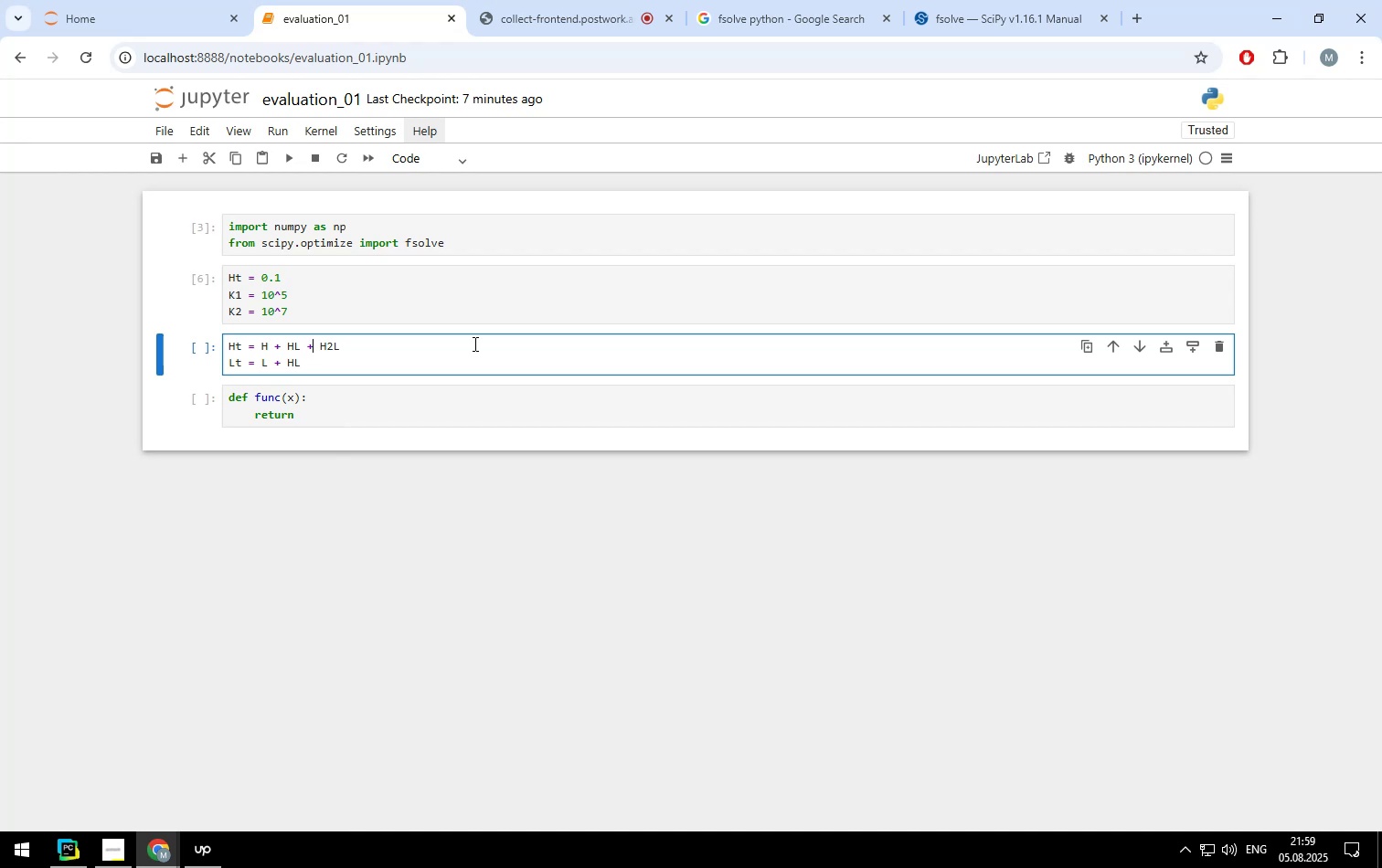 
key(ArrowRight)
 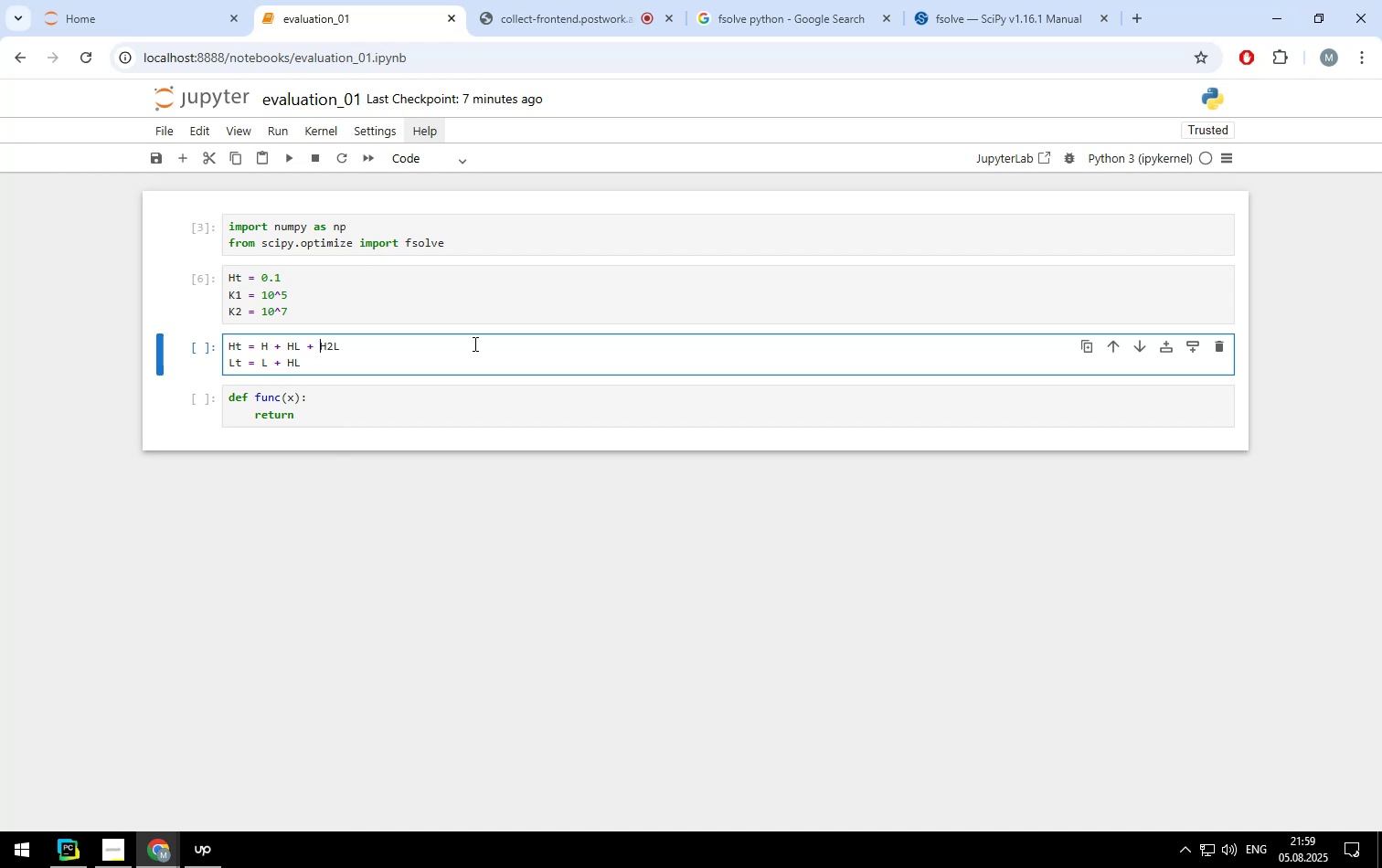 
key(ArrowRight)
 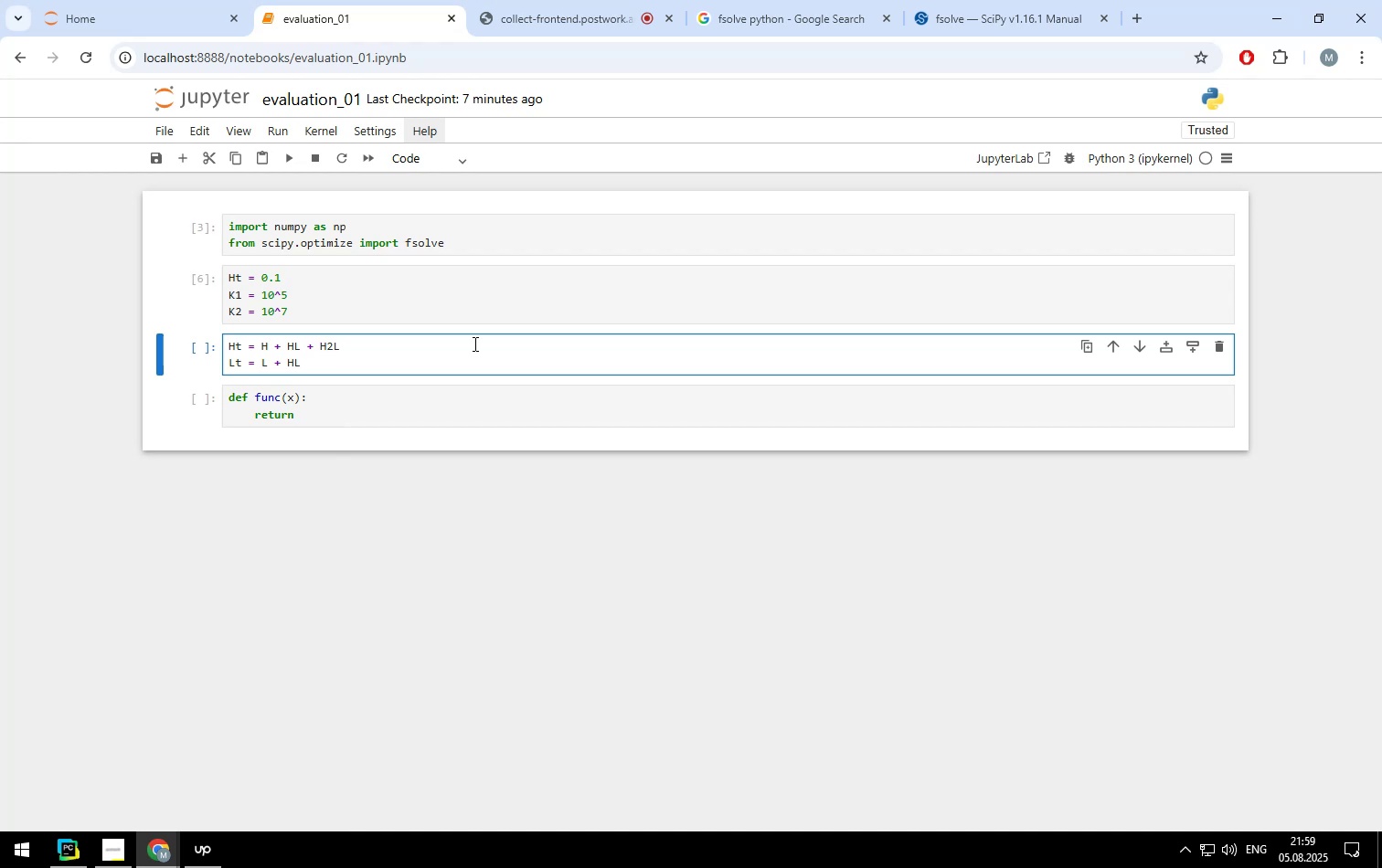 
key(ArrowLeft)
 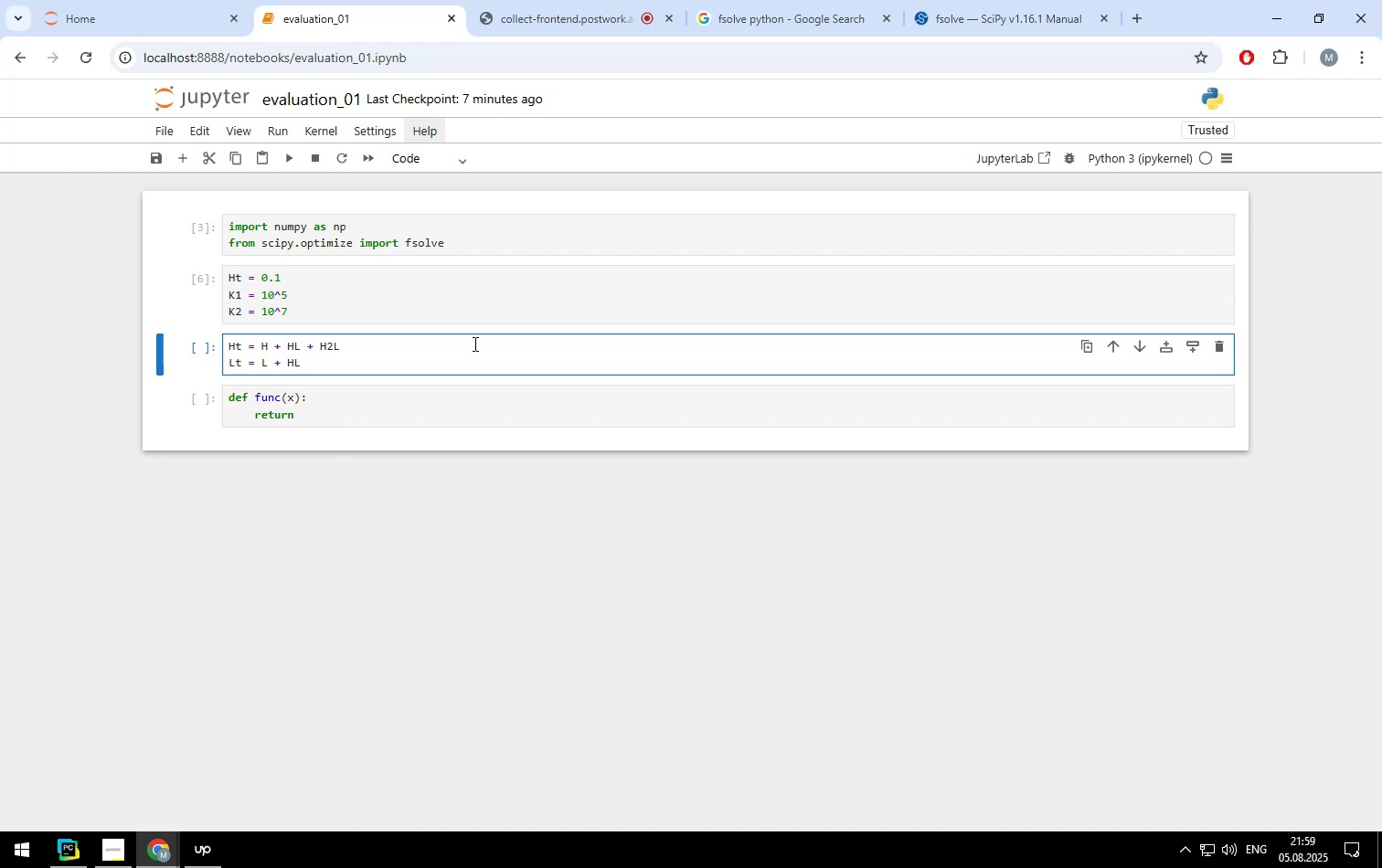 
key(ArrowLeft)
 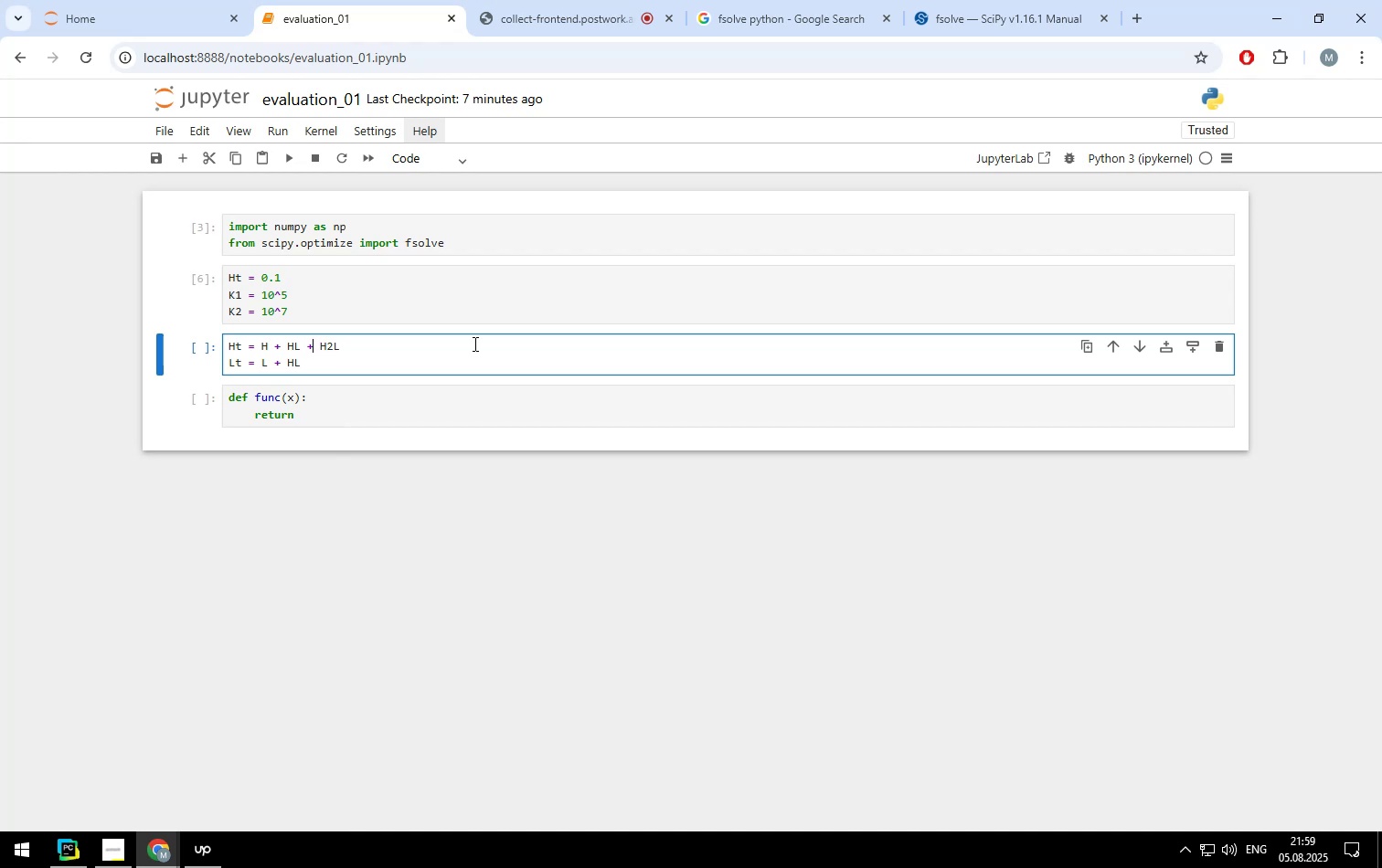 
key(2)
 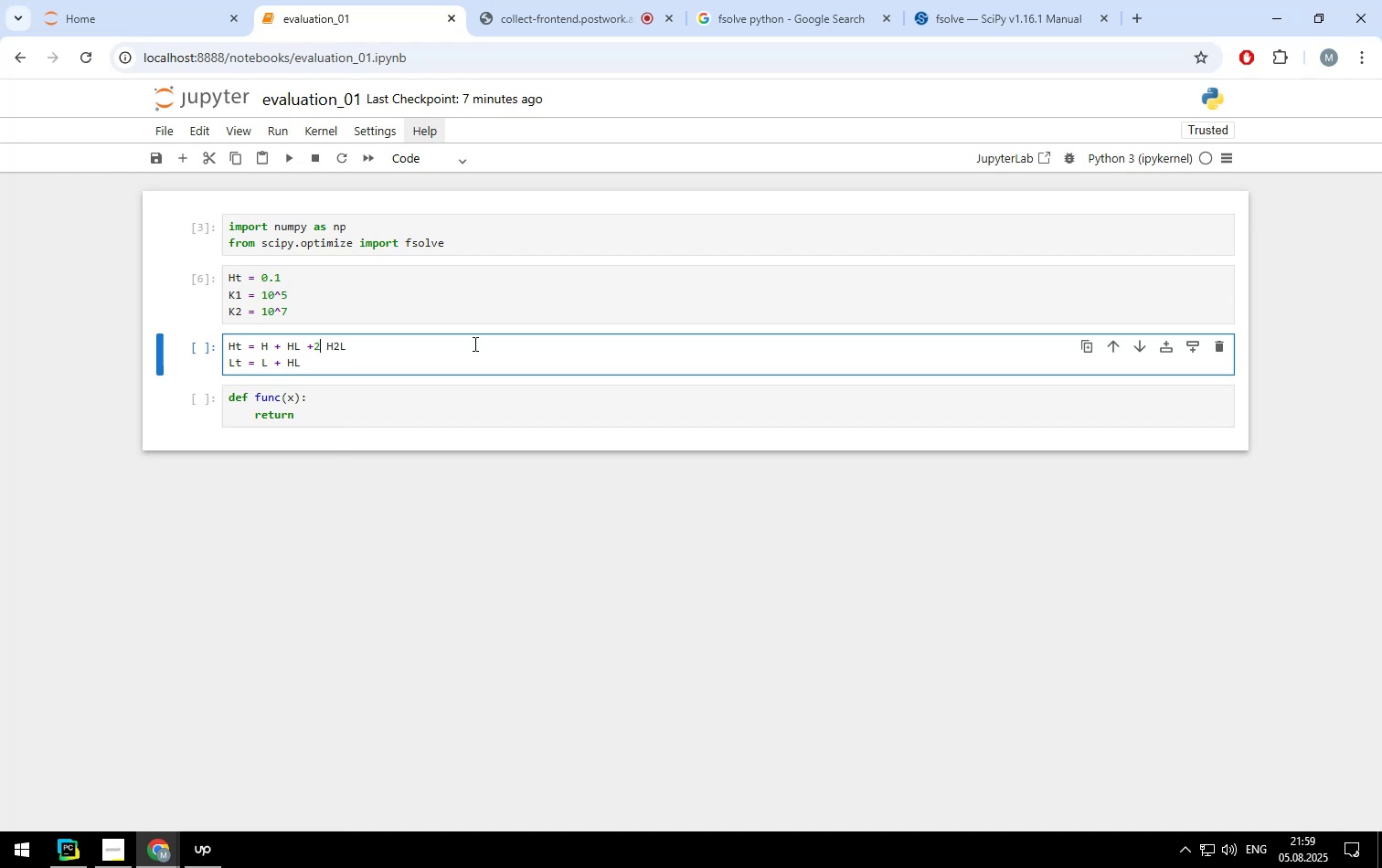 
key(Shift+ShiftLeft)
 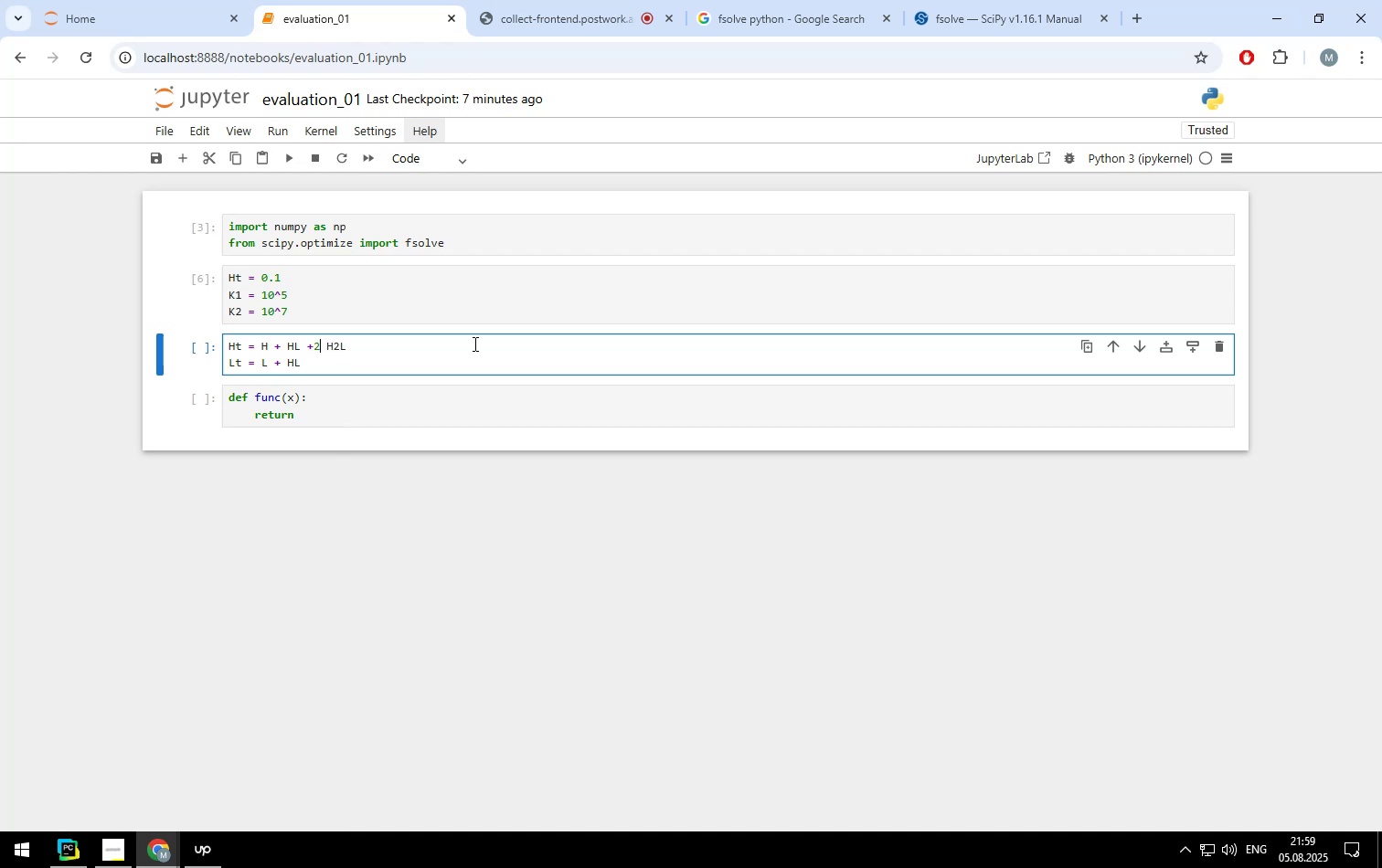 
key(Shift+8)
 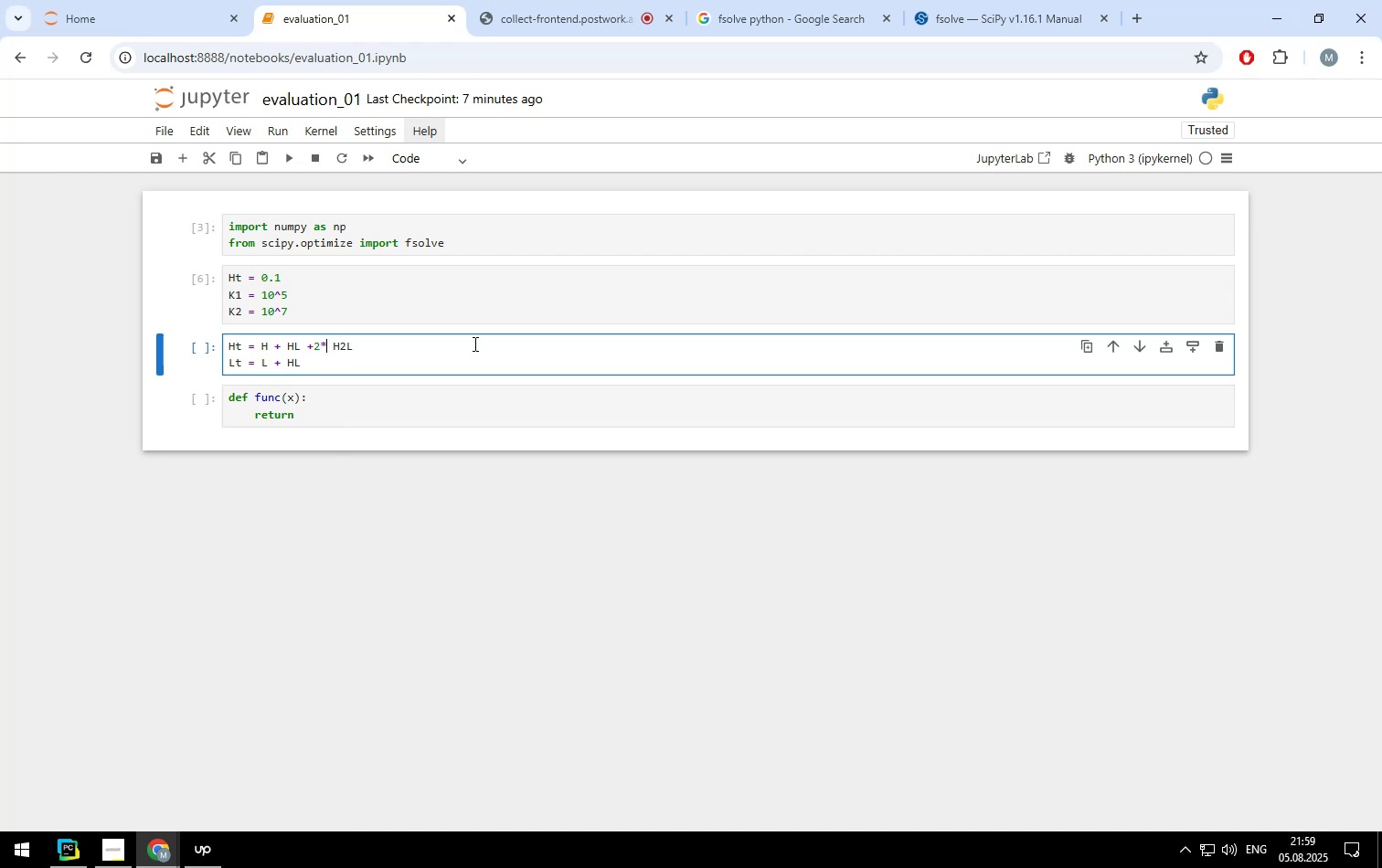 
key(ArrowLeft)
 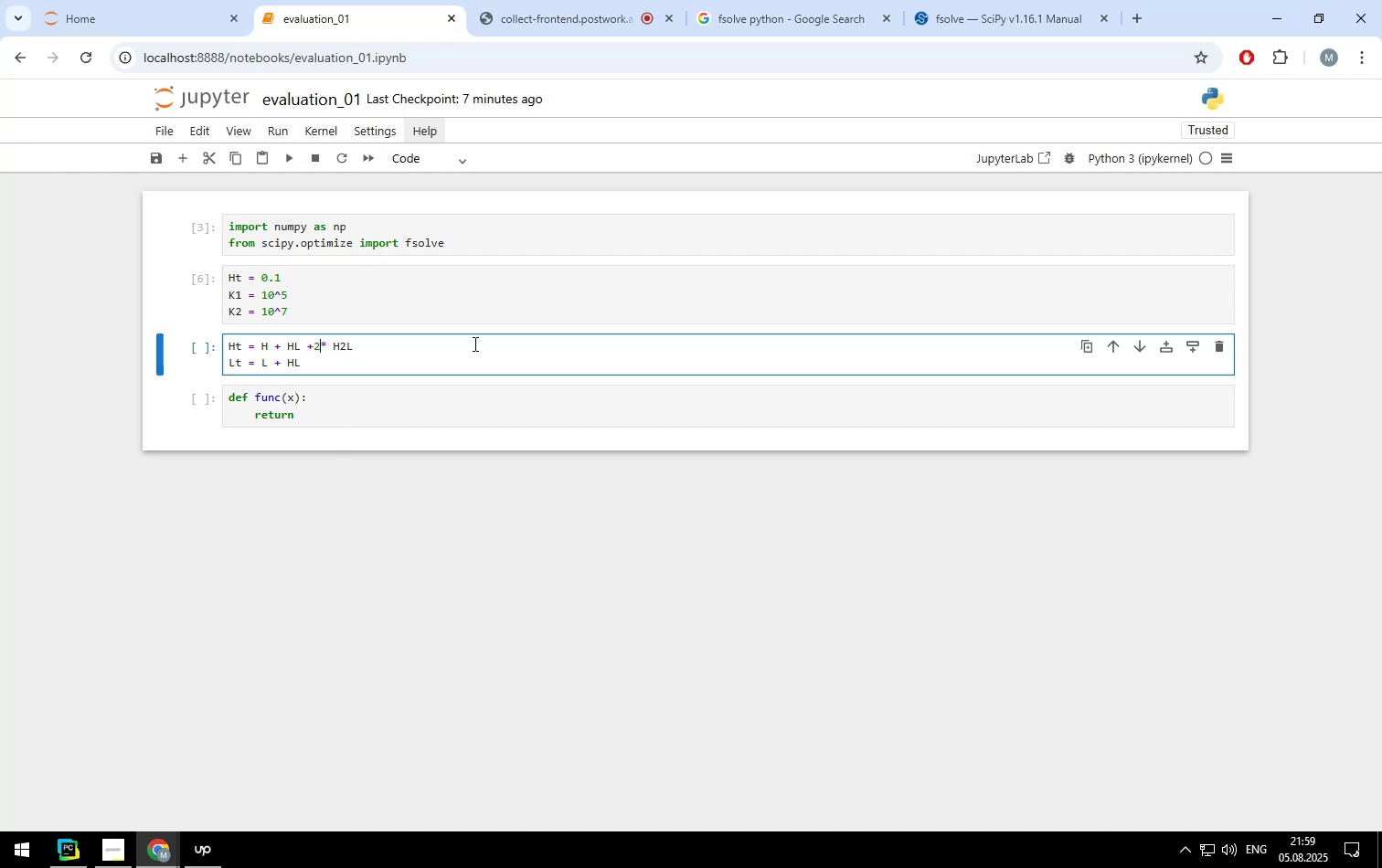 
key(Space)
 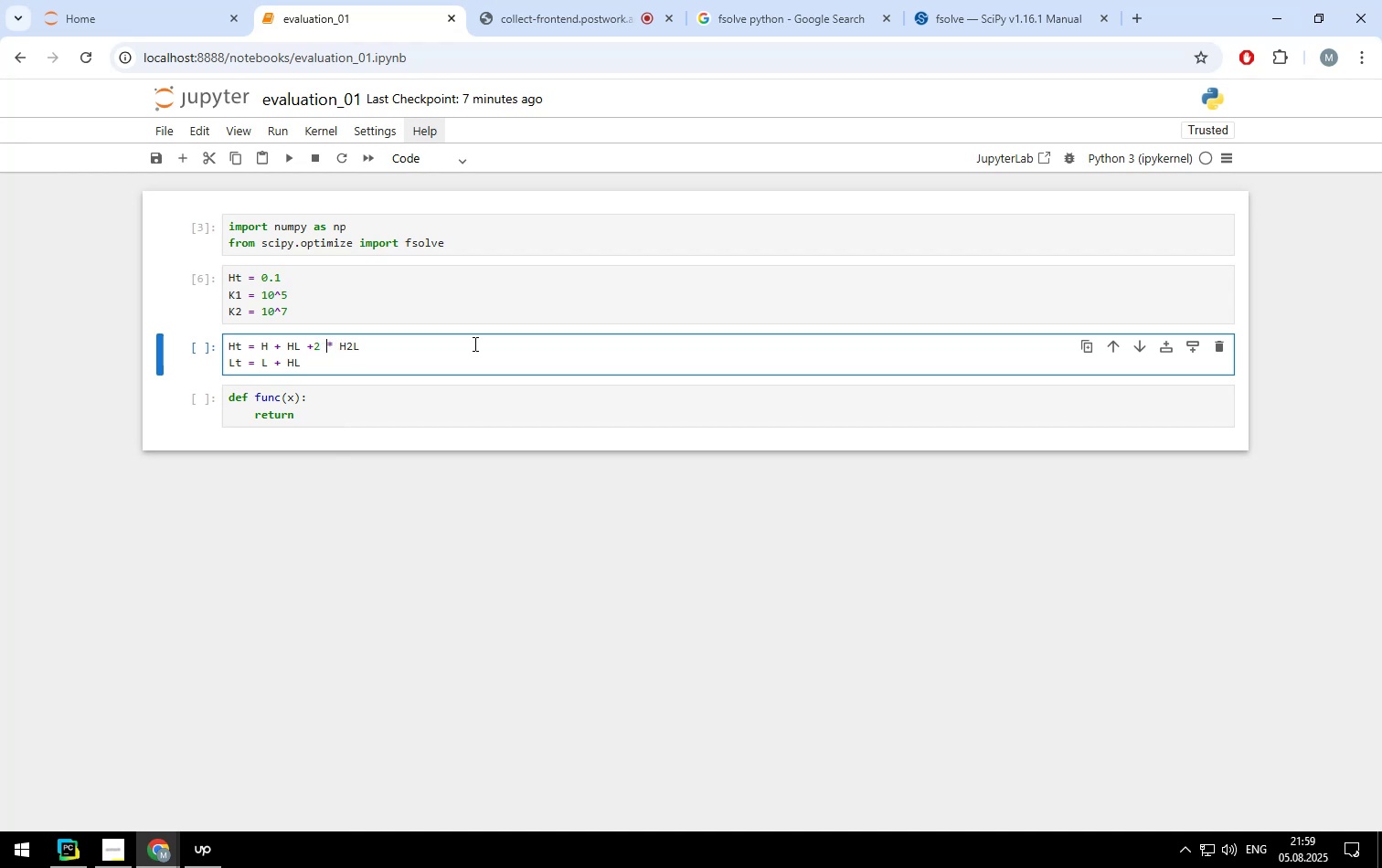 
key(ArrowDown)
 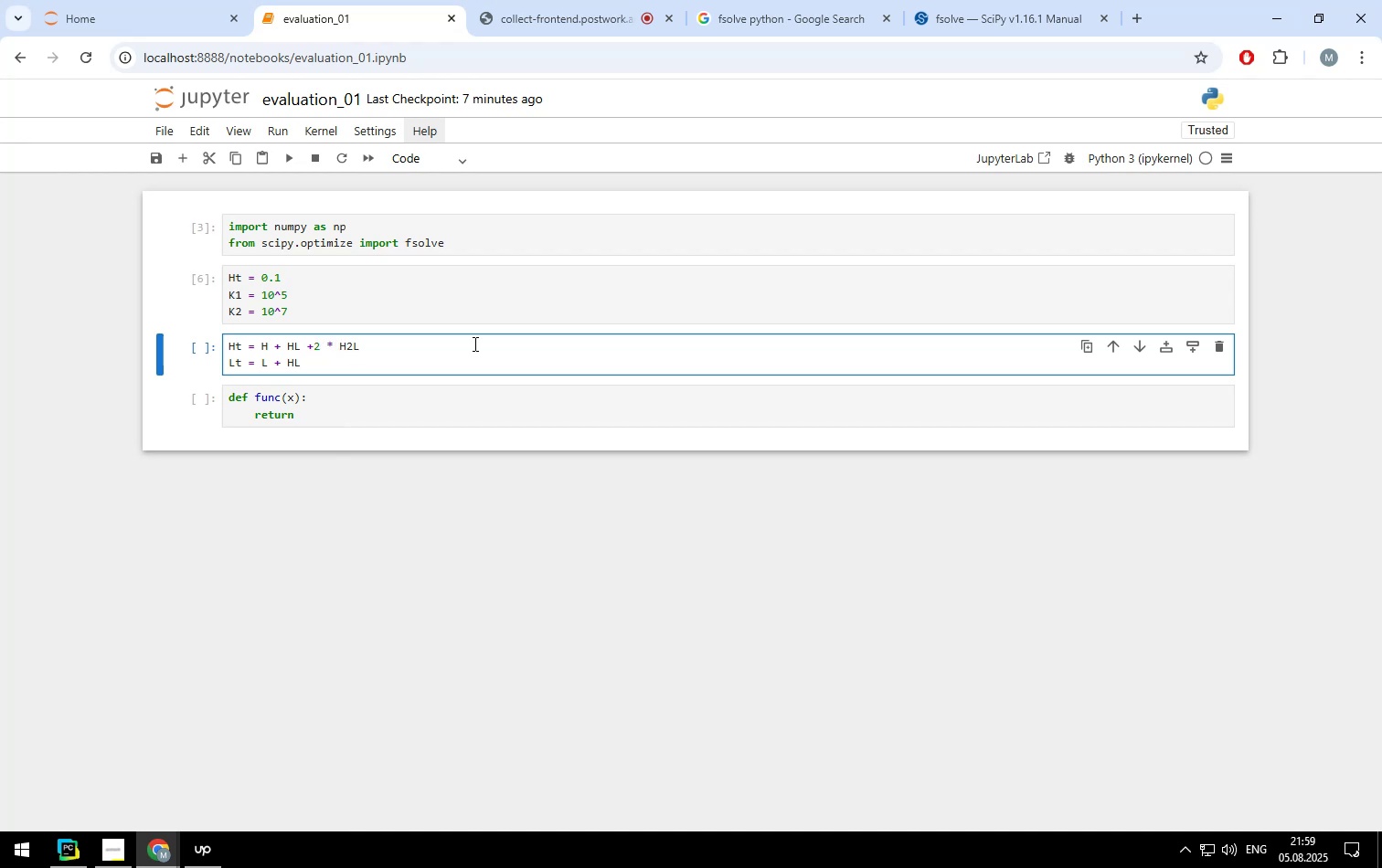 
key(Space)
 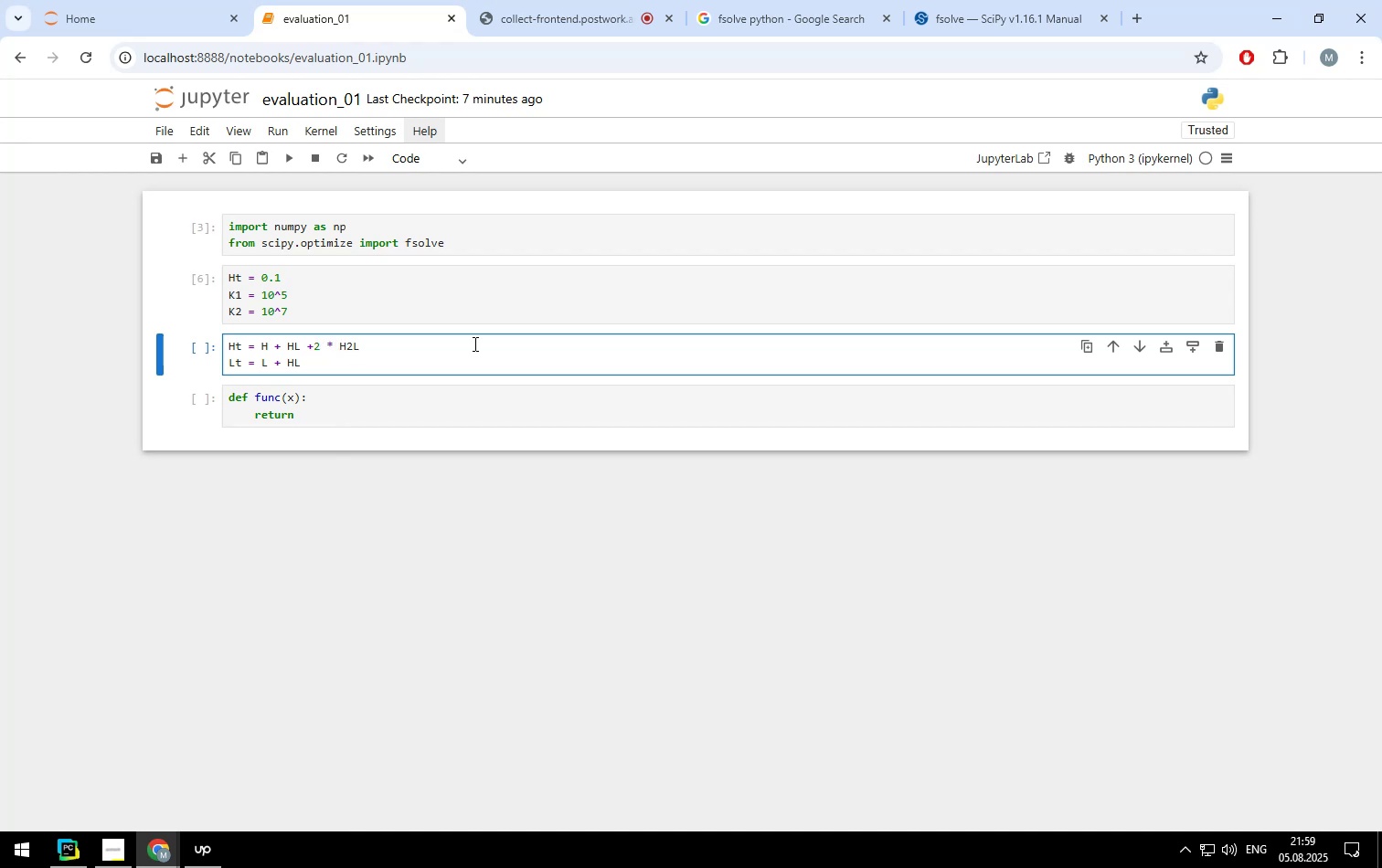 
key(ArrowUp)
 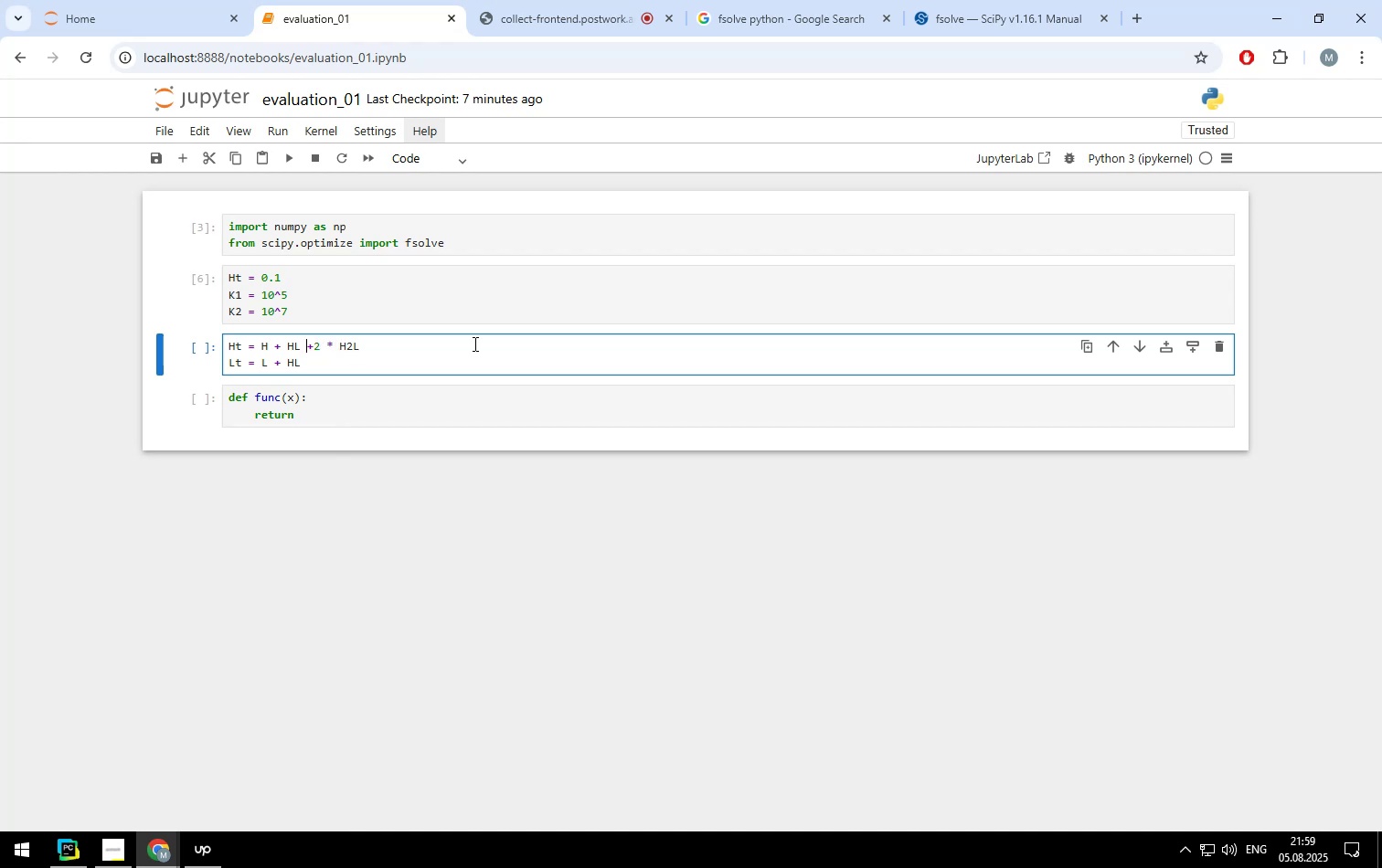 
key(ArrowRight)
 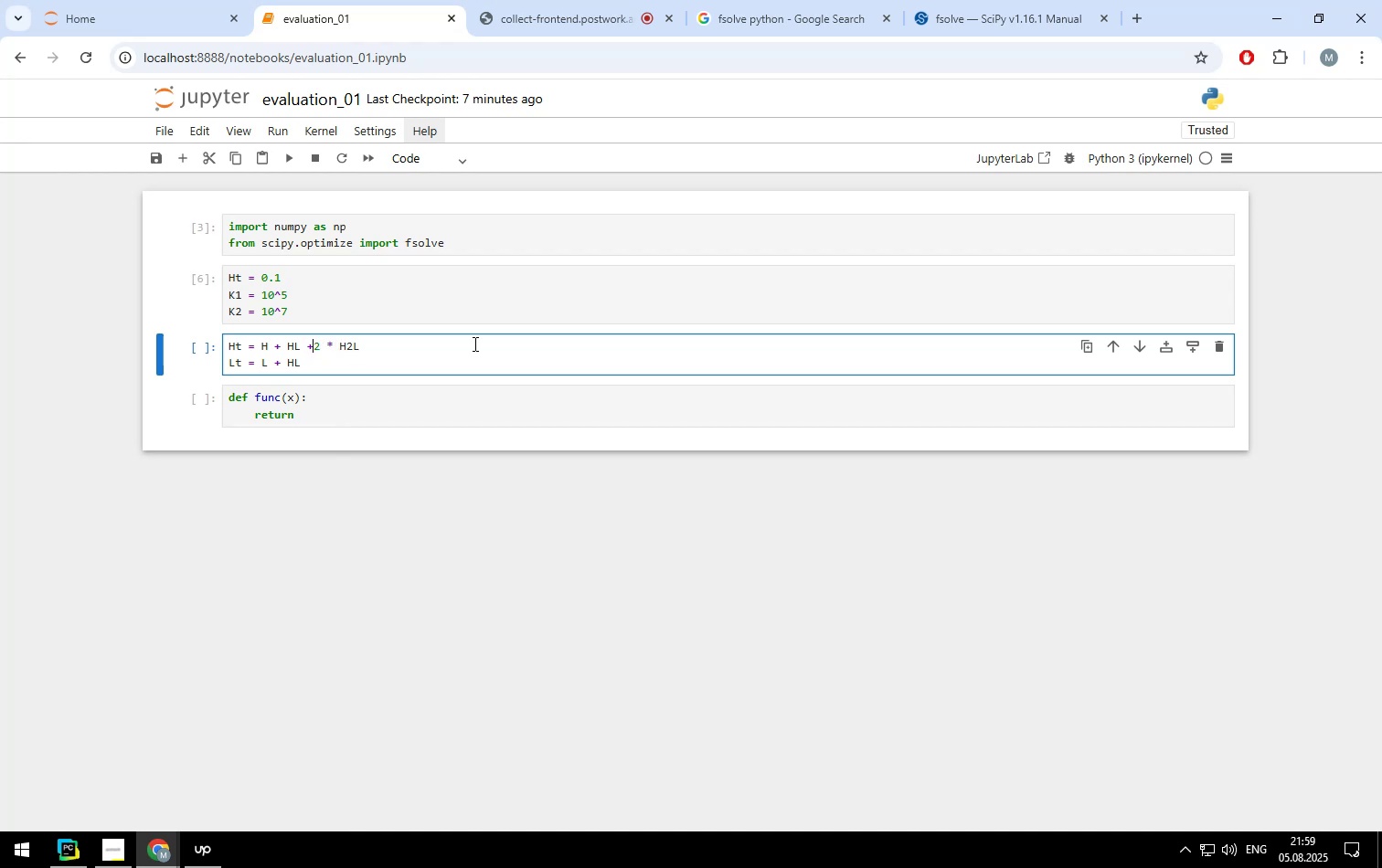 
key(Space)
 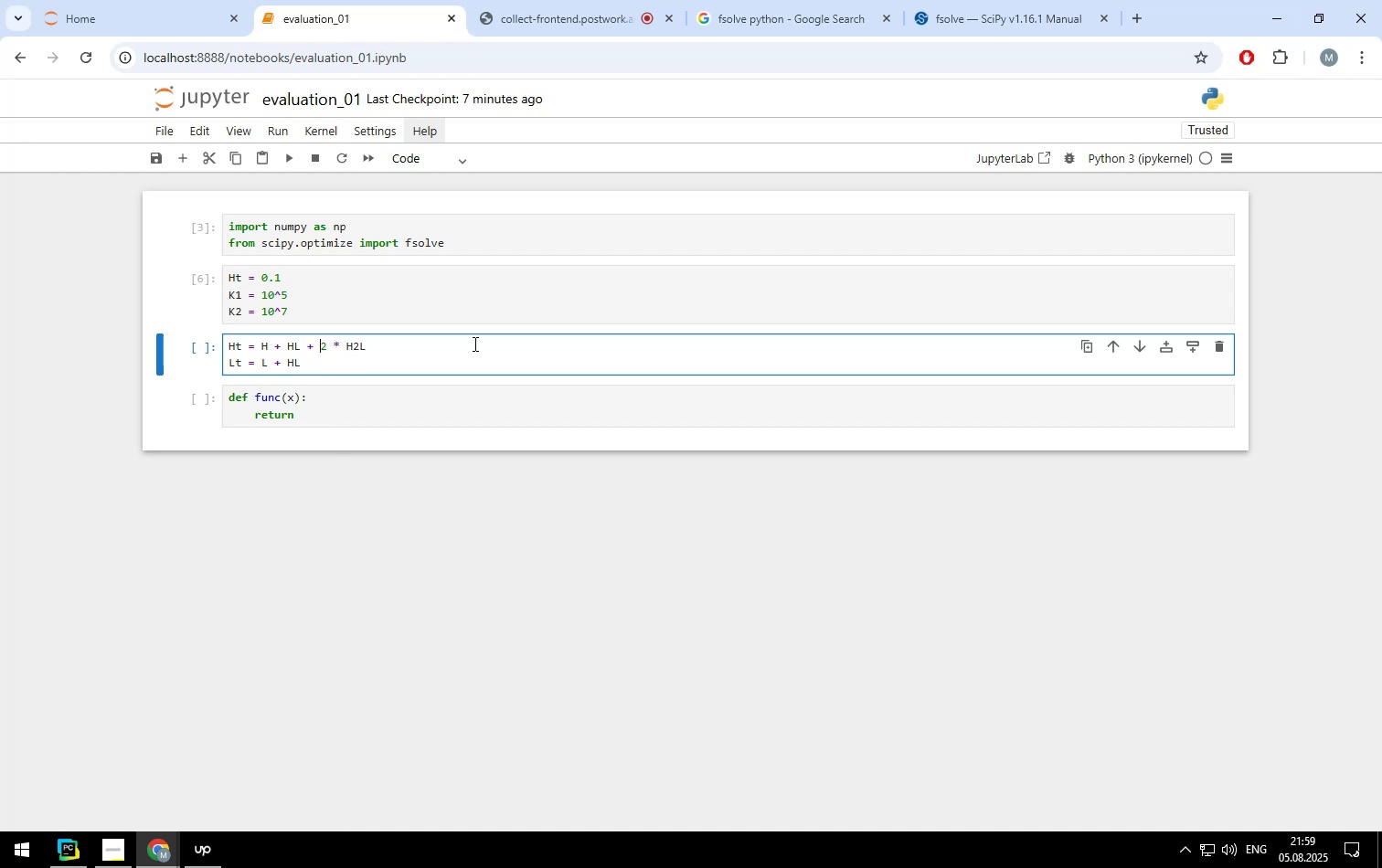 
key(ArrowDown)
 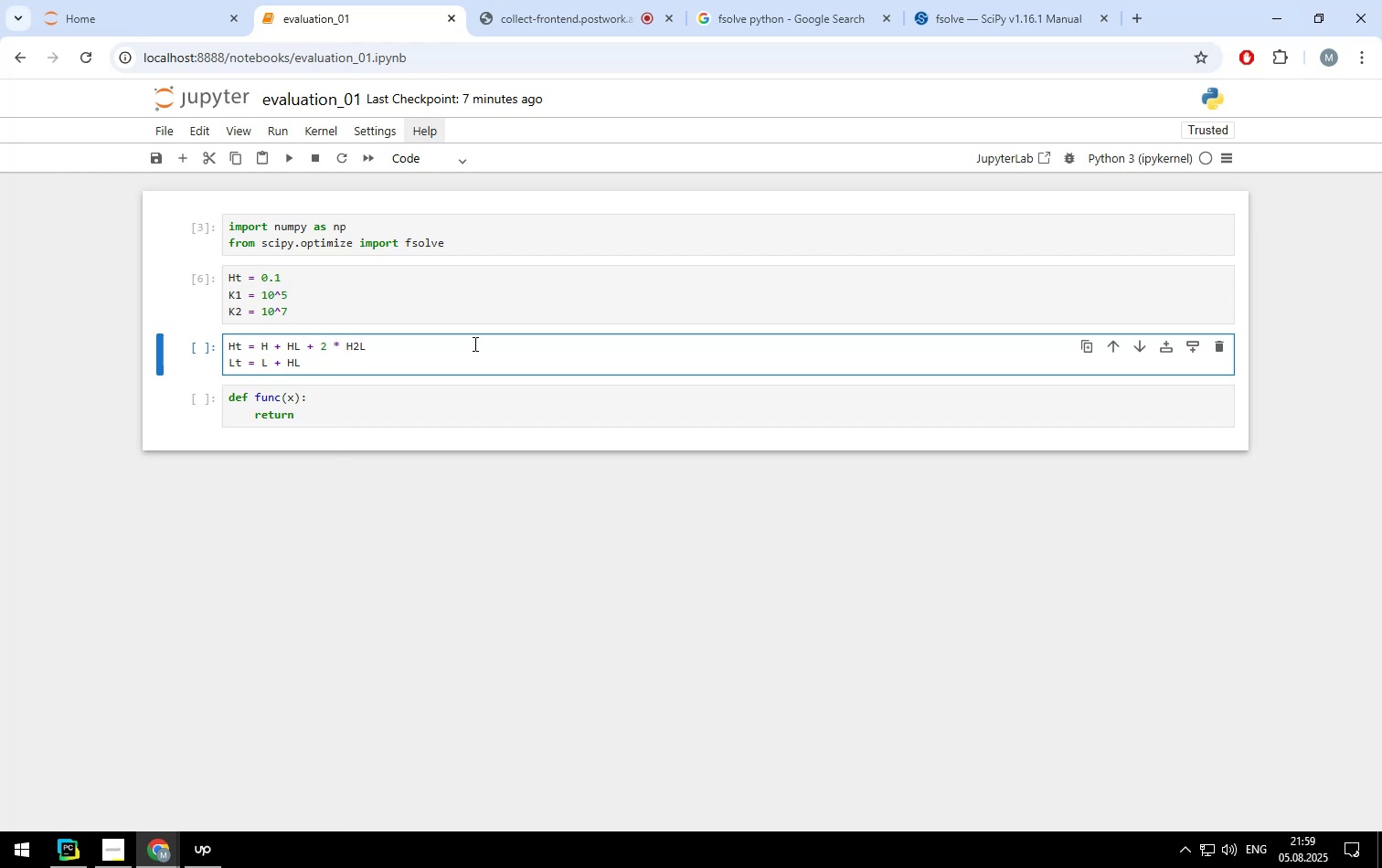 
key(Shift+ShiftLeft)
 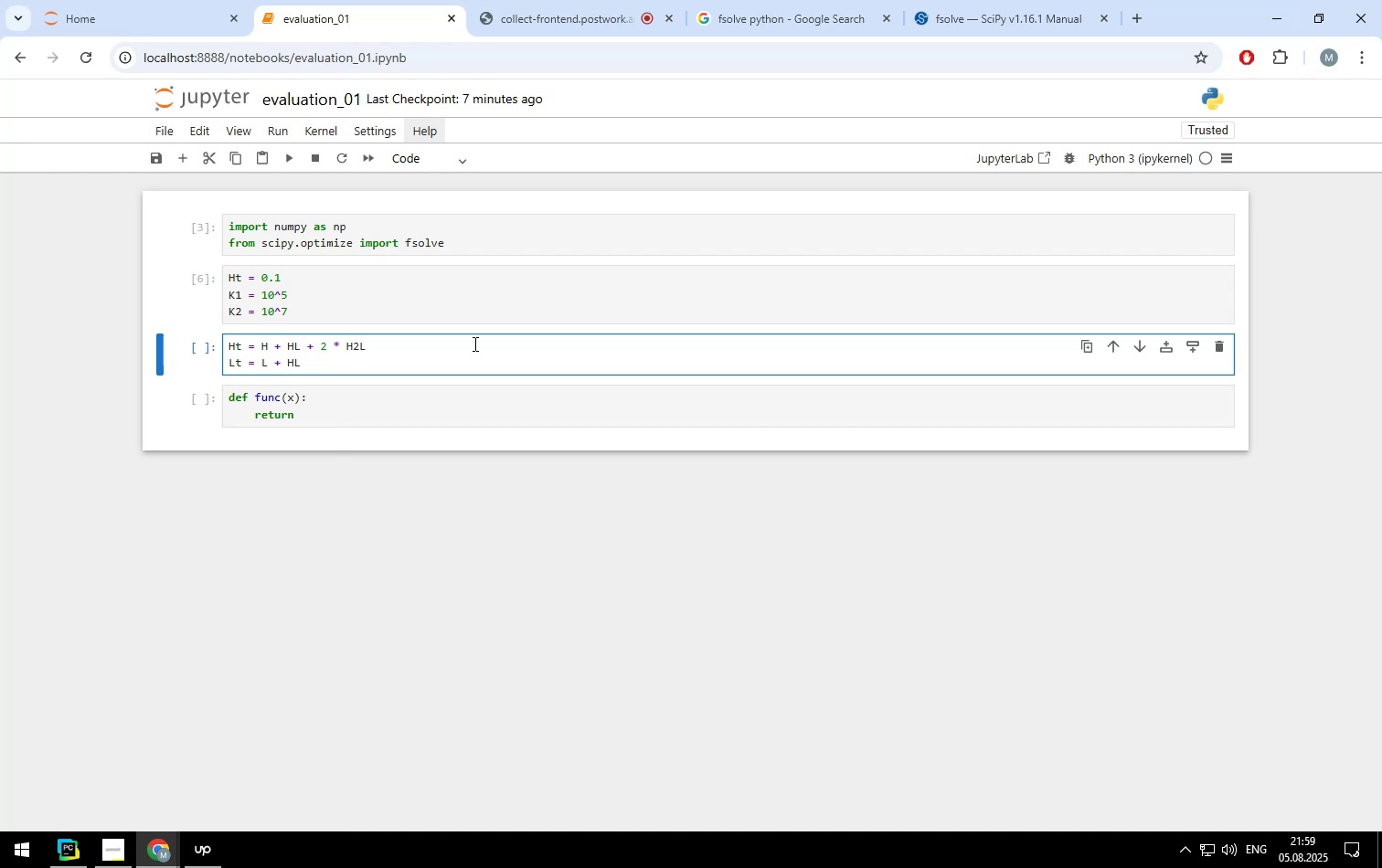 
key(Shift+Equal)
 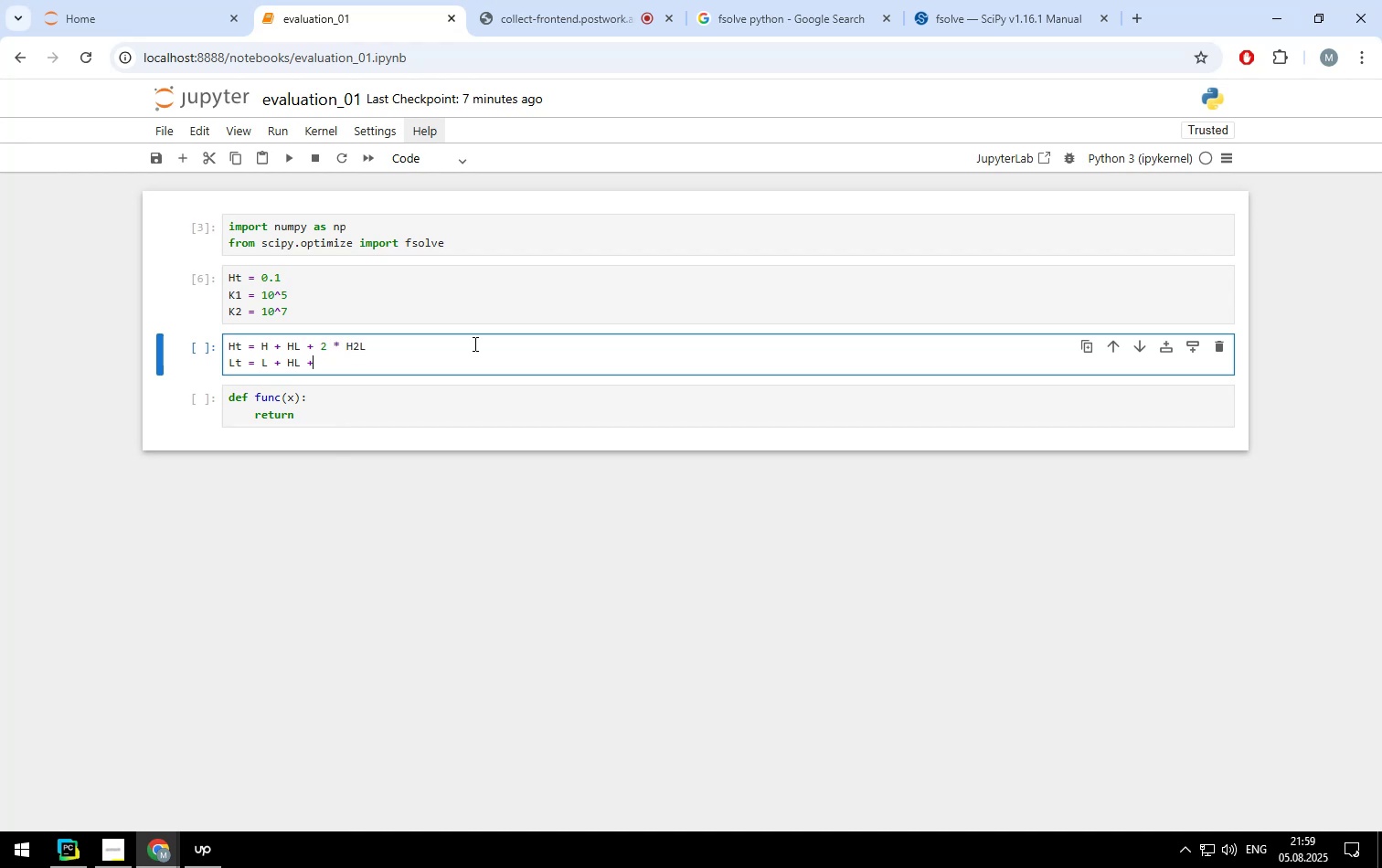 
key(Space)
 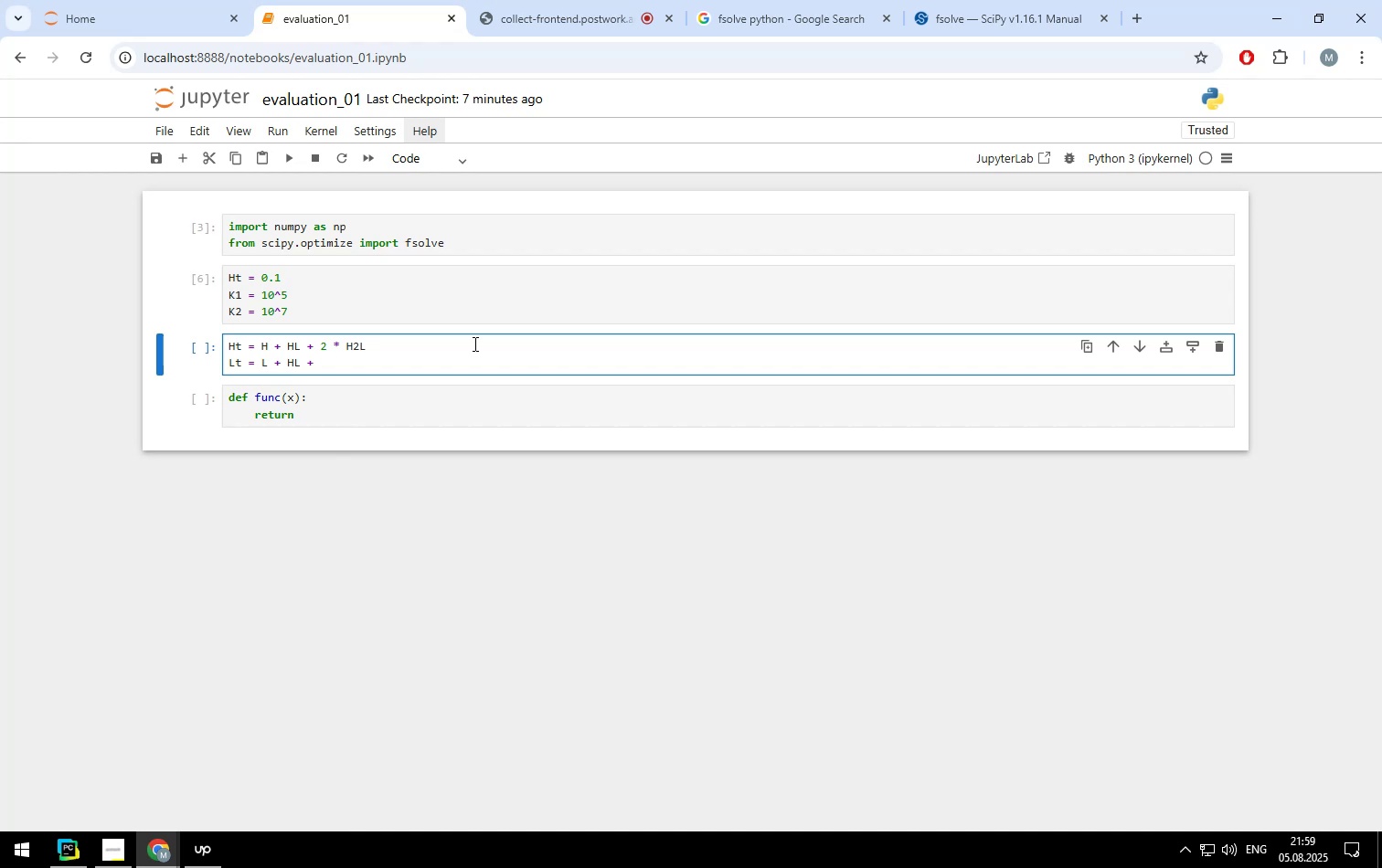 
type(H2L)
 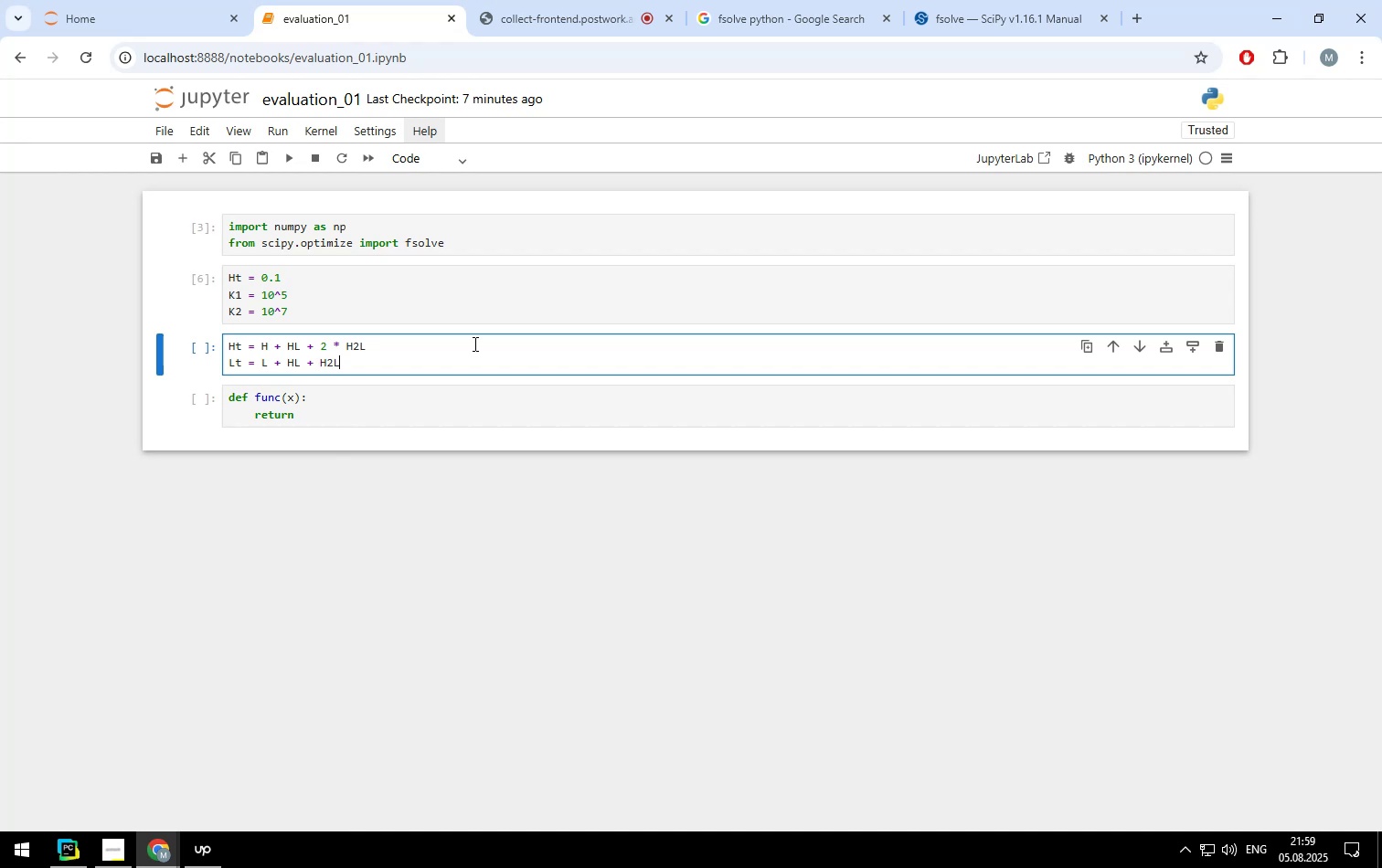 
left_click([445, 347])
 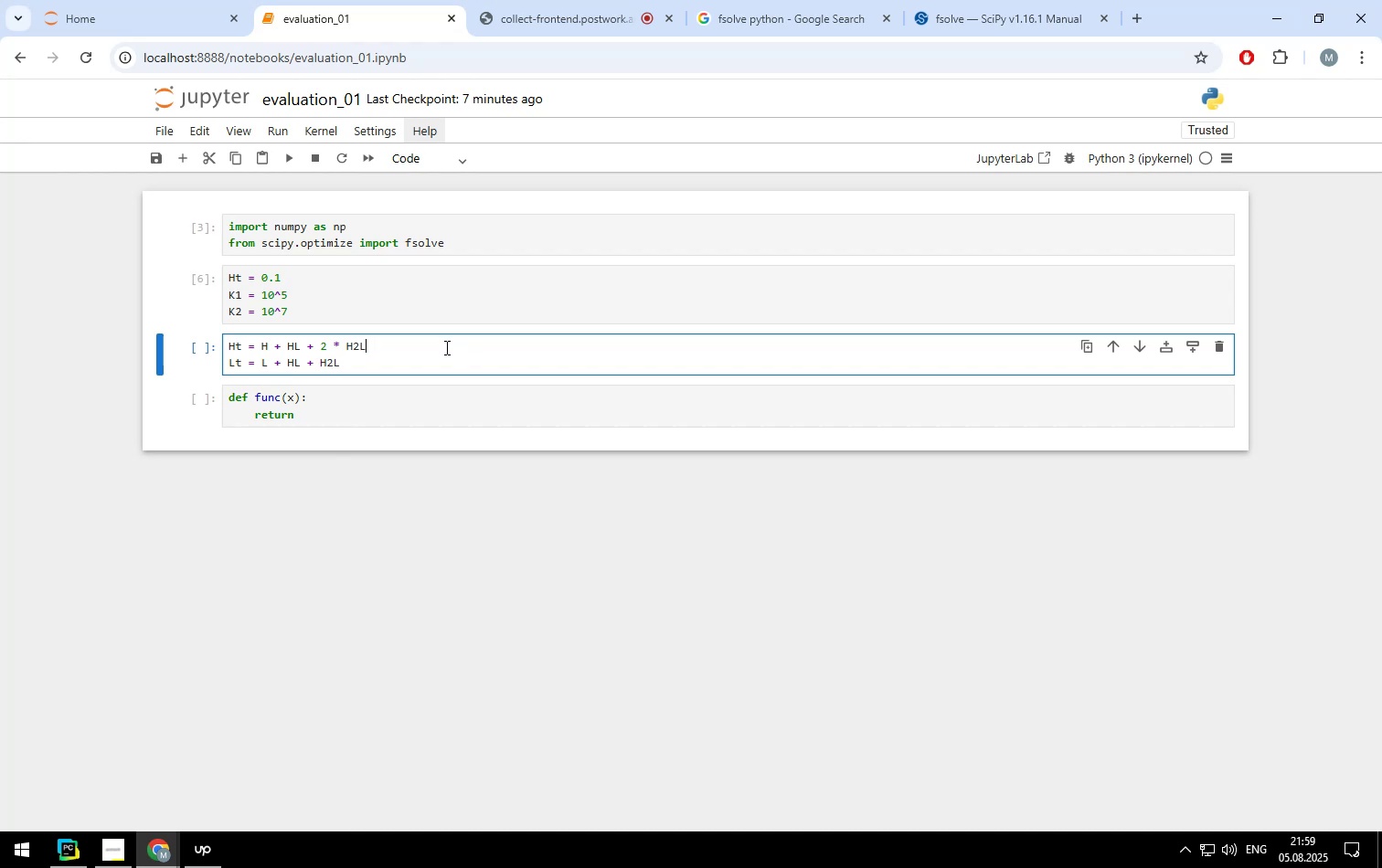 
key(Space)
 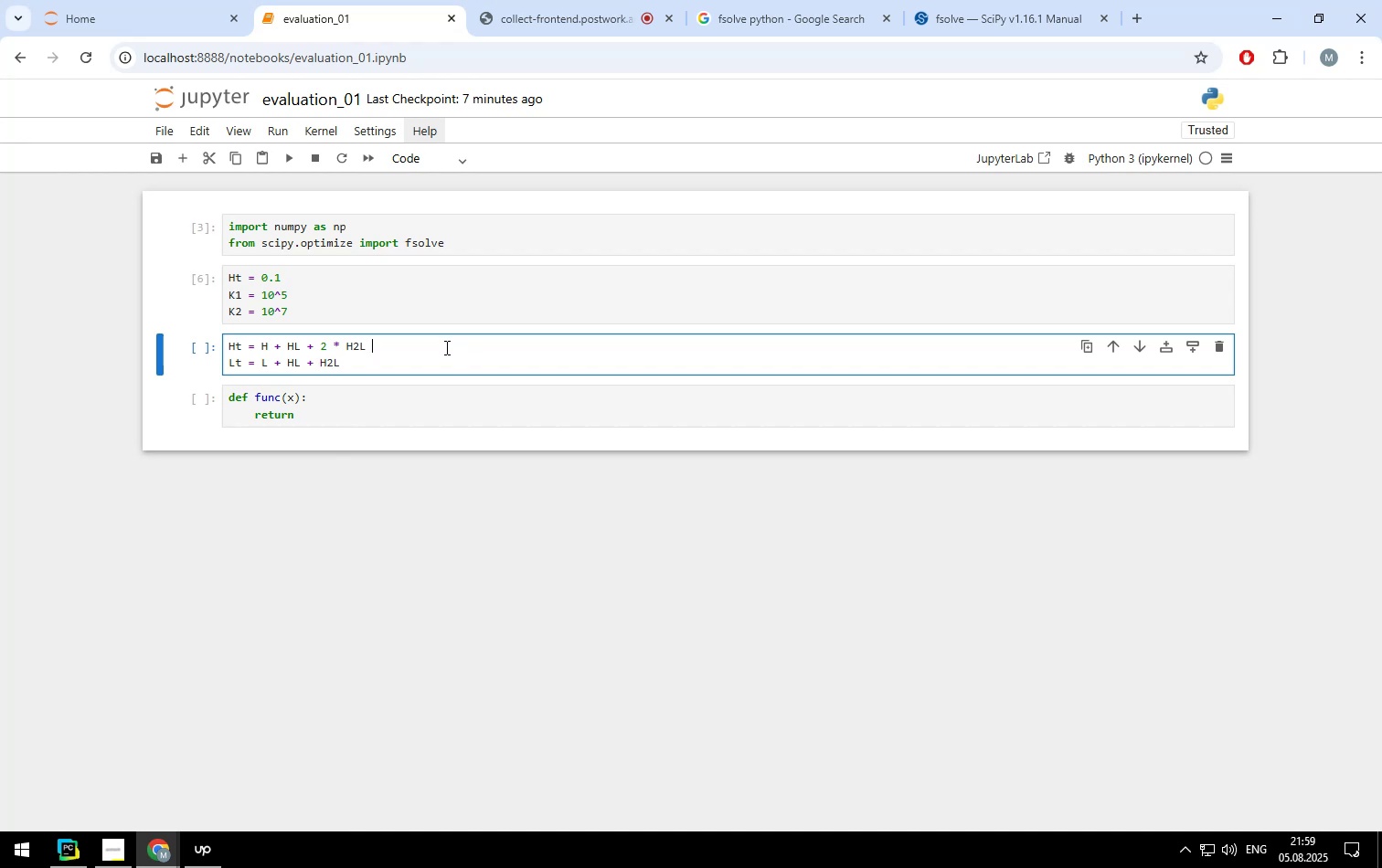 
key(Minus)
 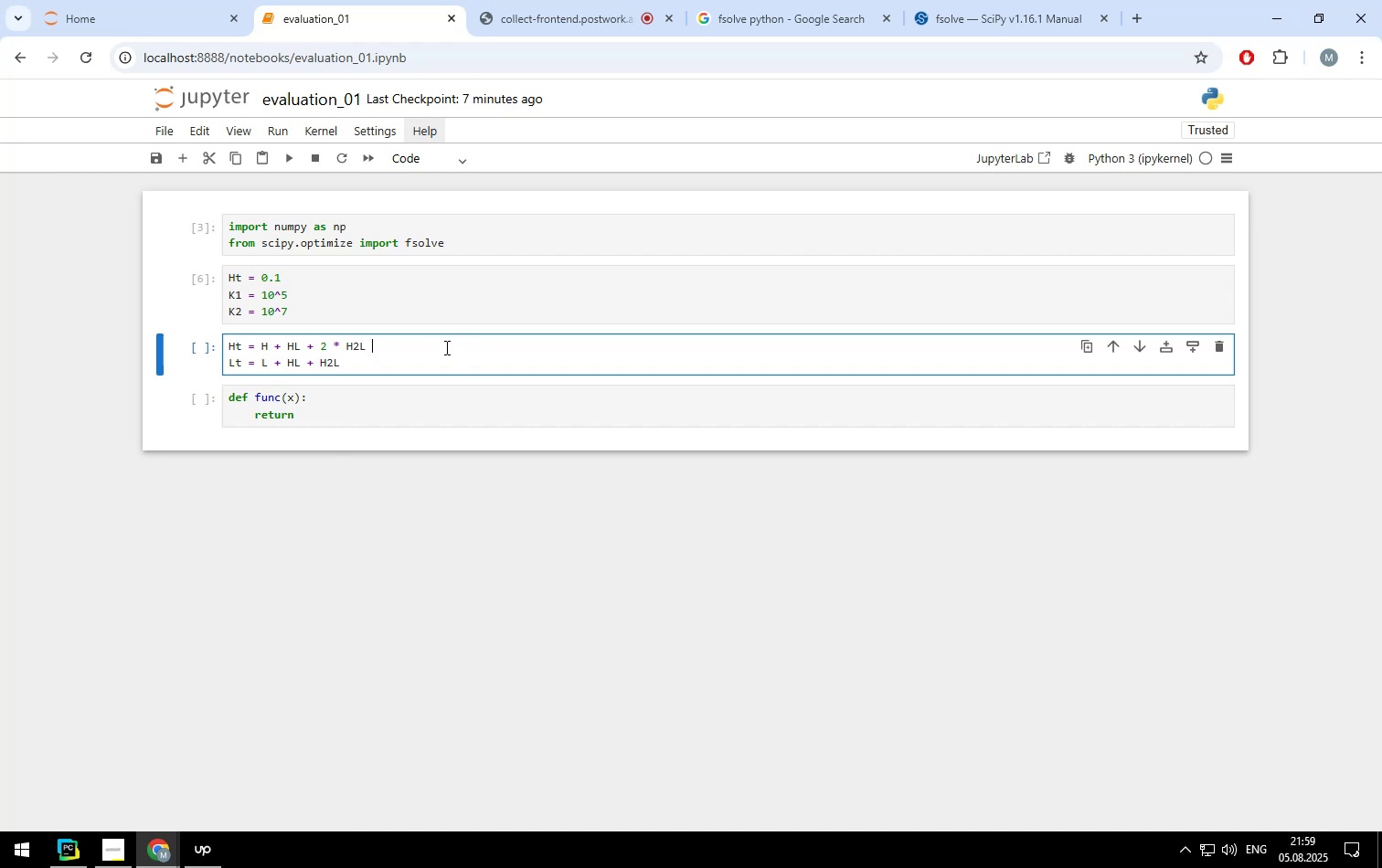 
key(Space)
 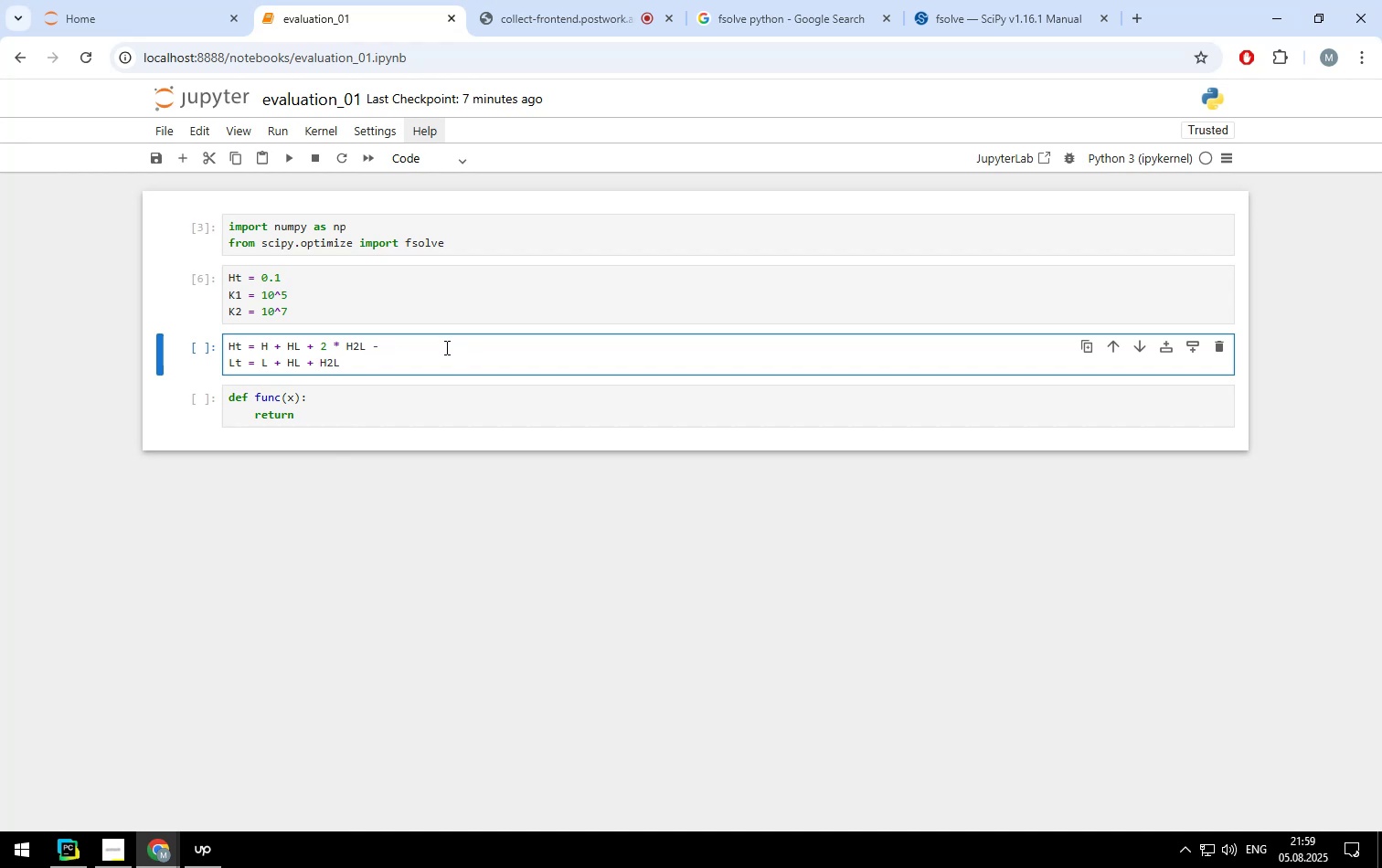 
type(Kw)
 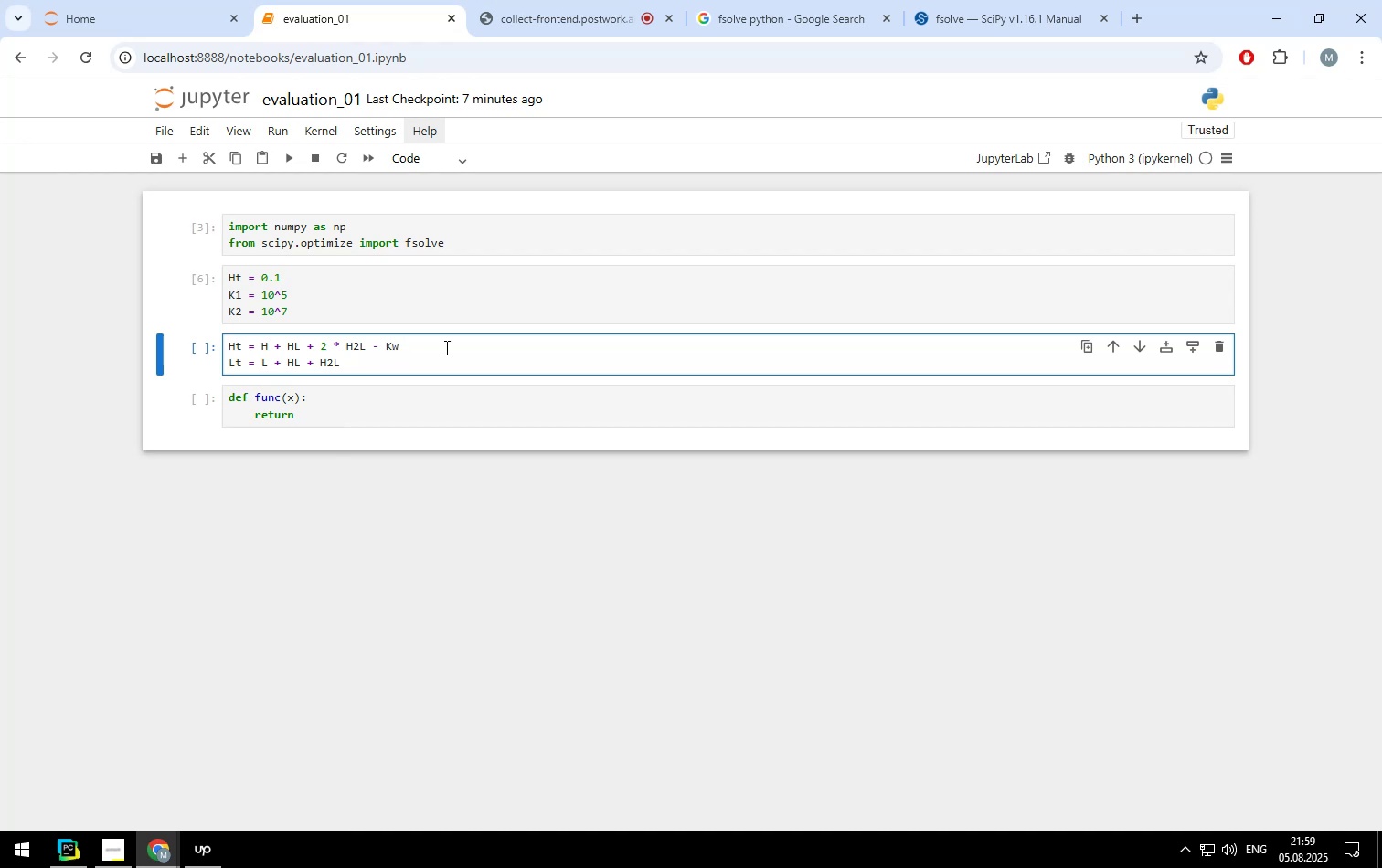 
key(Slash)
 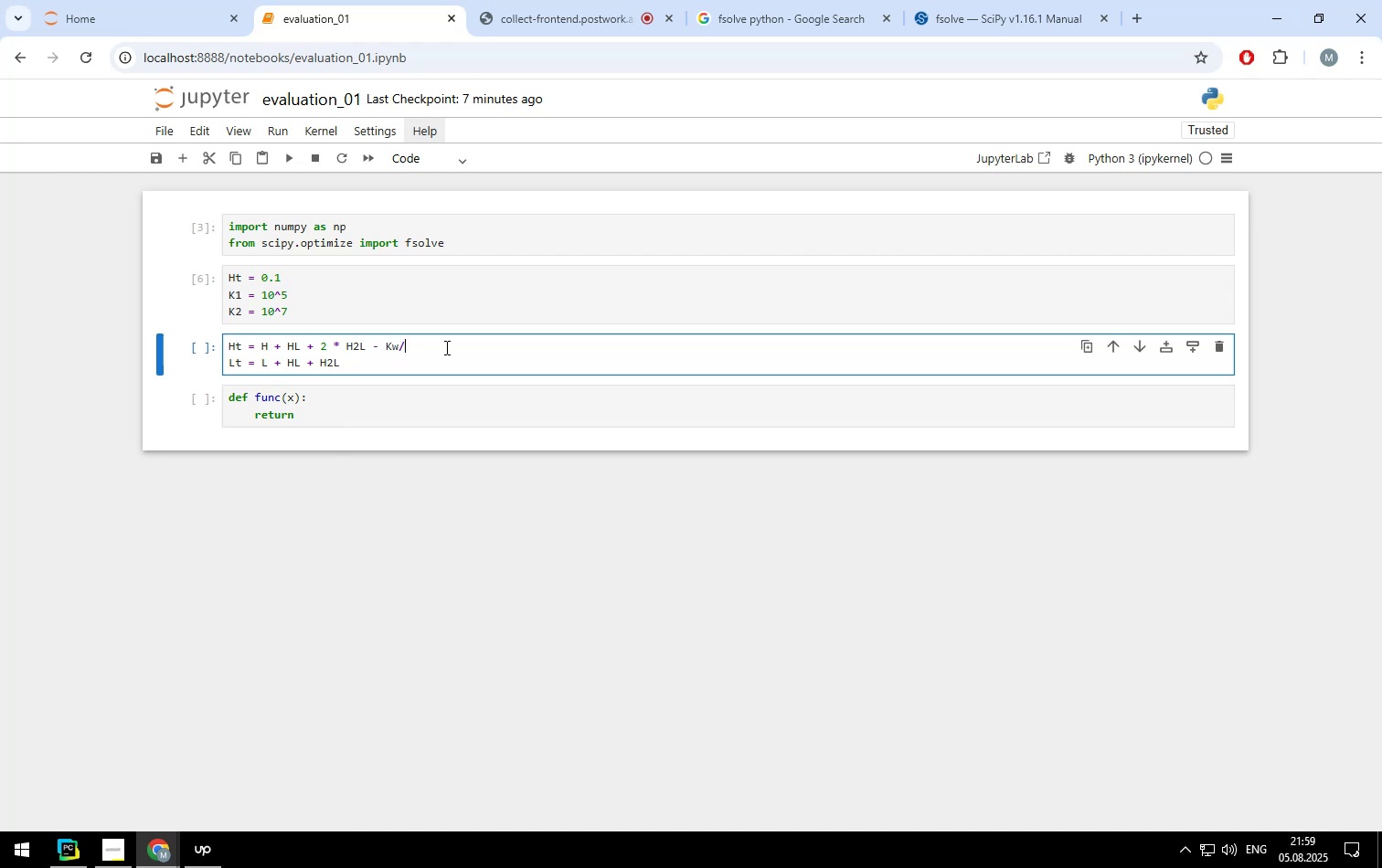 
key(Shift+ShiftLeft)
 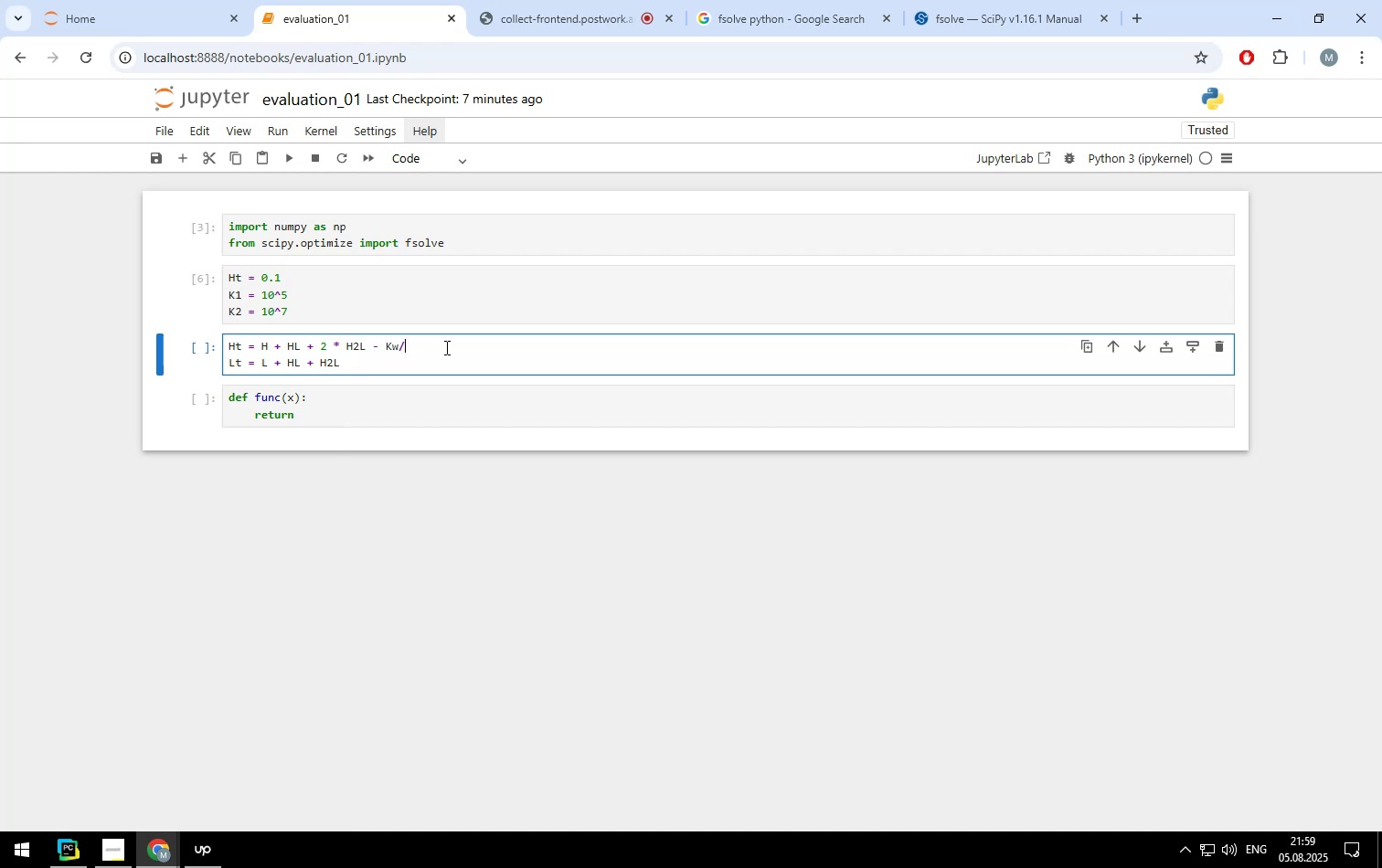 
key(Shift+H)
 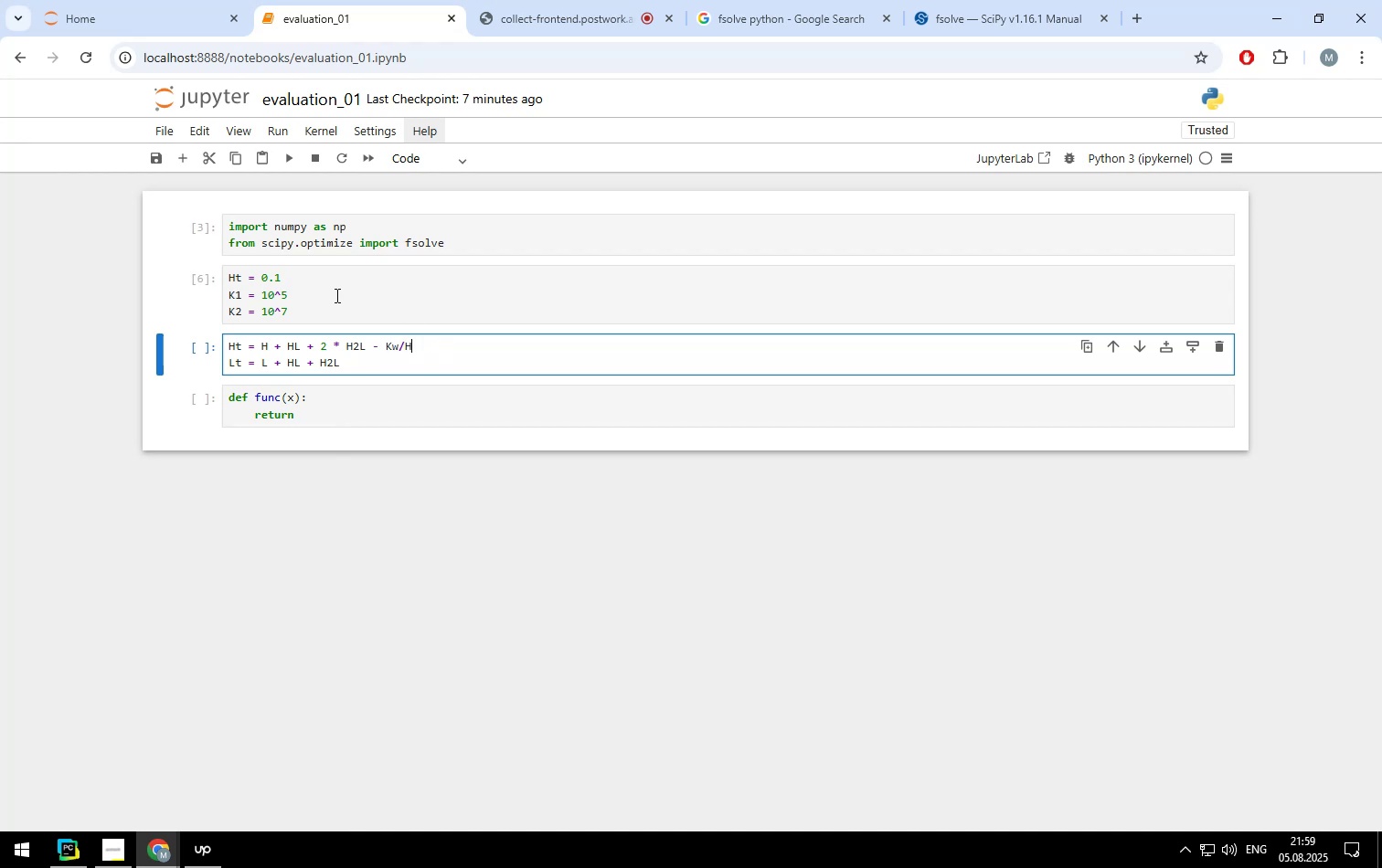 
left_click([310, 309])
 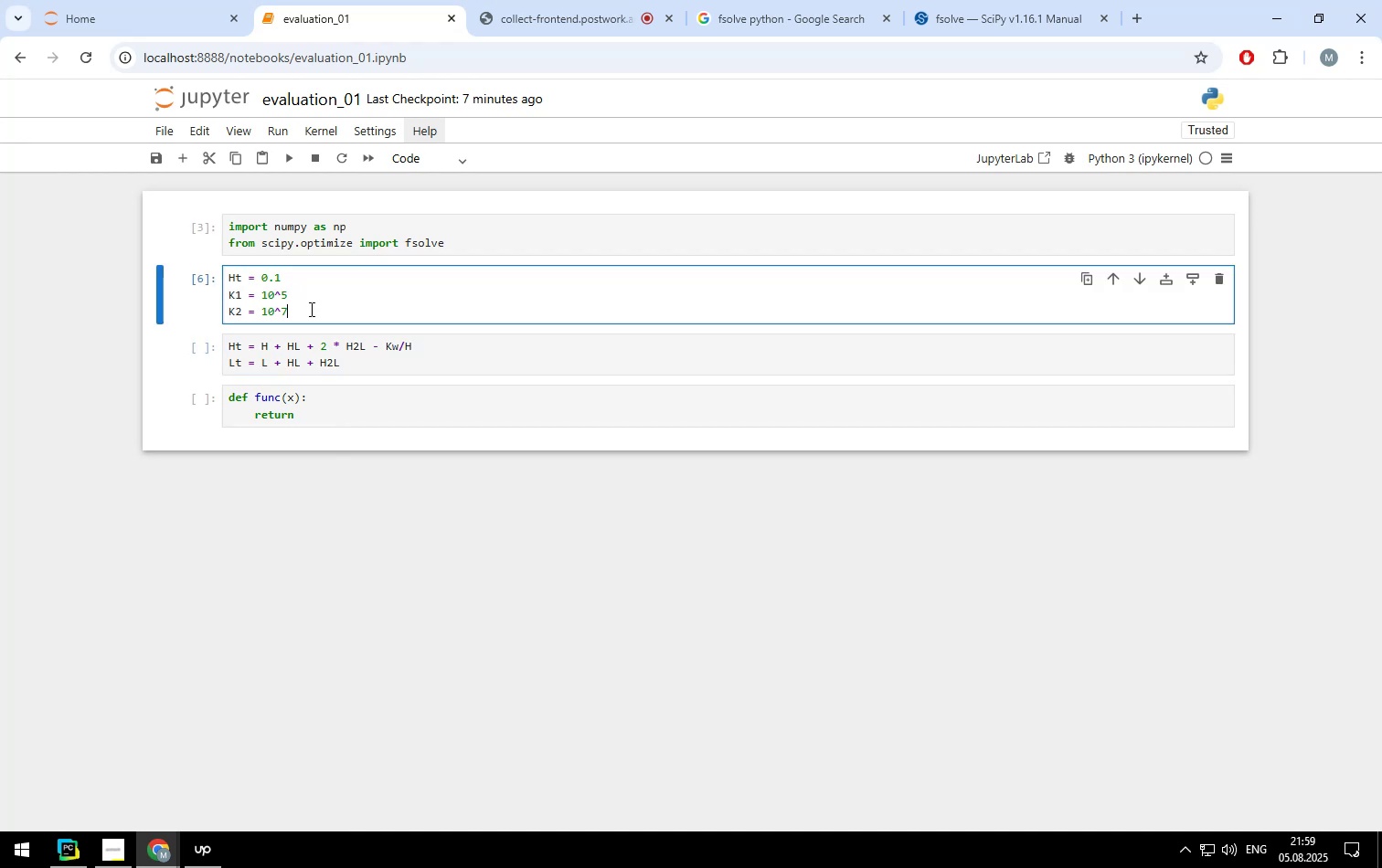 
key(Enter)
 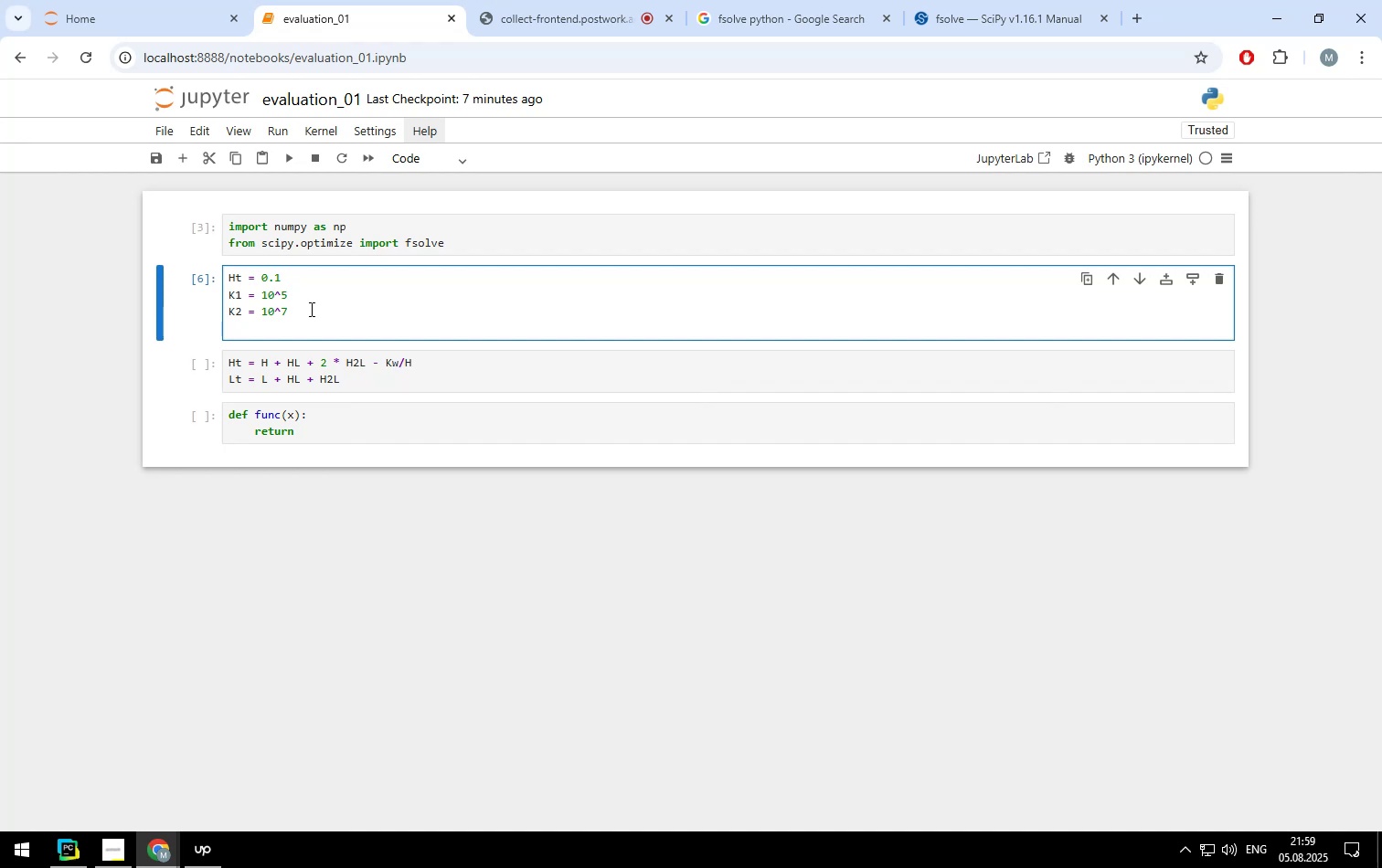 
type(Kw = 10)
 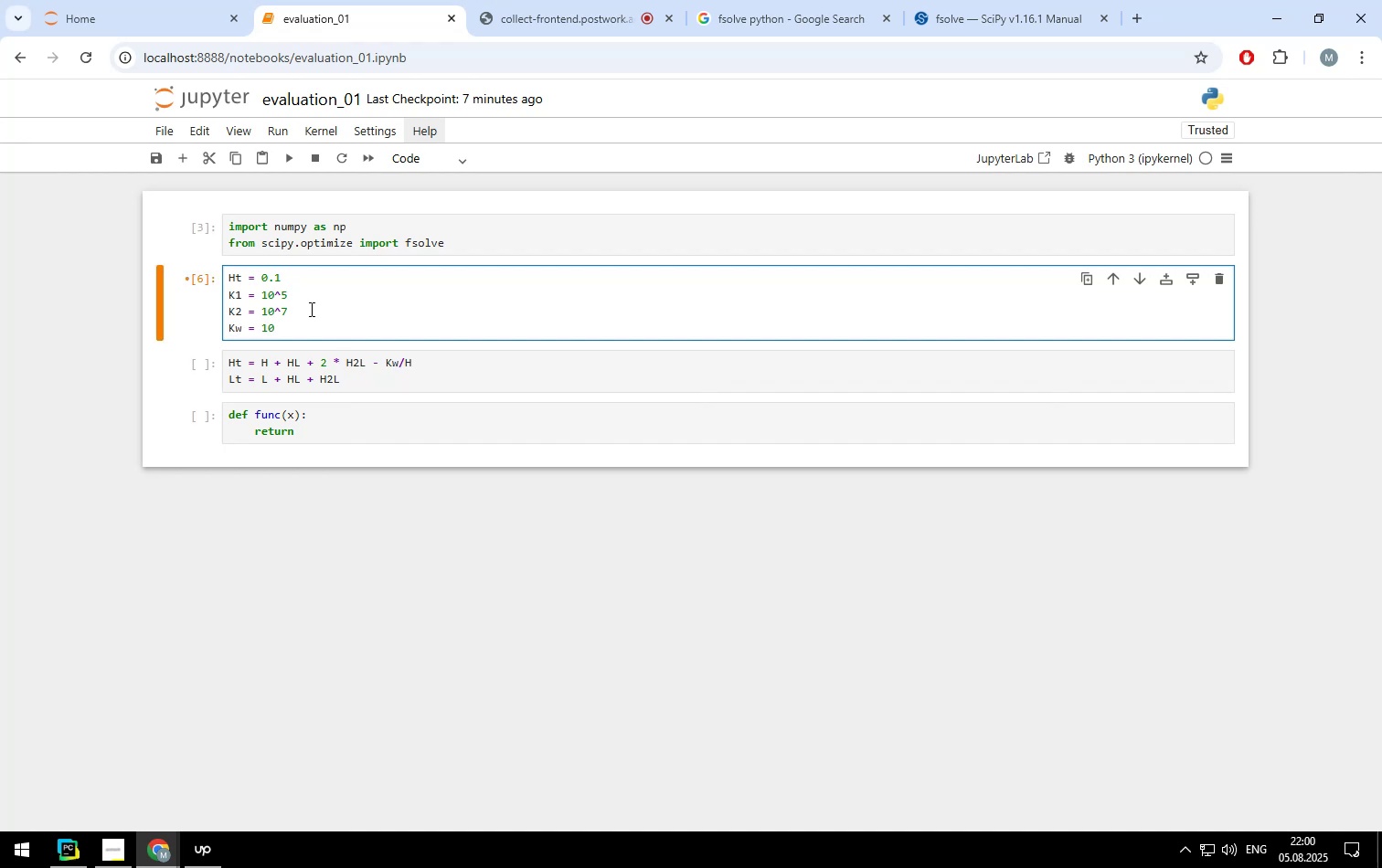 
type(^-14)
 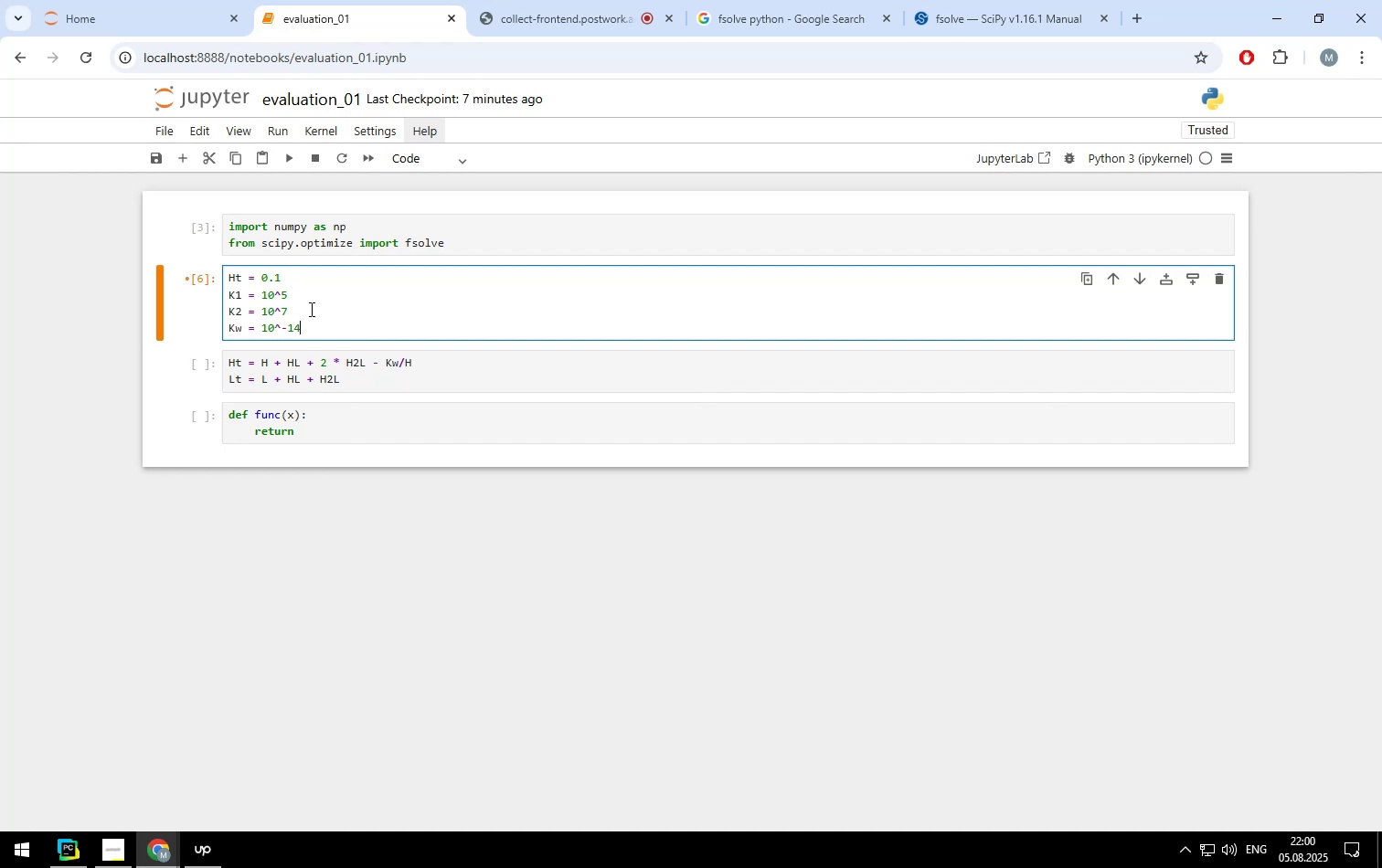 
key(Shift+Enter)
 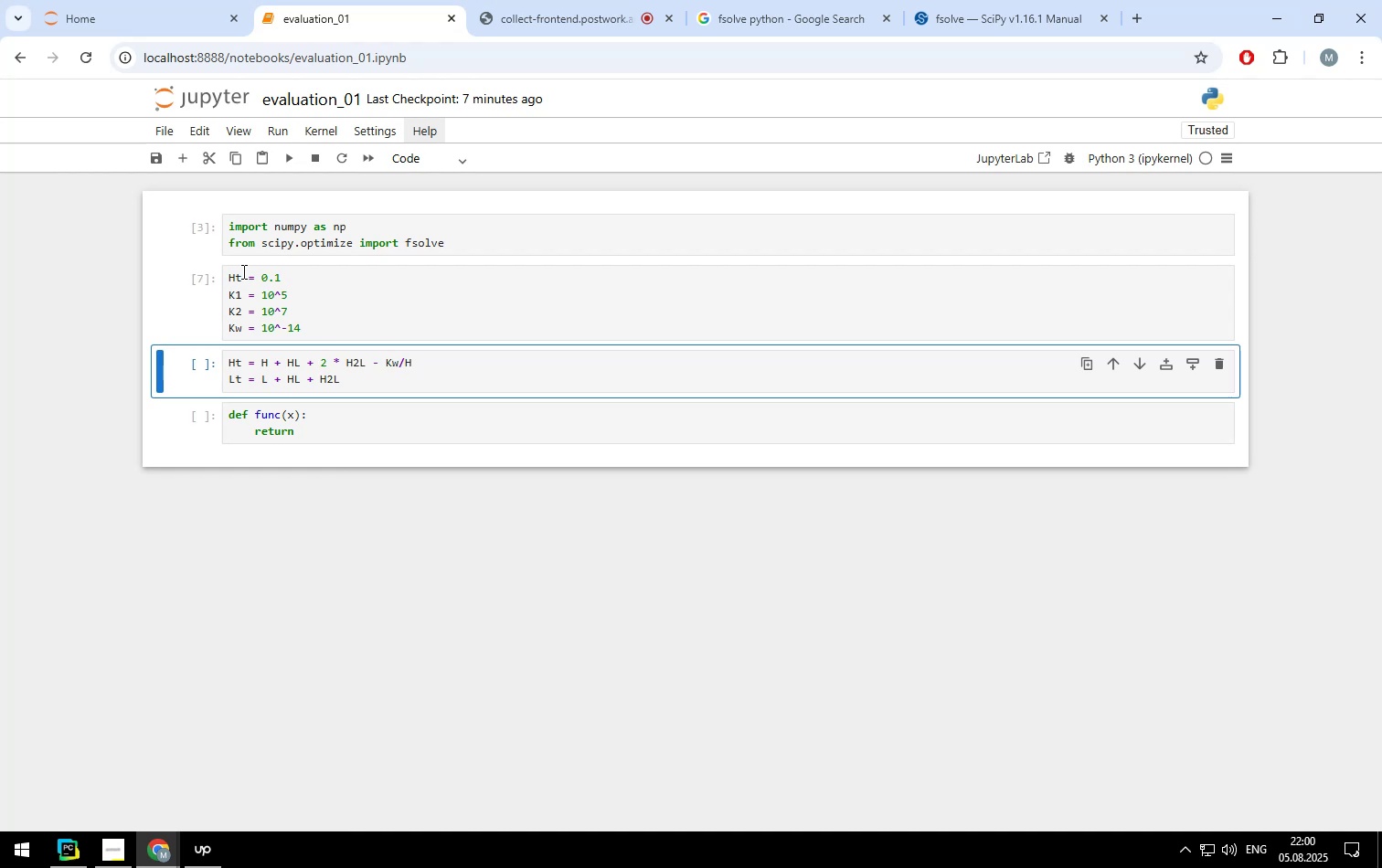 
left_click([242, 271])
 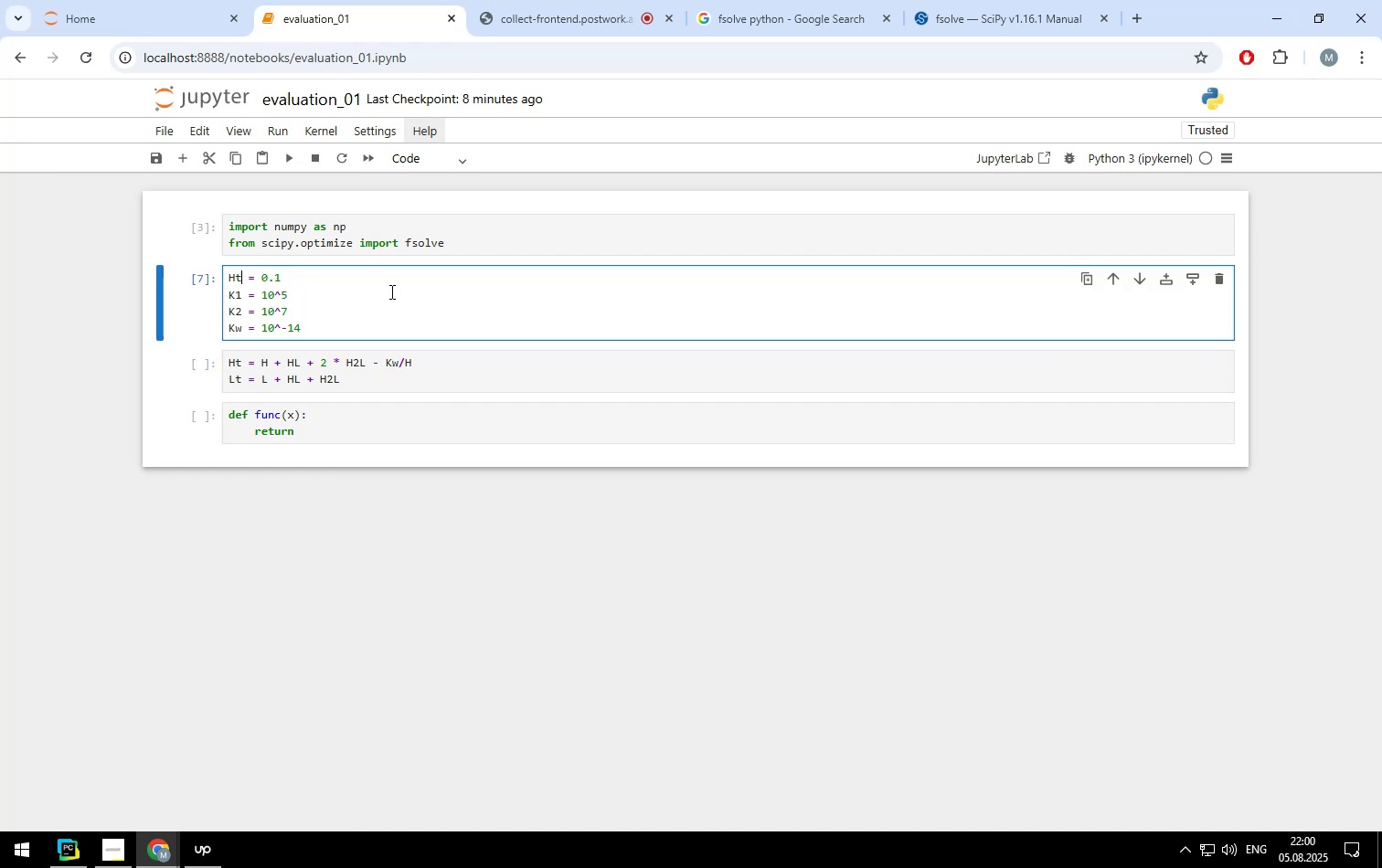 
key(ArrowLeft)
 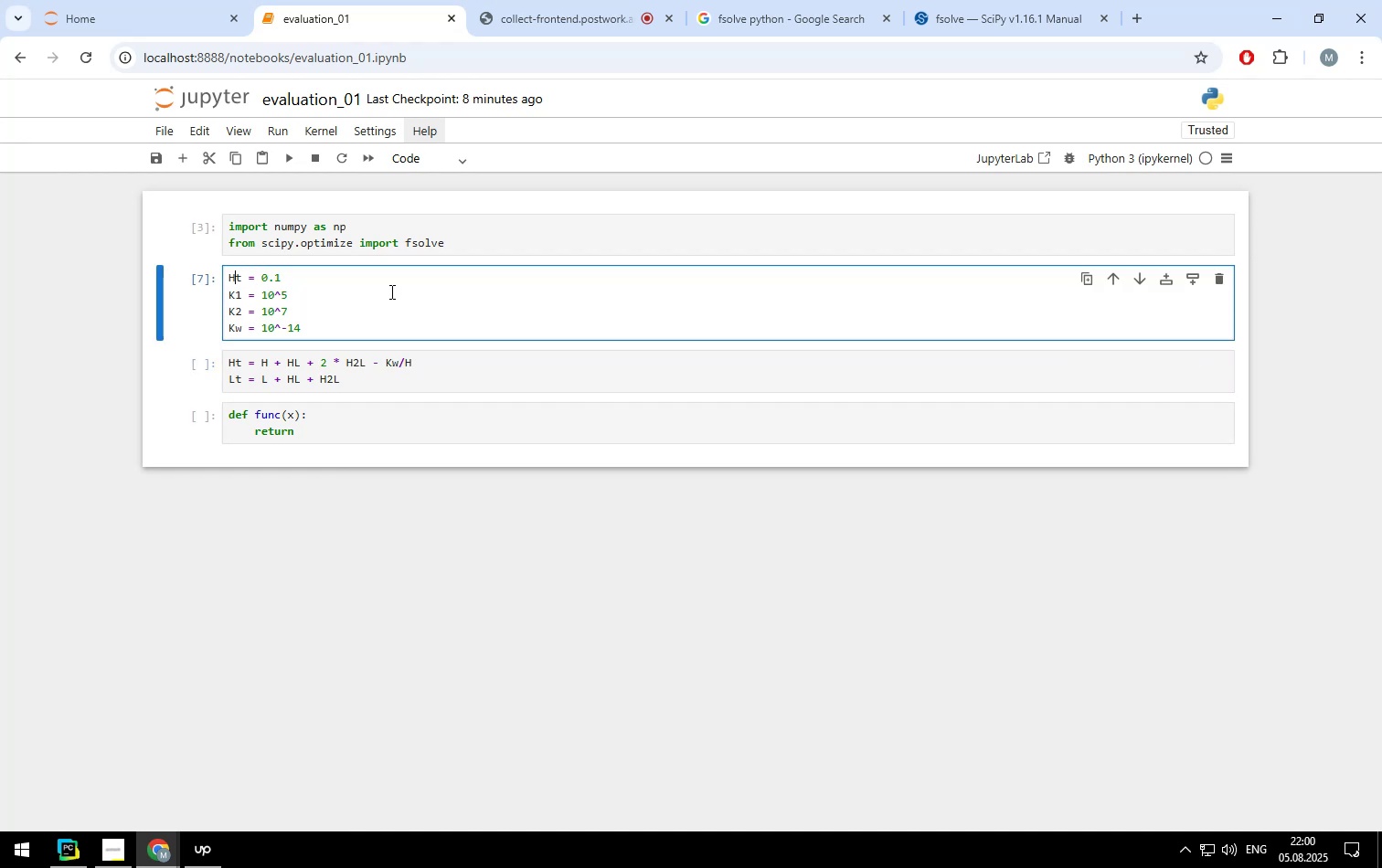 
key(ArrowLeft)
 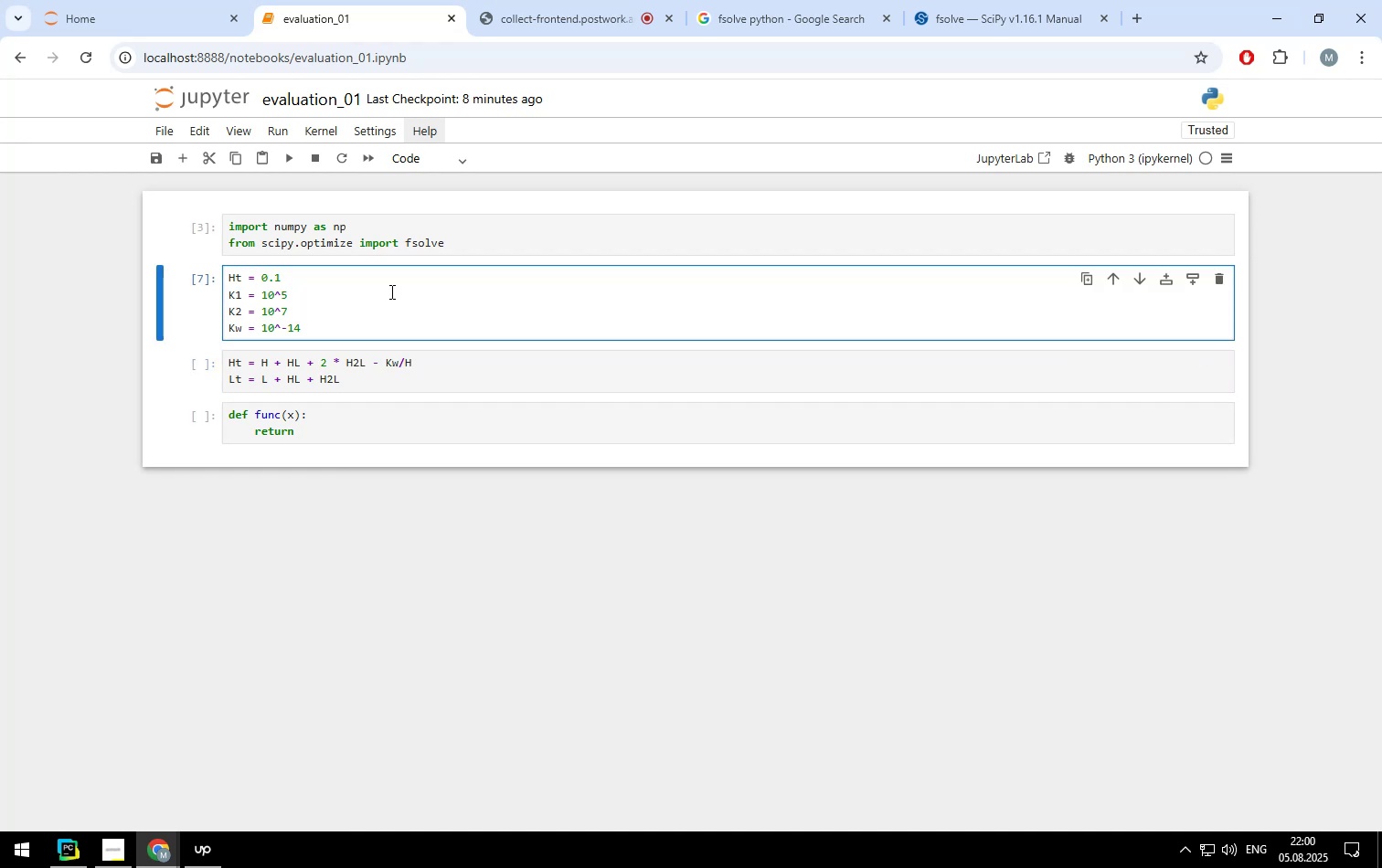 
key(Enter)
 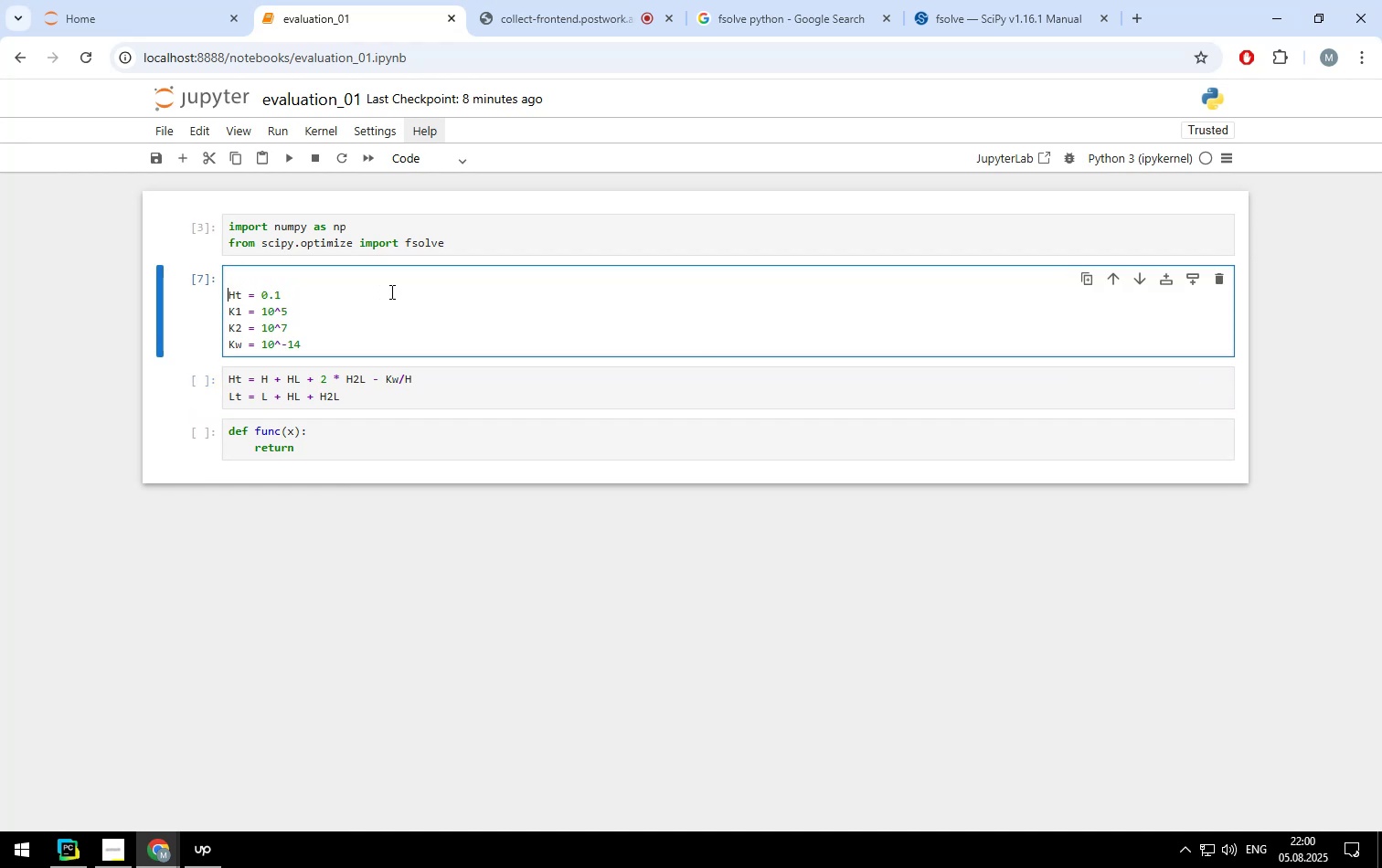 
key(ArrowUp)
 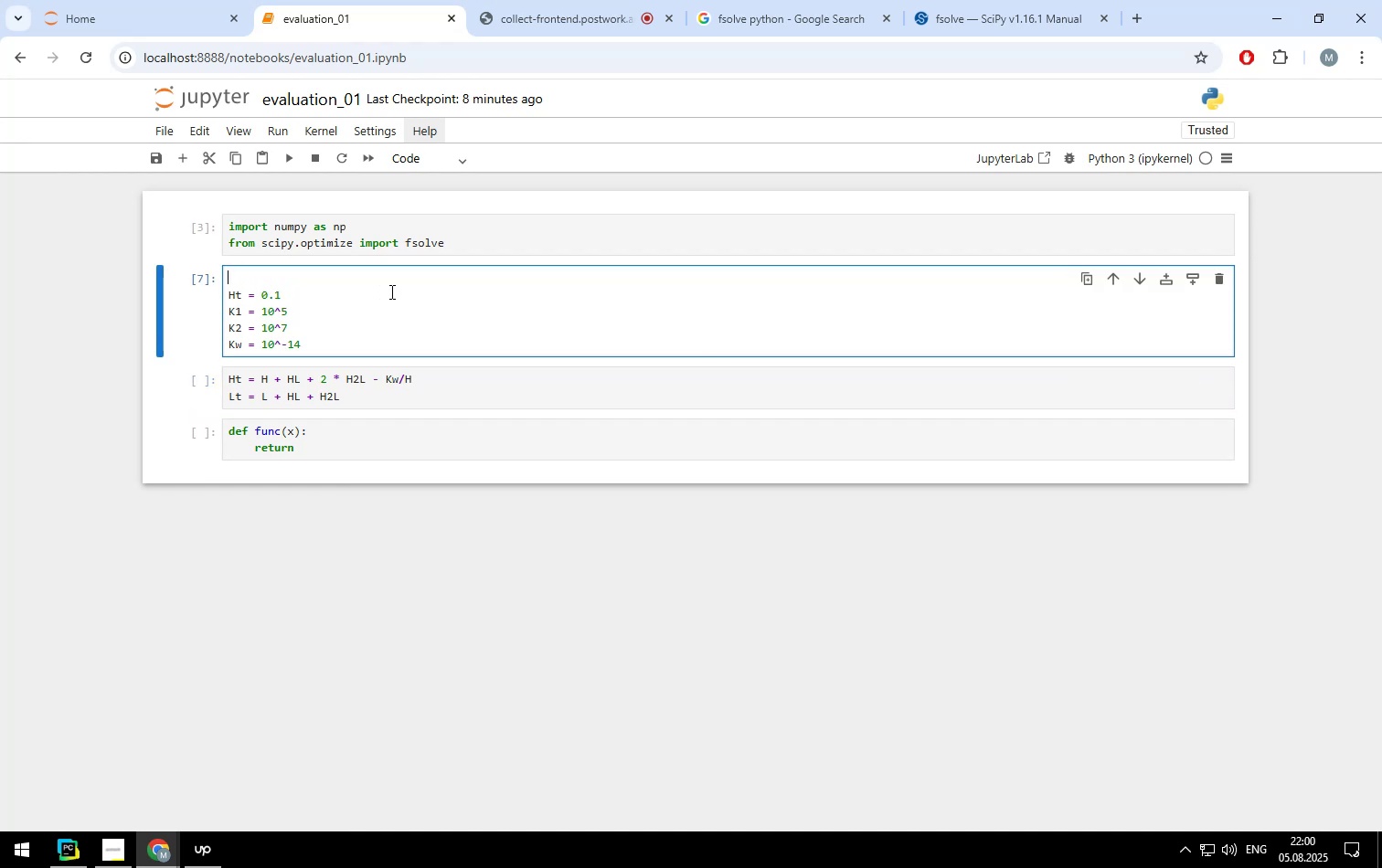 
type(c_acid = 0.1)
 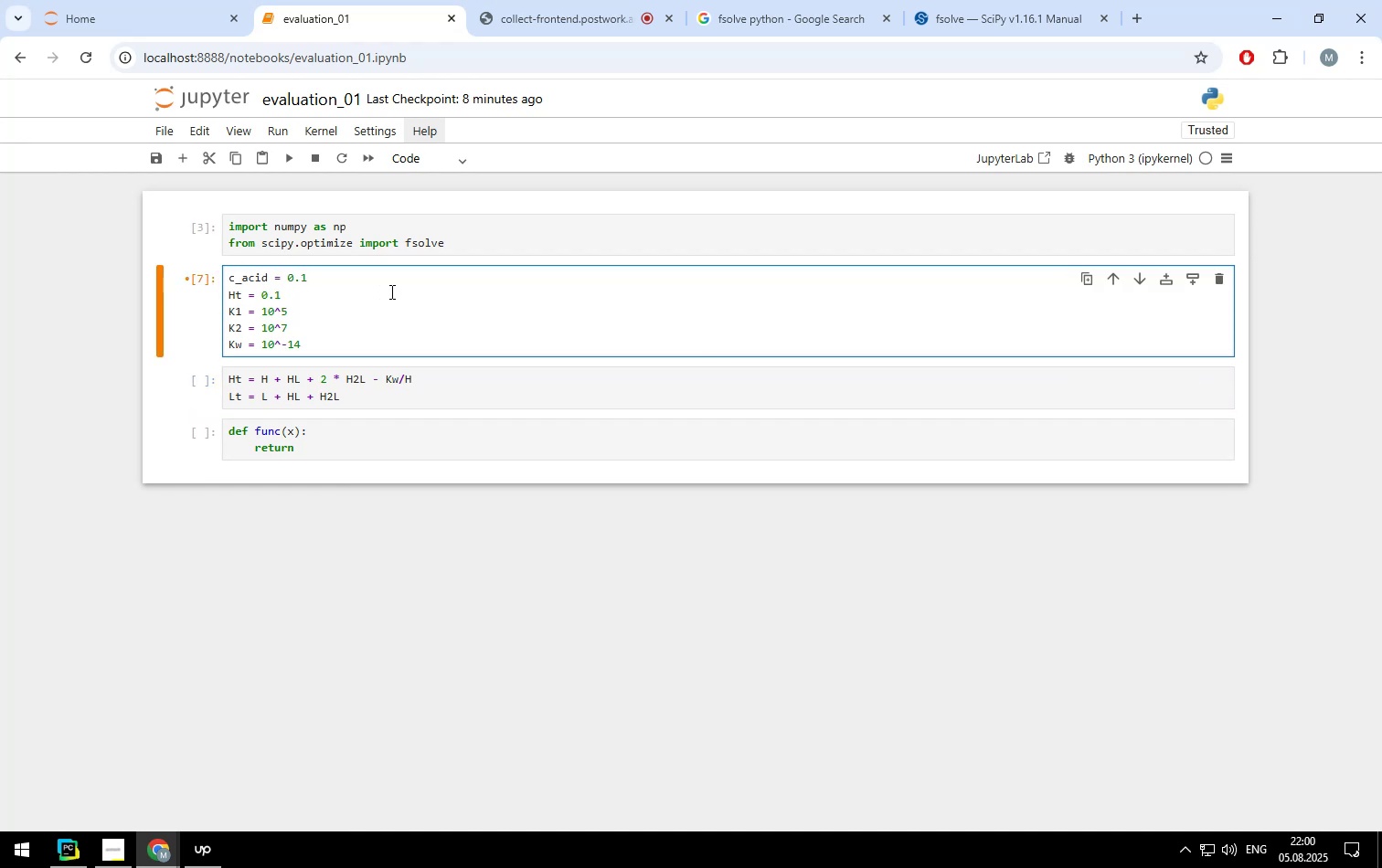 
key(Enter)
 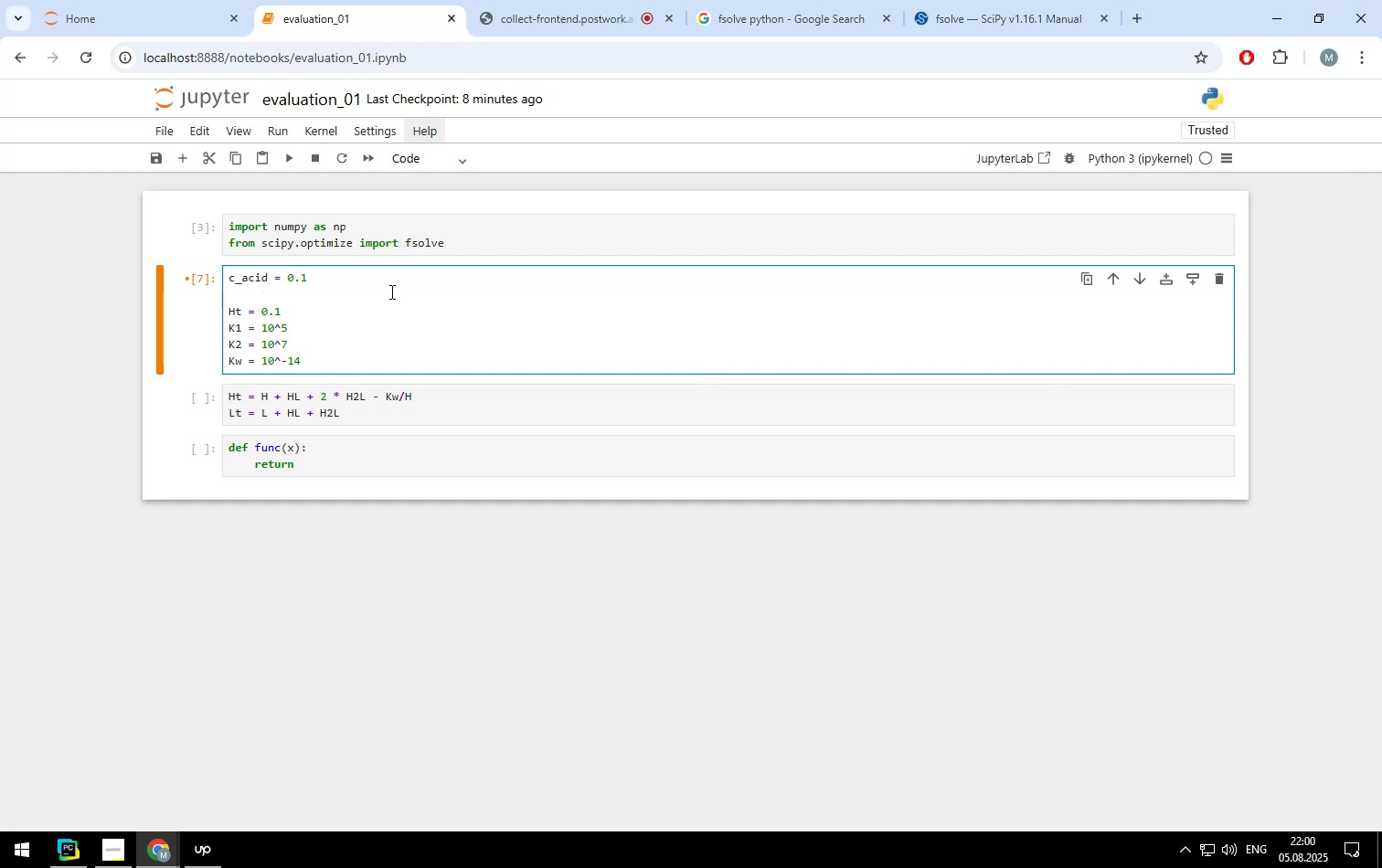 
key(Backspace)
 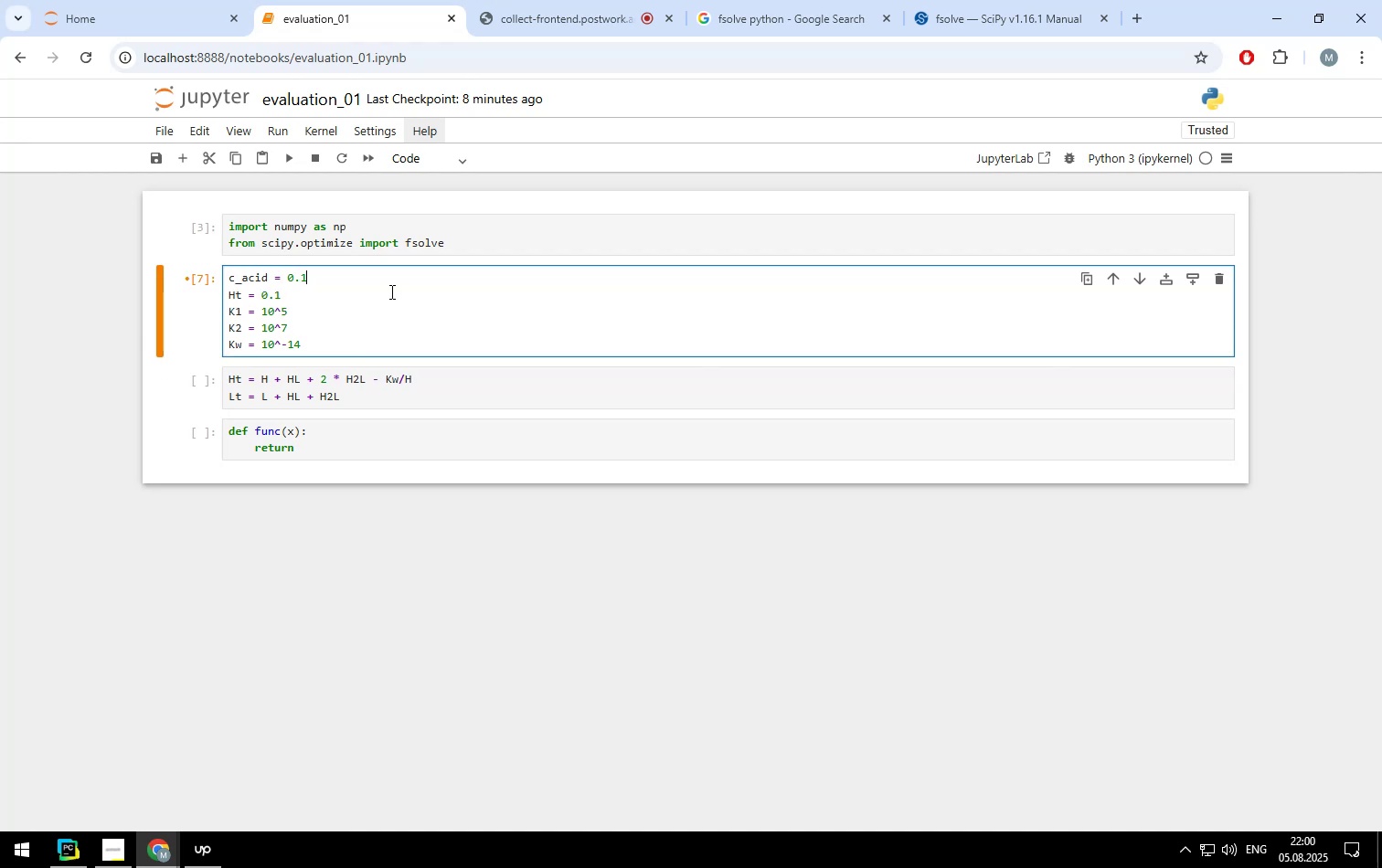 
key(ArrowDown)
 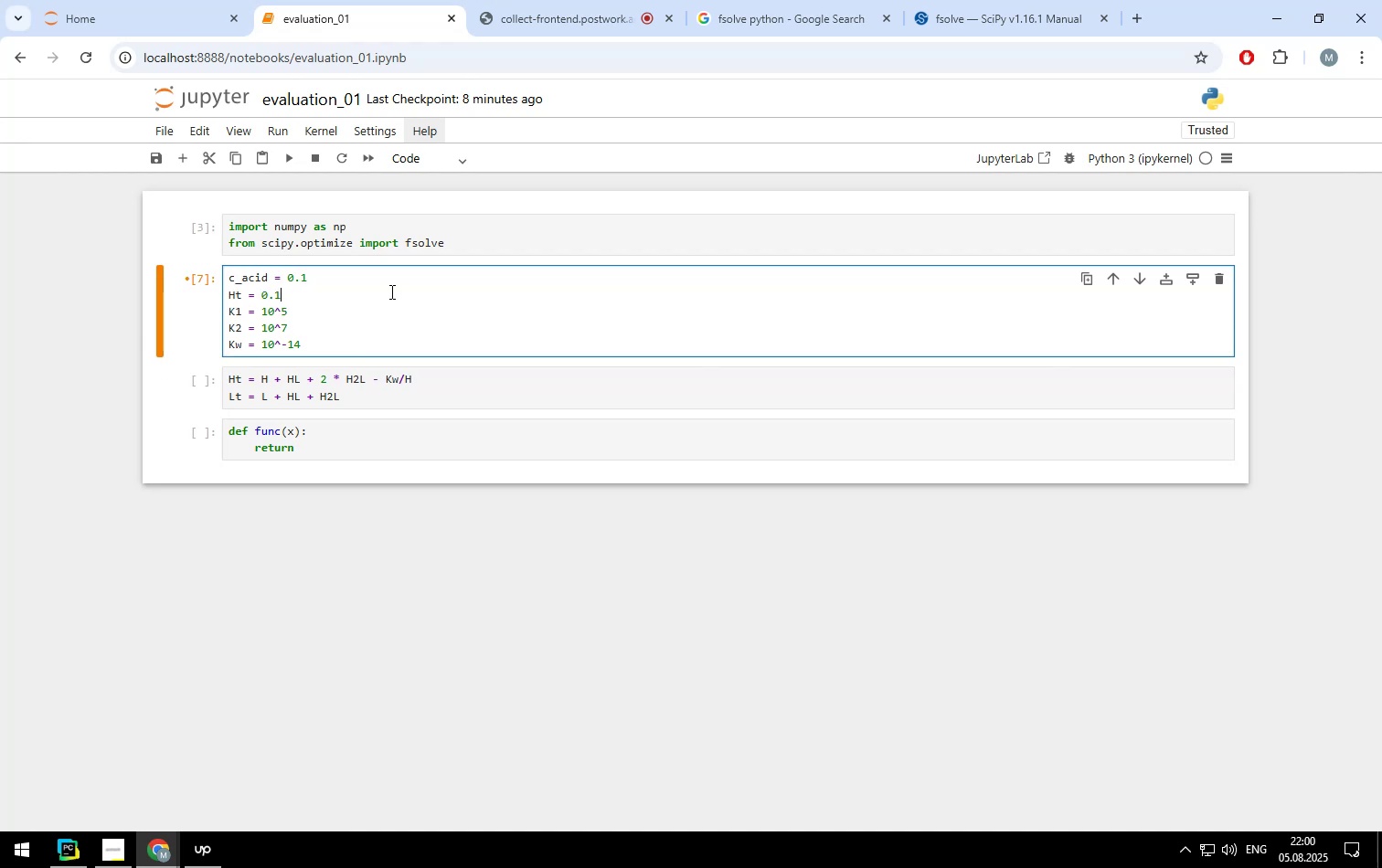 
key(Backspace)
key(Backspace)
key(Backspace)
type(2* c_acid)
 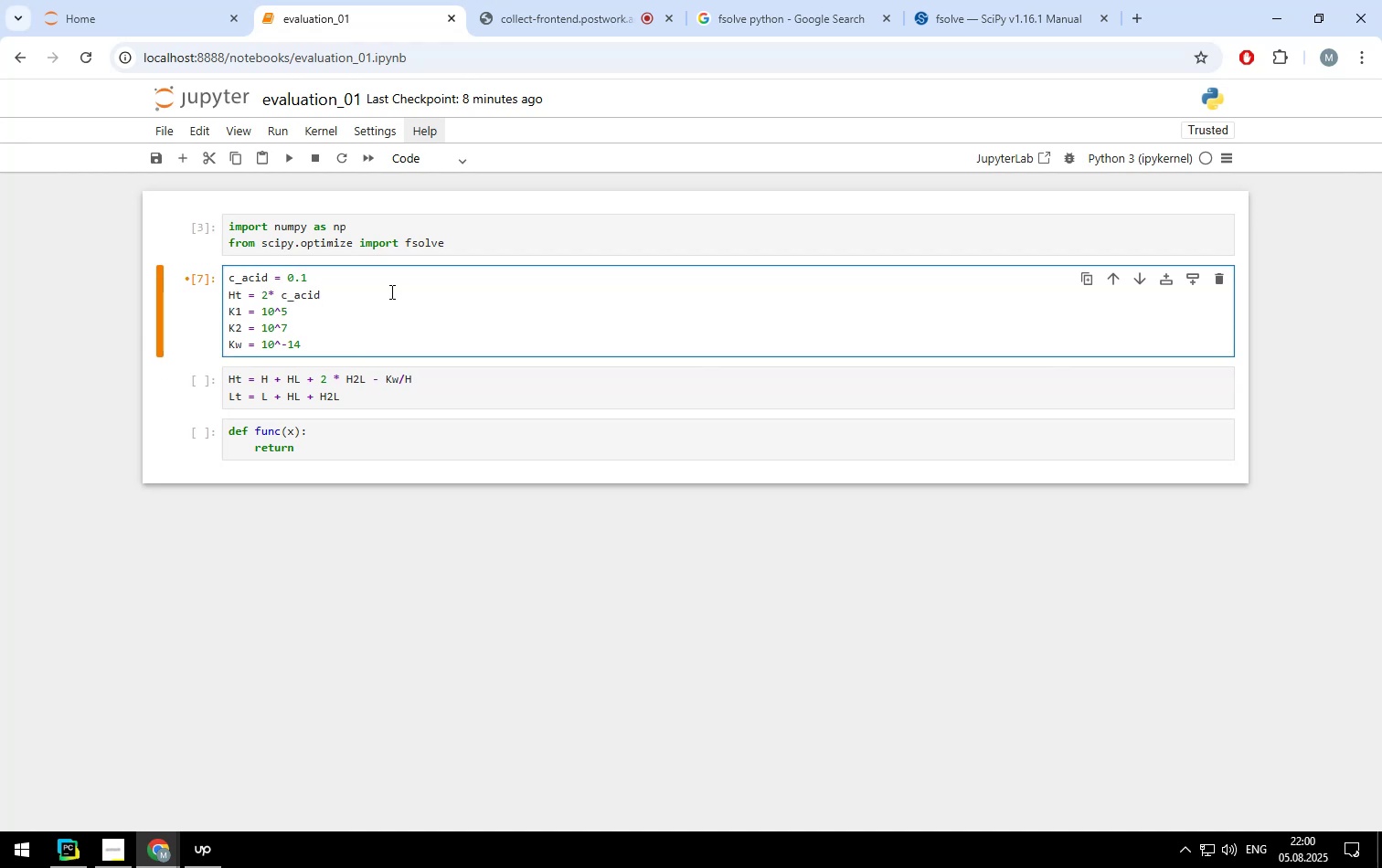 
key(ArrowLeft)
 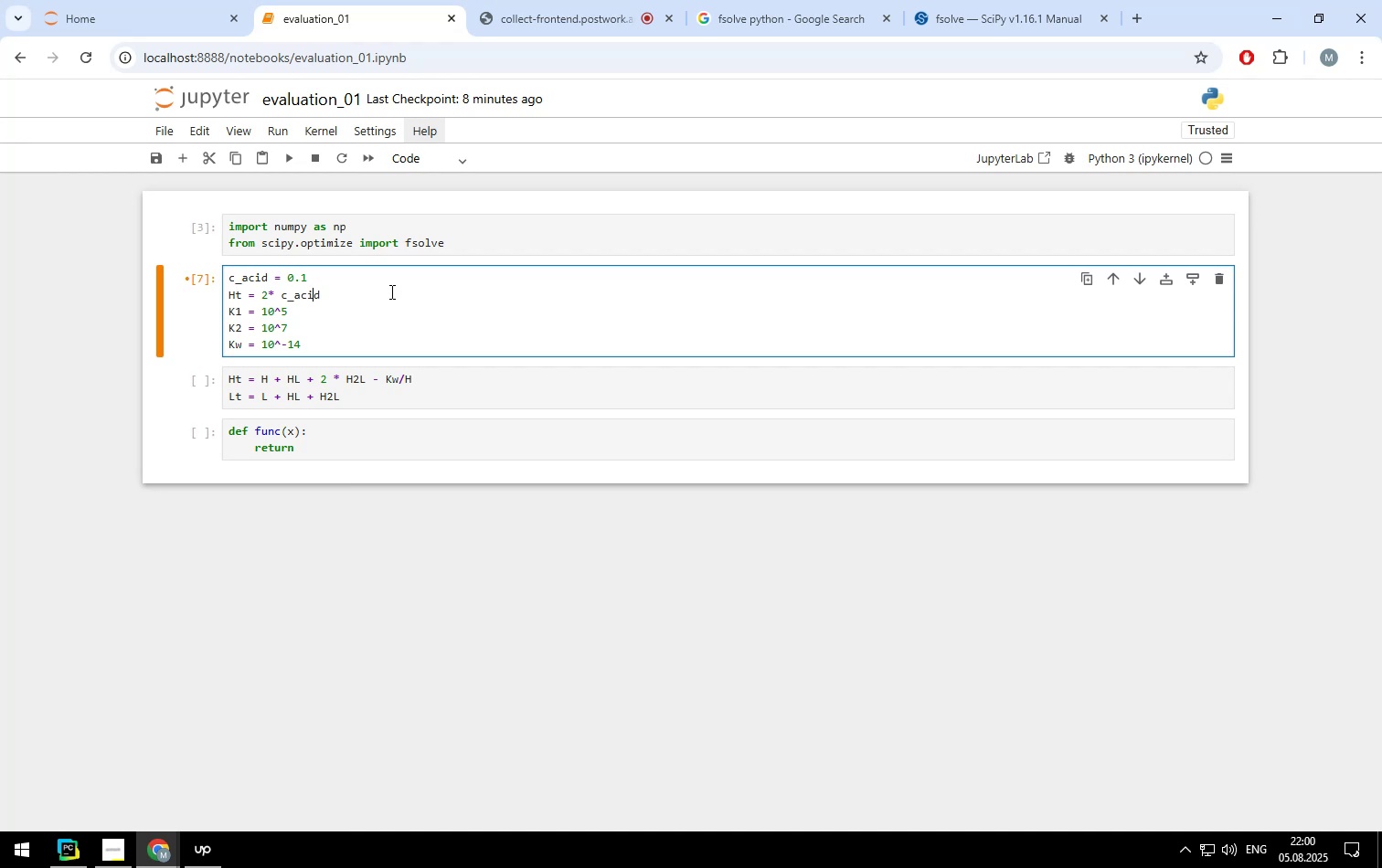 
key(ArrowLeft)
 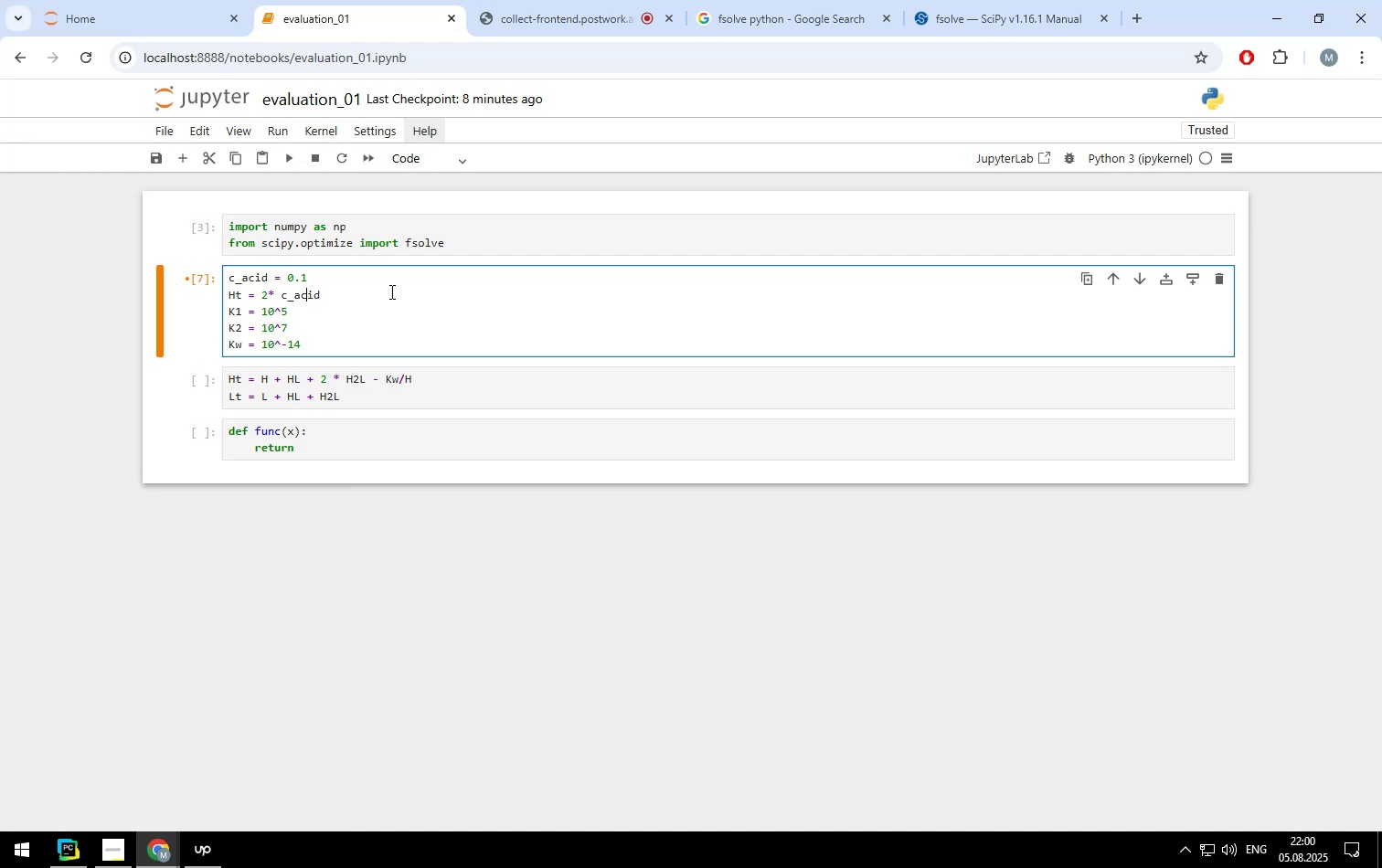 
key(ArrowLeft)
 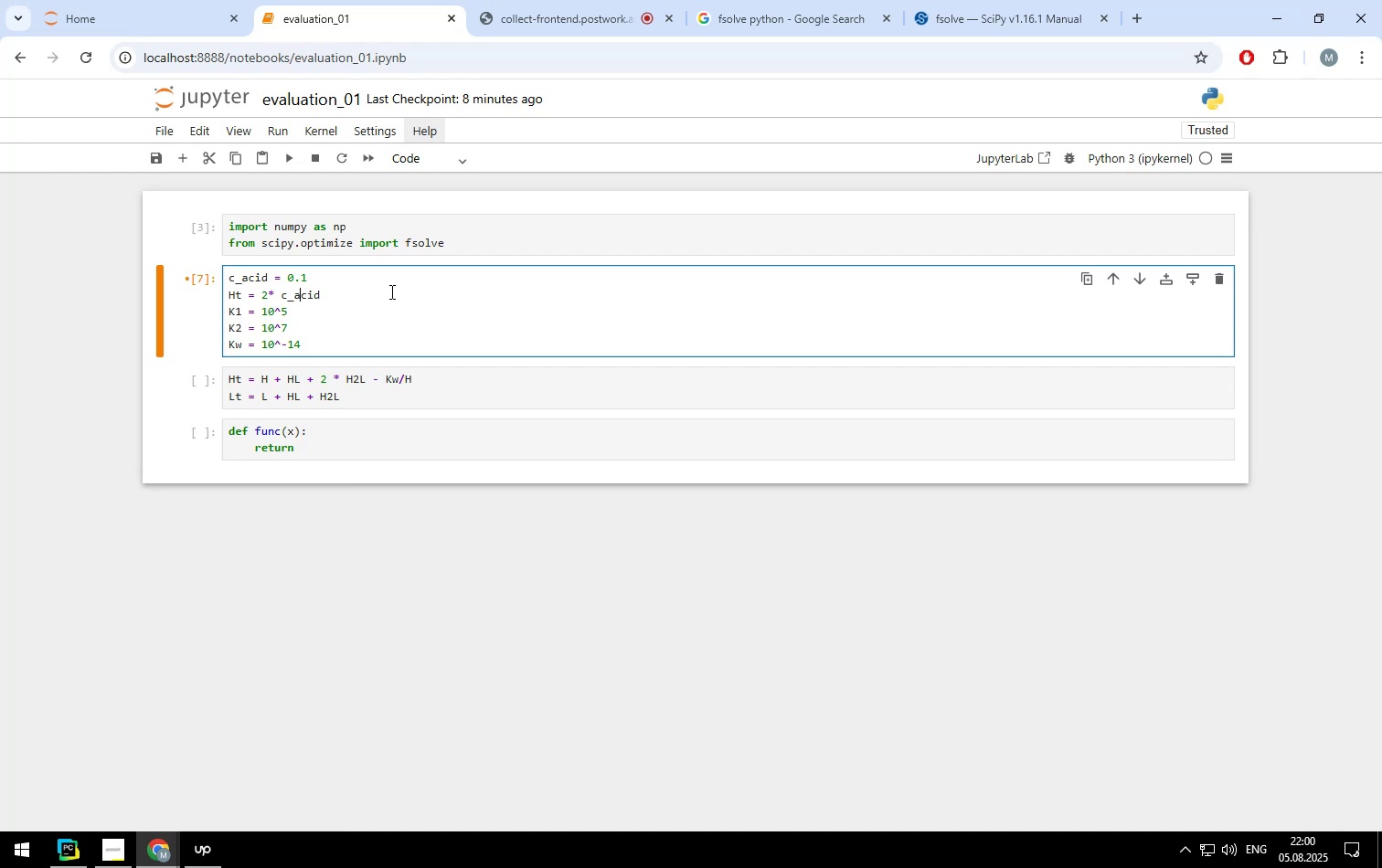 
key(ArrowLeft)
 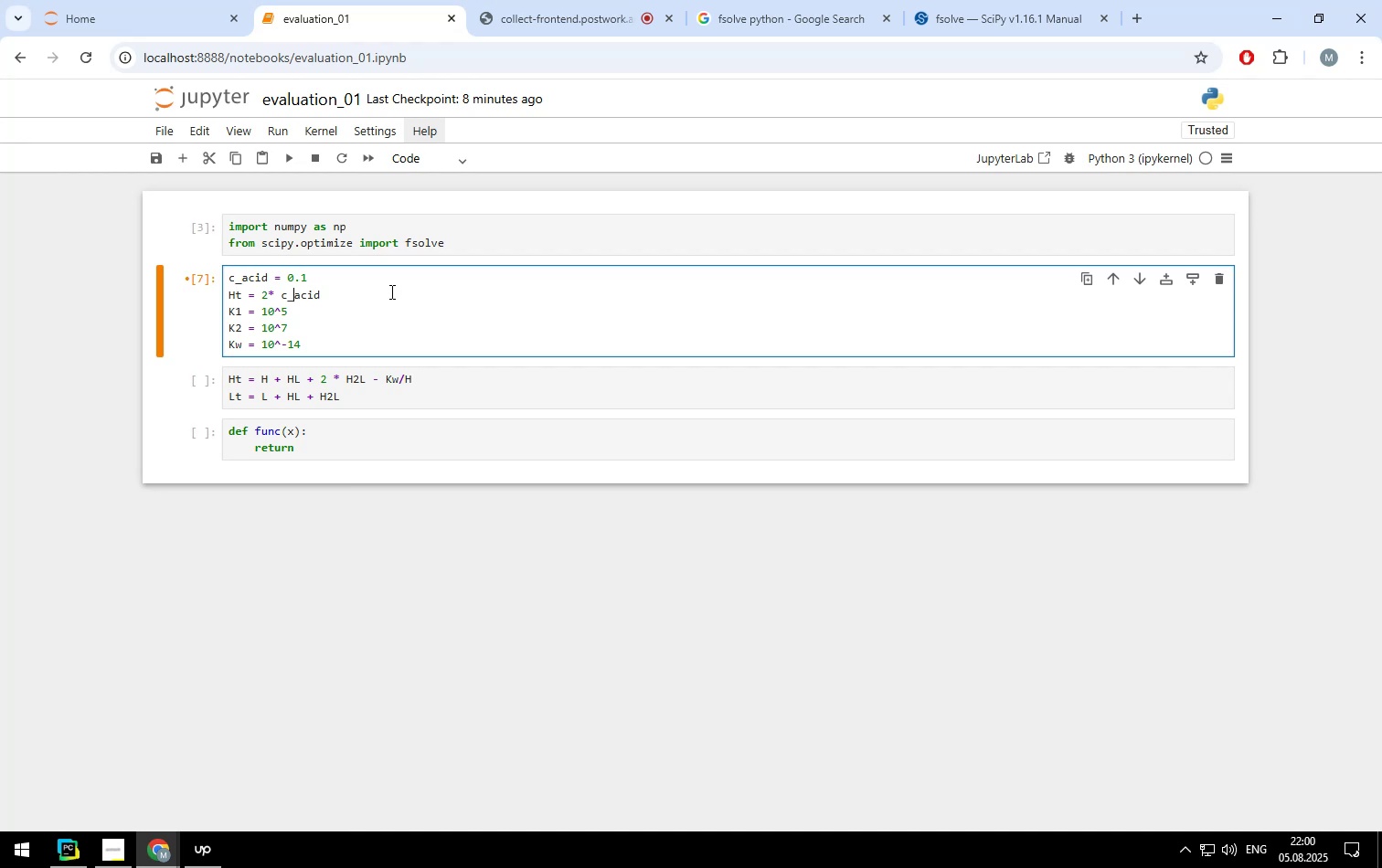 
key(ArrowLeft)
 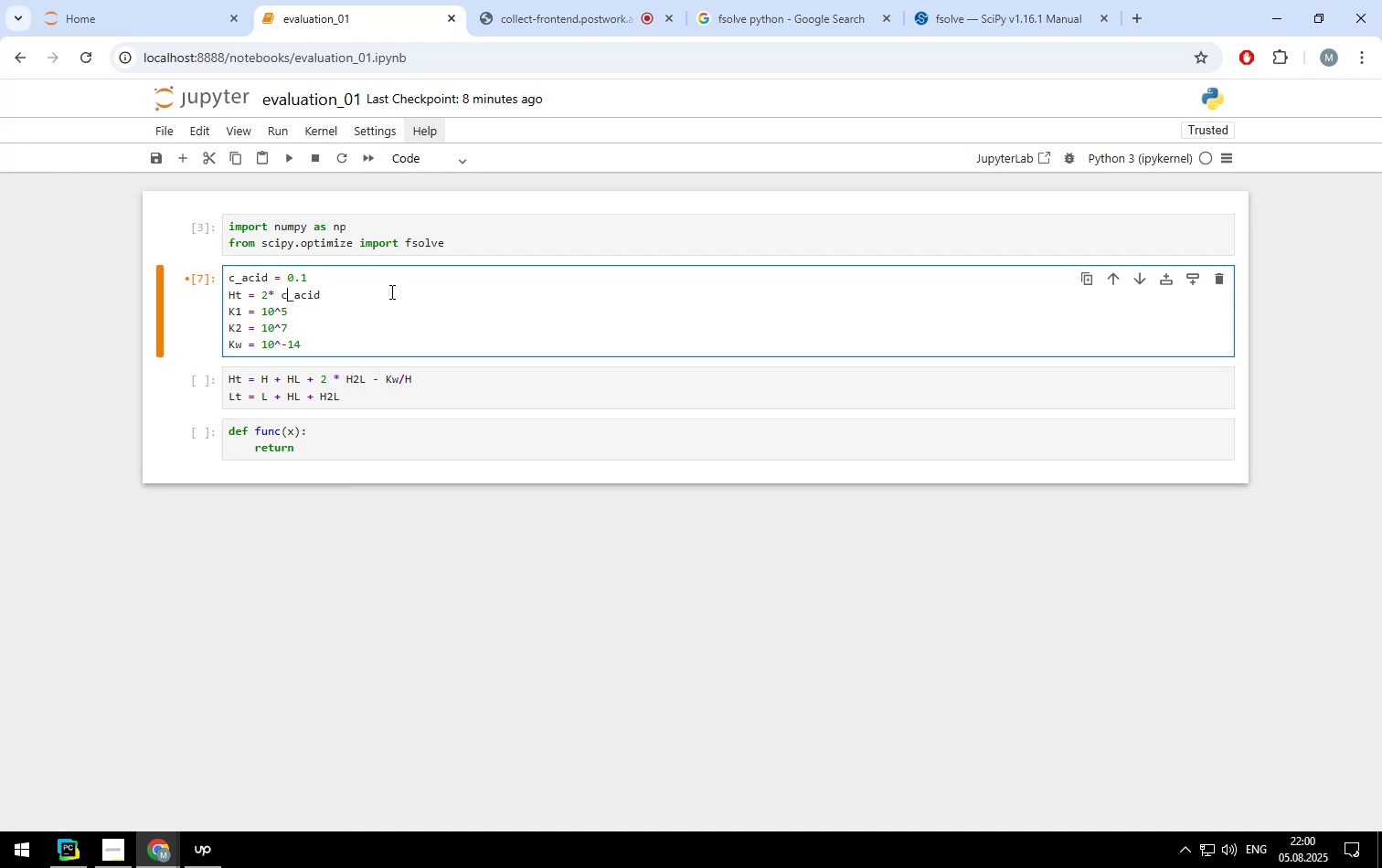 
key(ArrowLeft)
 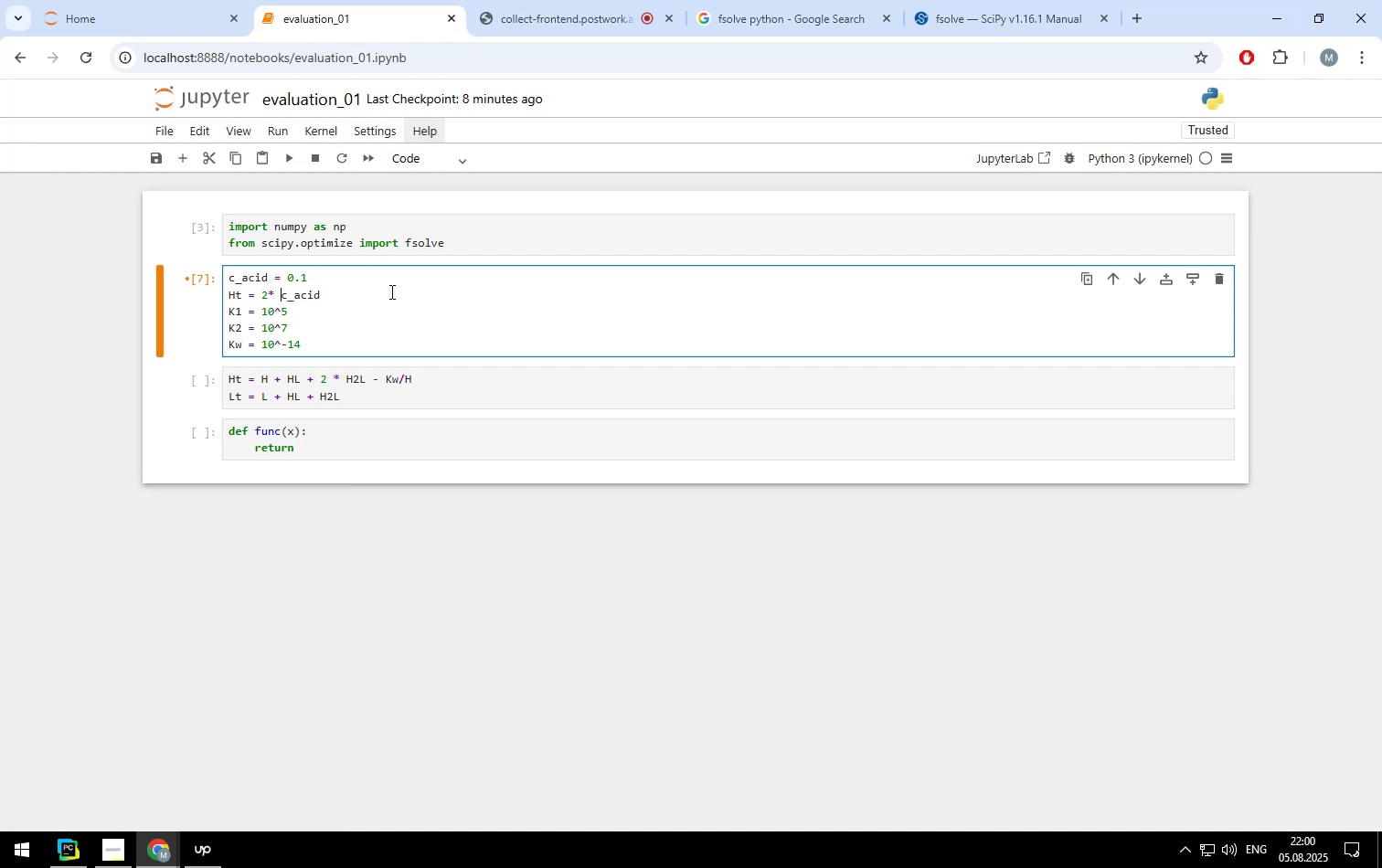 
key(ArrowLeft)
 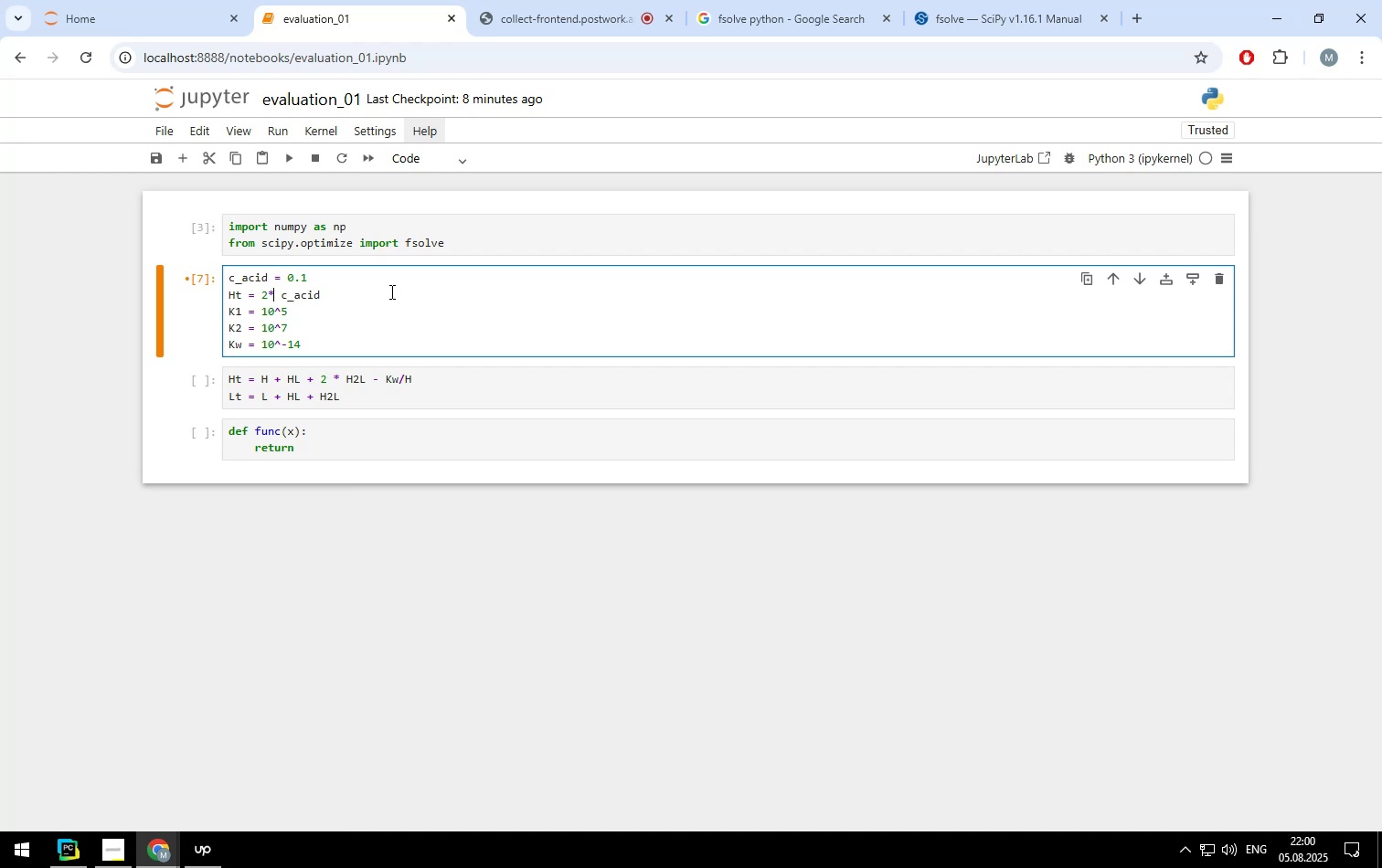 
key(ArrowLeft)
 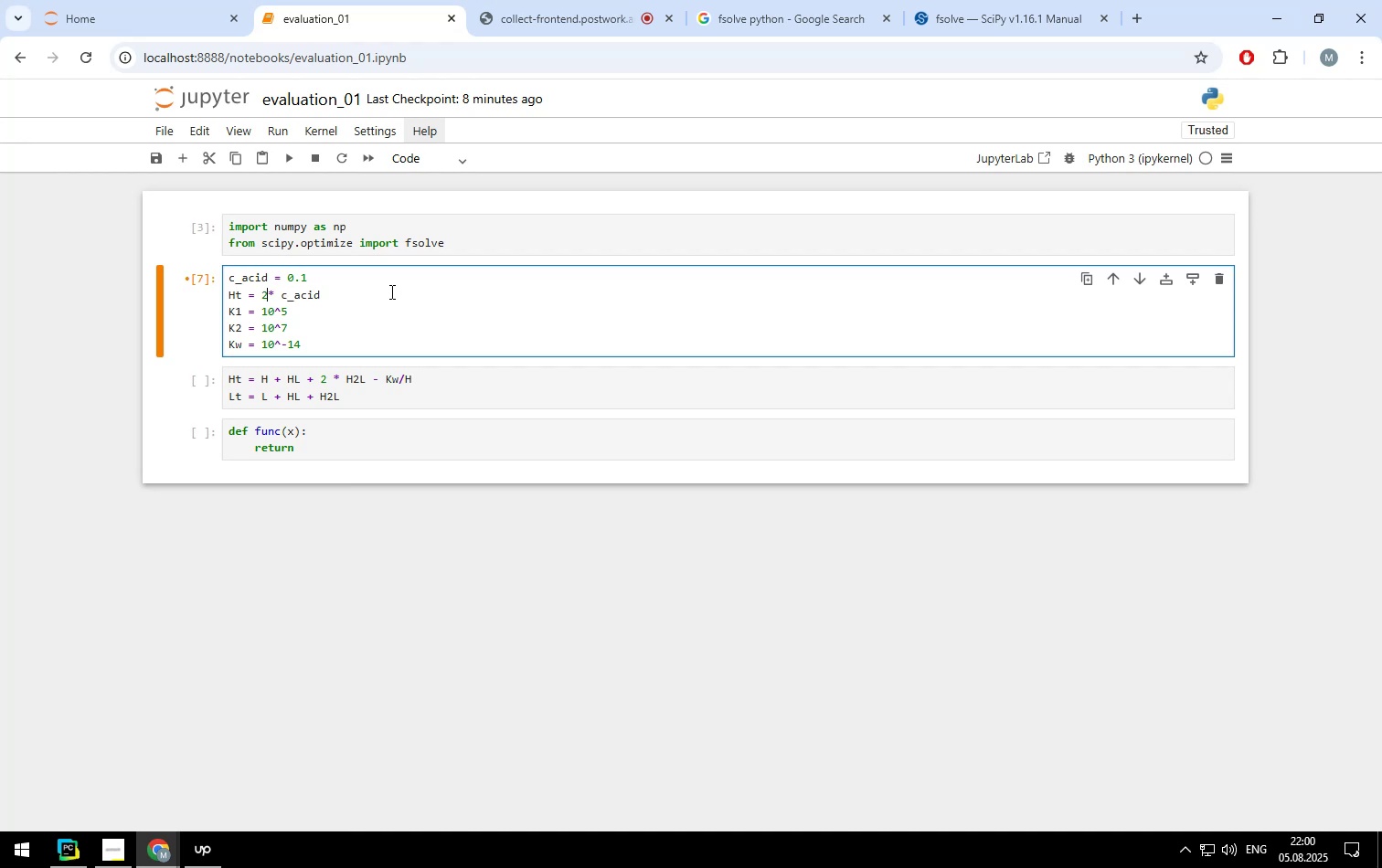 
key(ArrowLeft)
 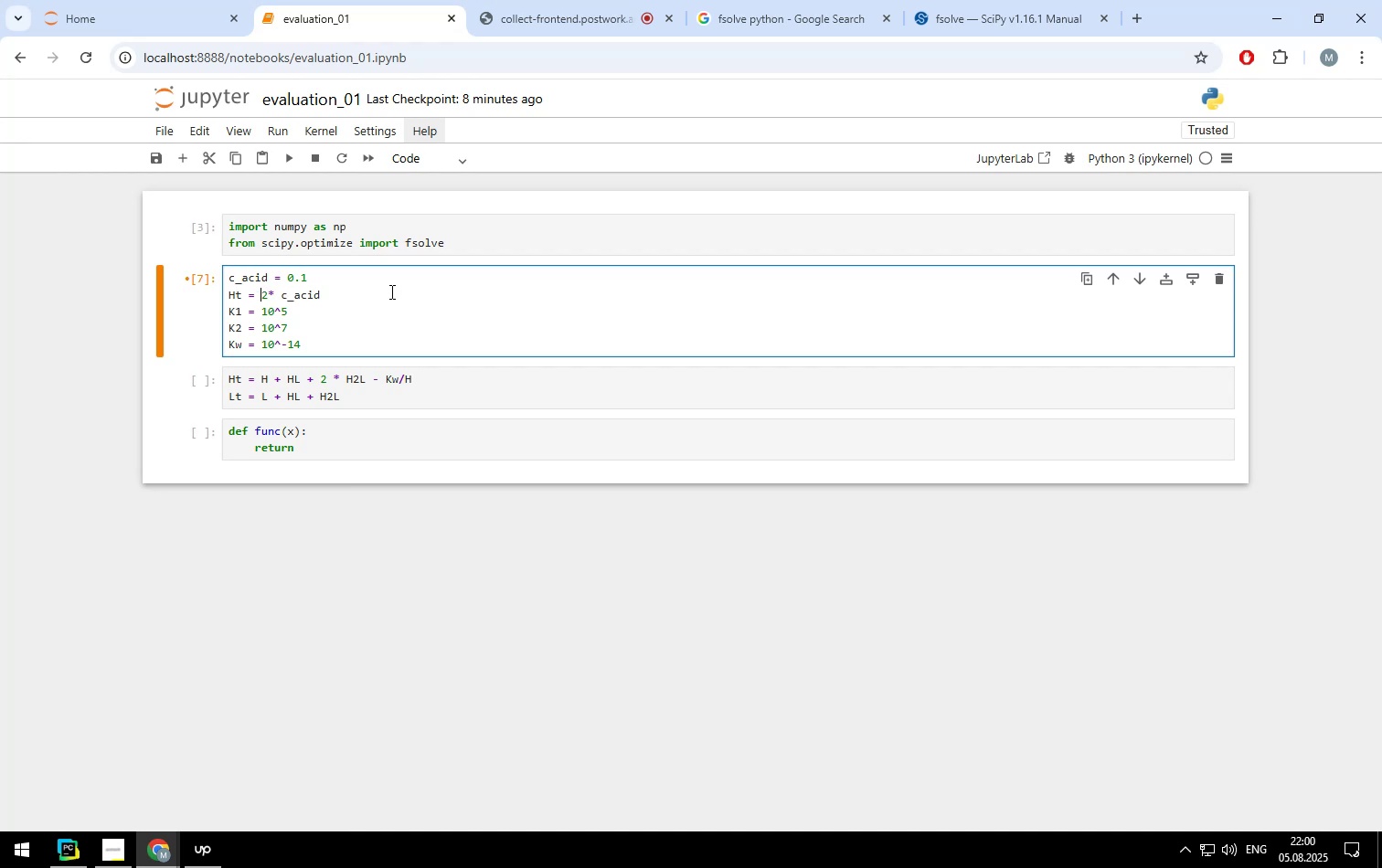 
key(ArrowRight)
 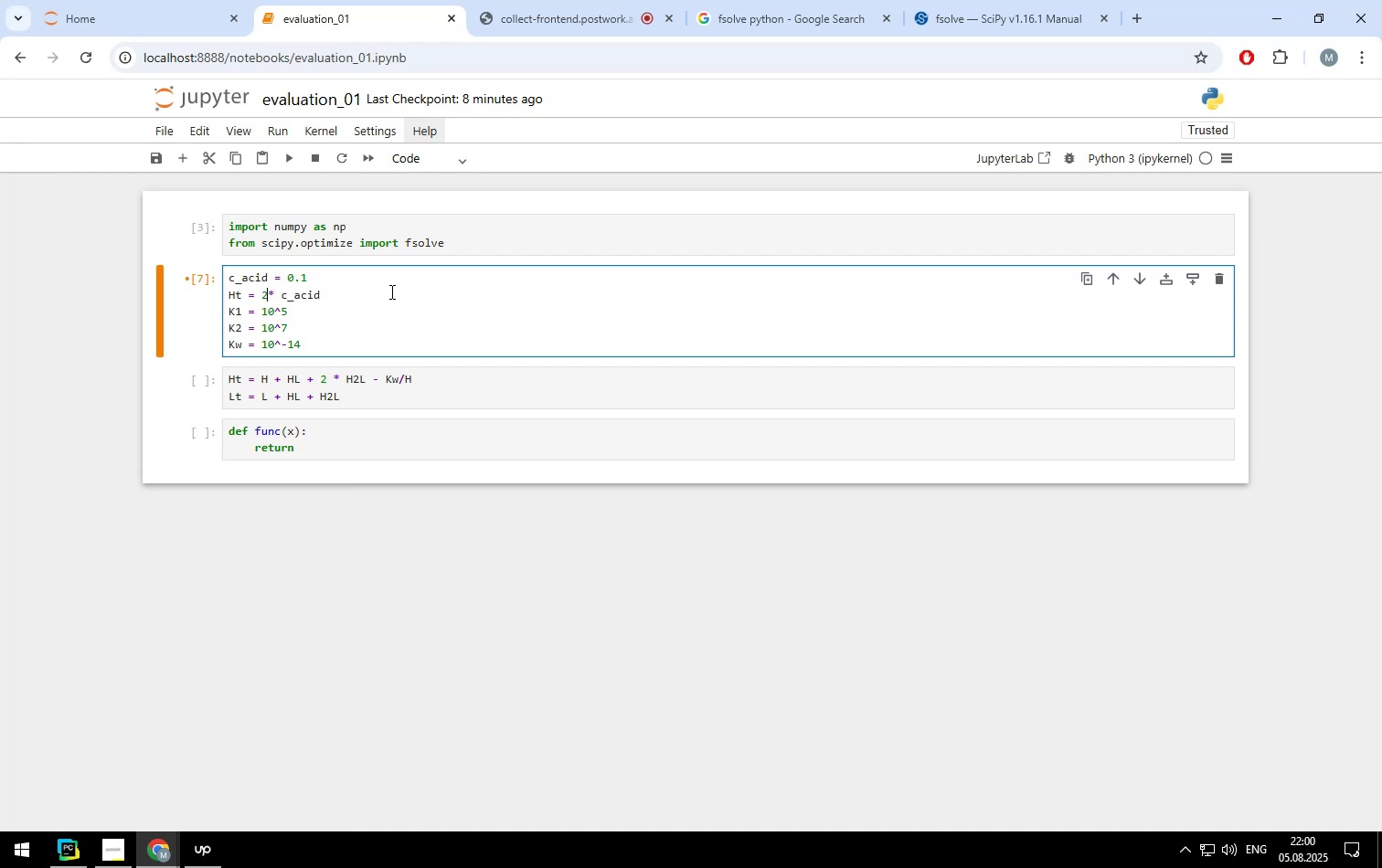 
key(Space)
 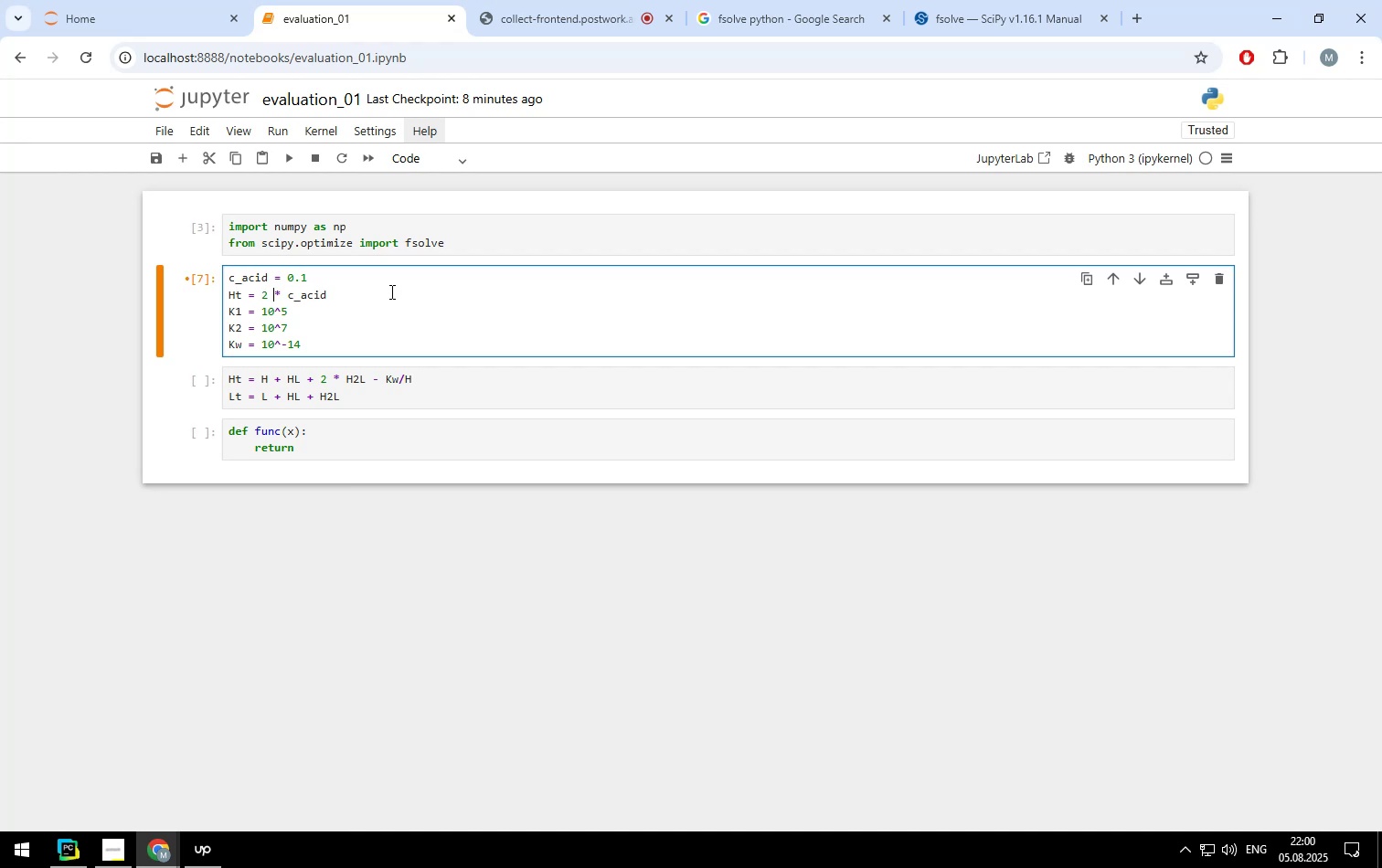 
key(ArrowRight)
 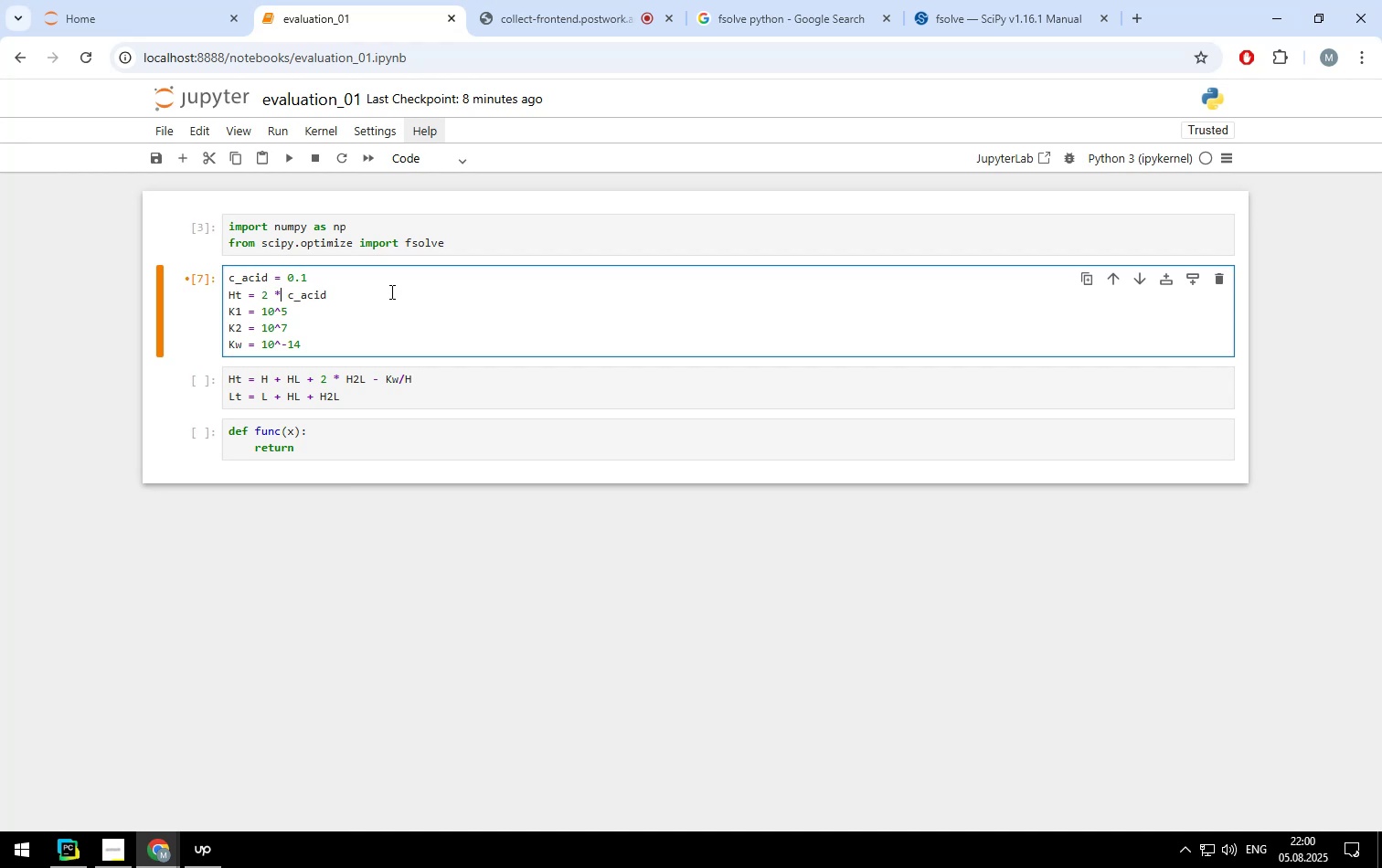 
key(ArrowRight)
 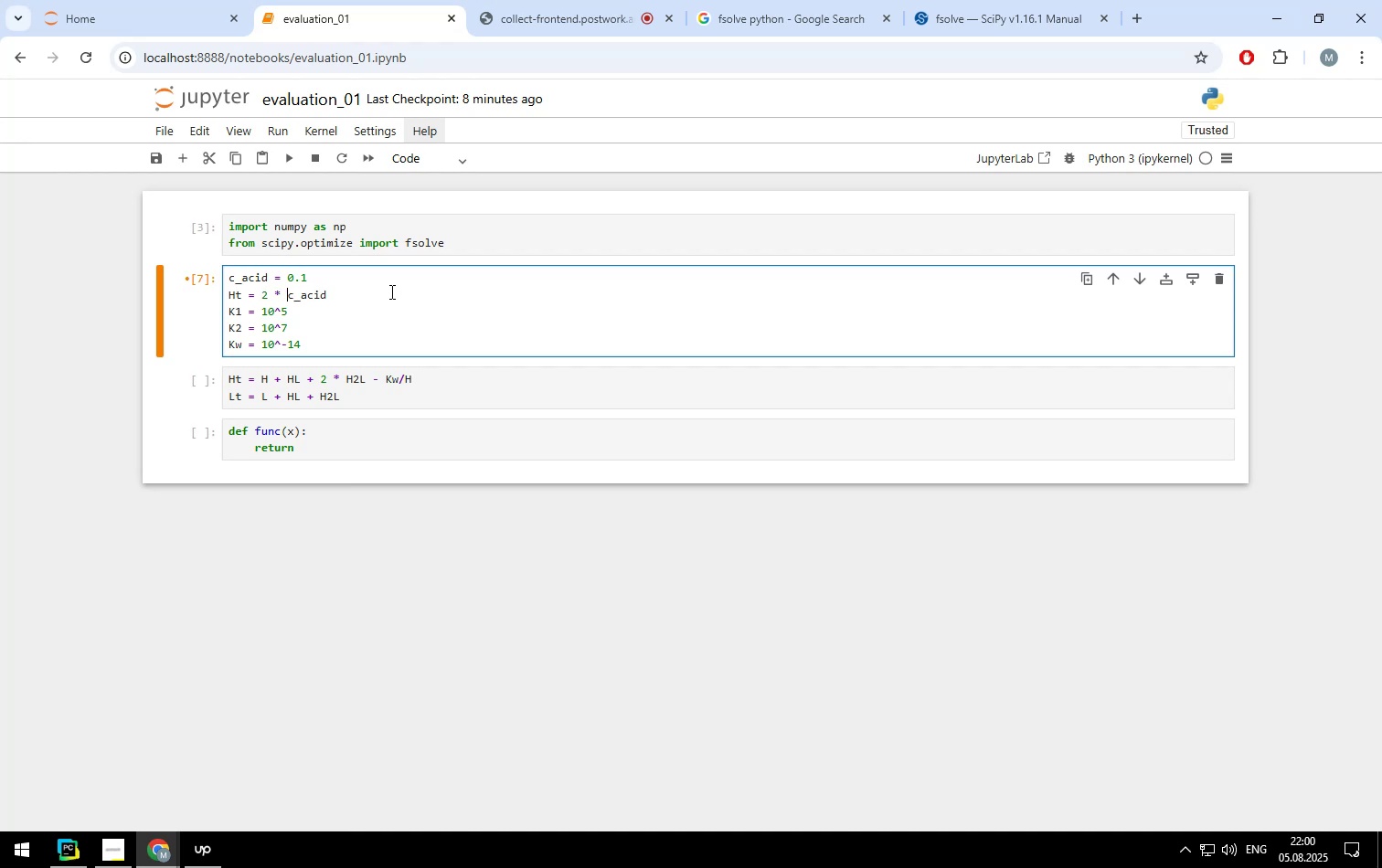 
key(ArrowRight)
 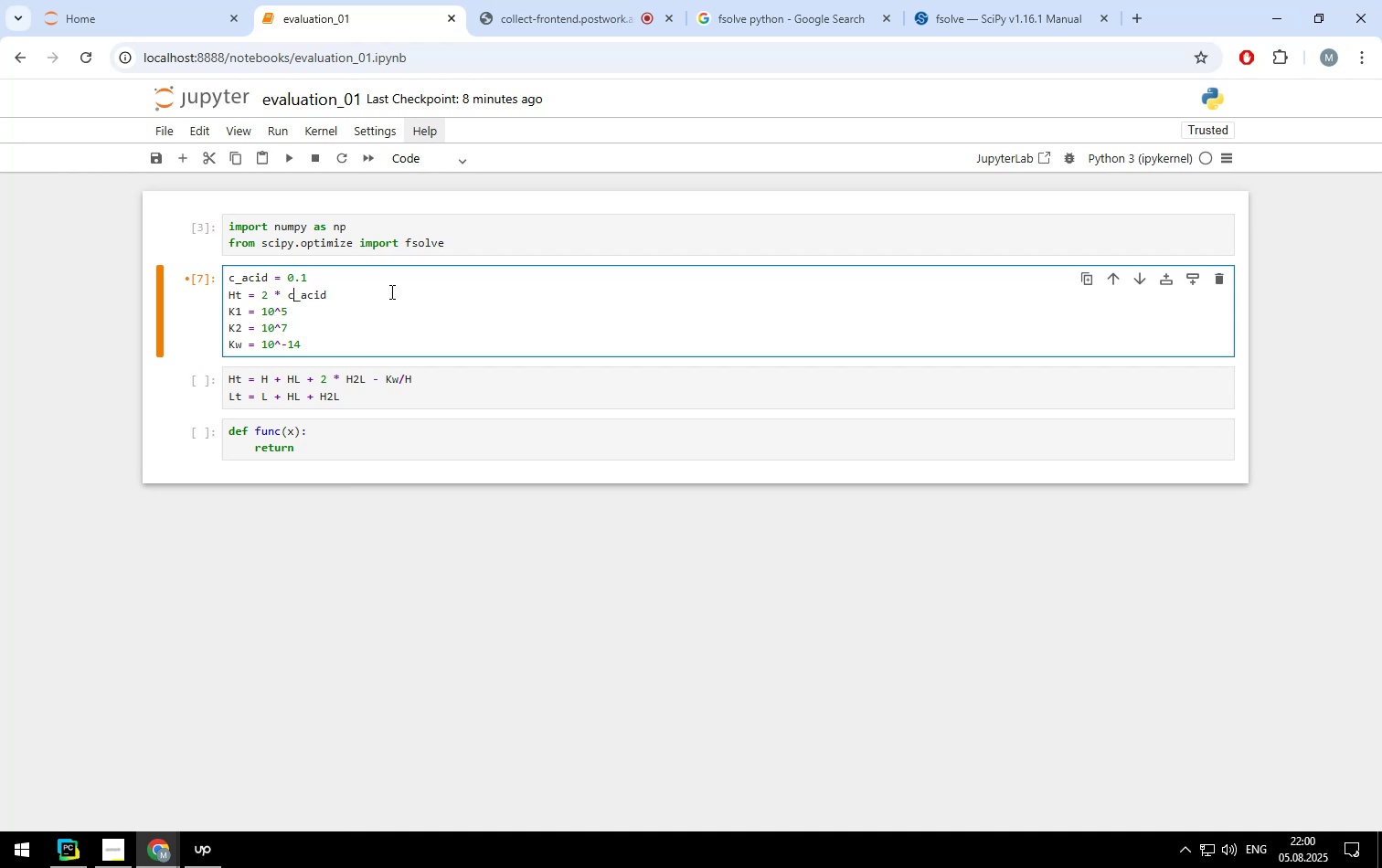 
key(ArrowRight)
 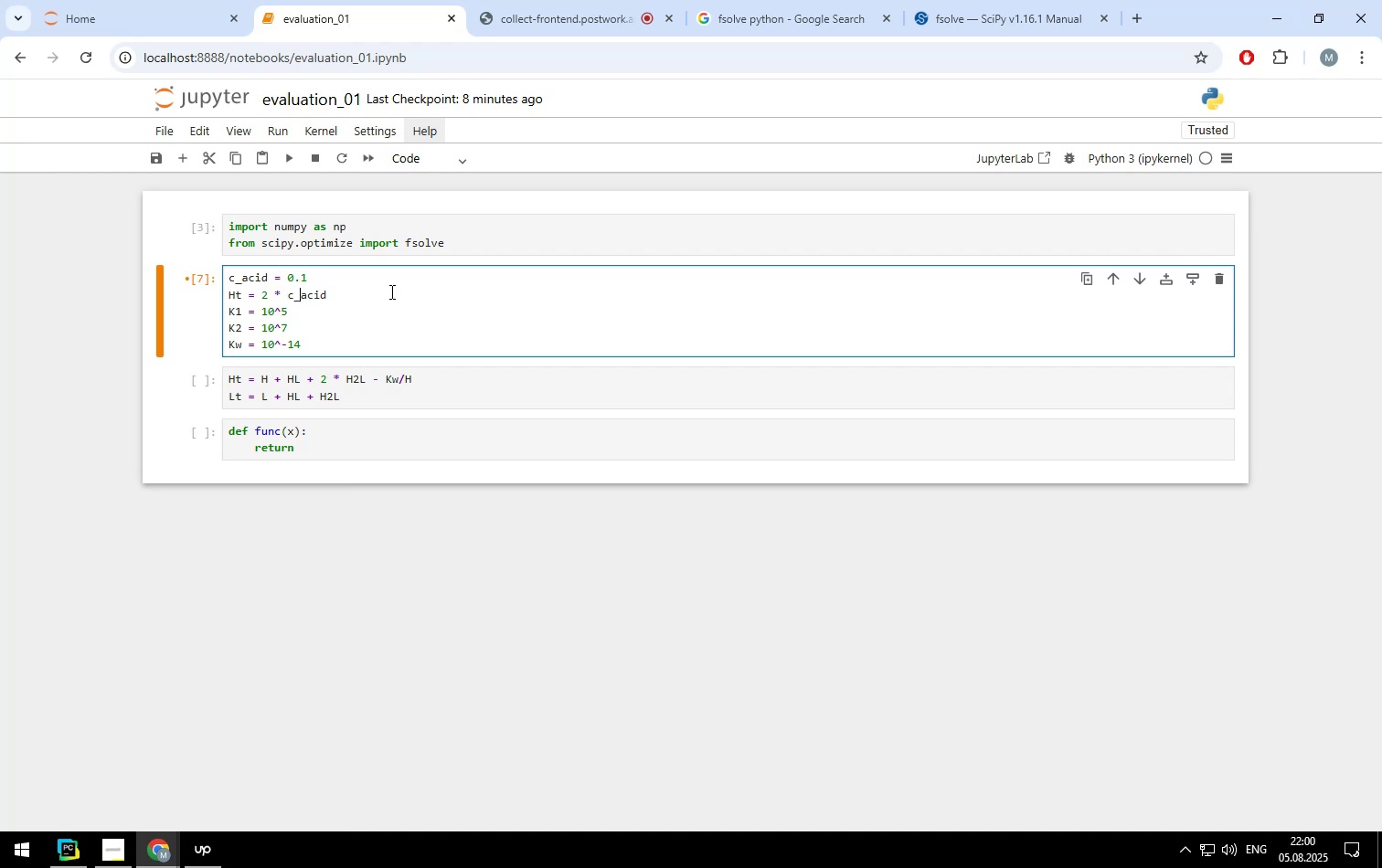 
key(ArrowRight)
 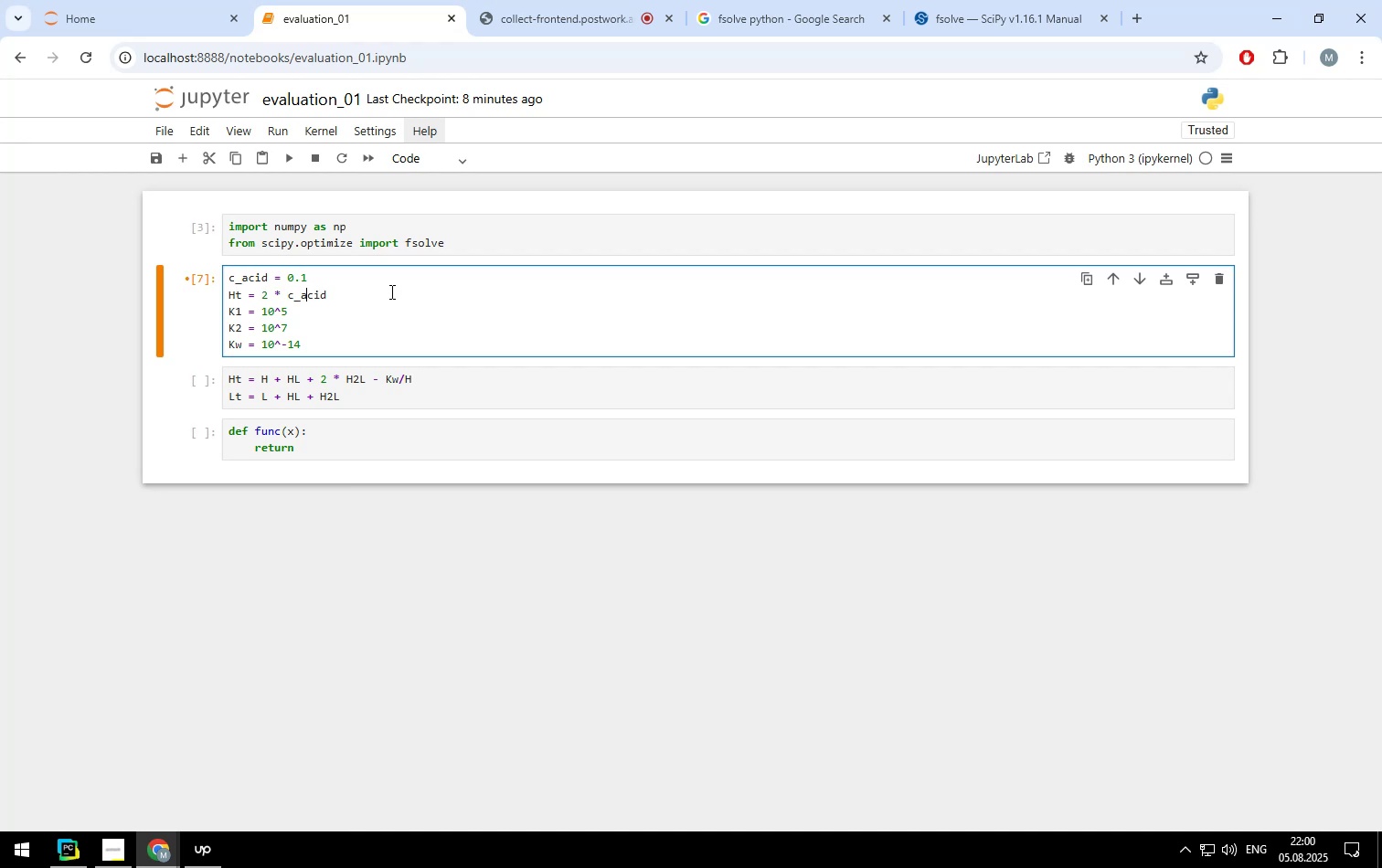 
key(ArrowRight)
 